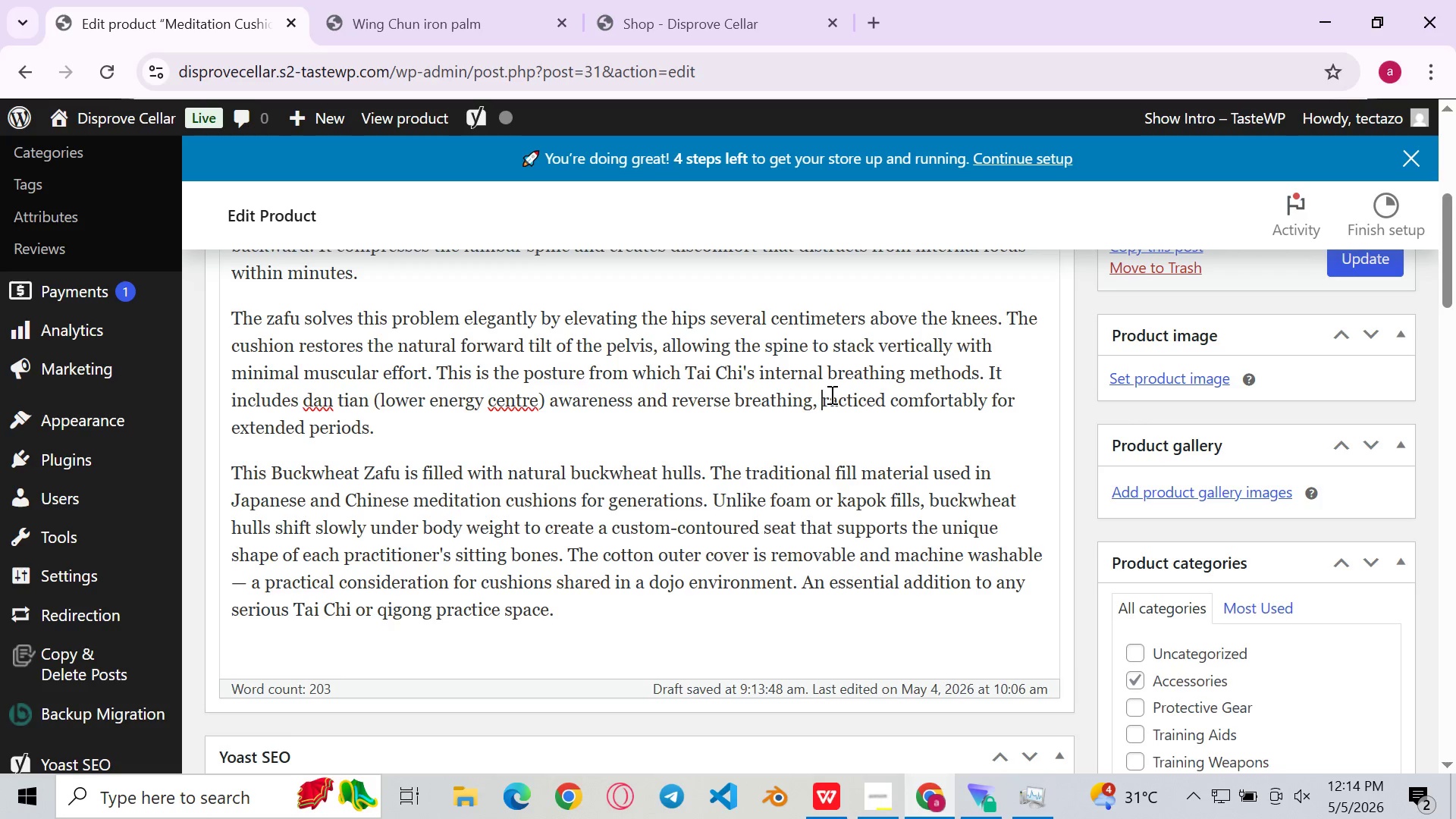 
key(Space)
 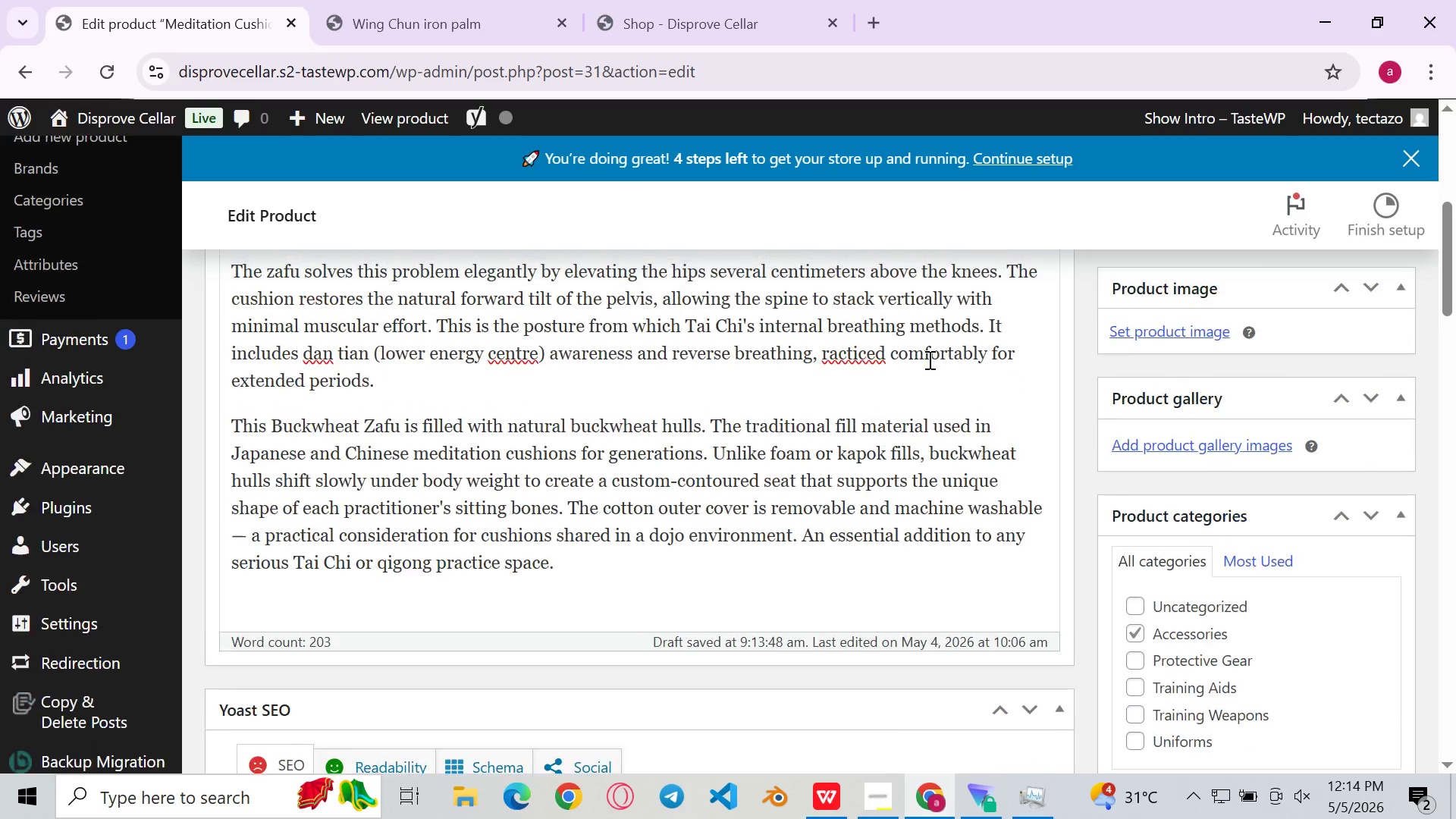 
wait(6.36)
 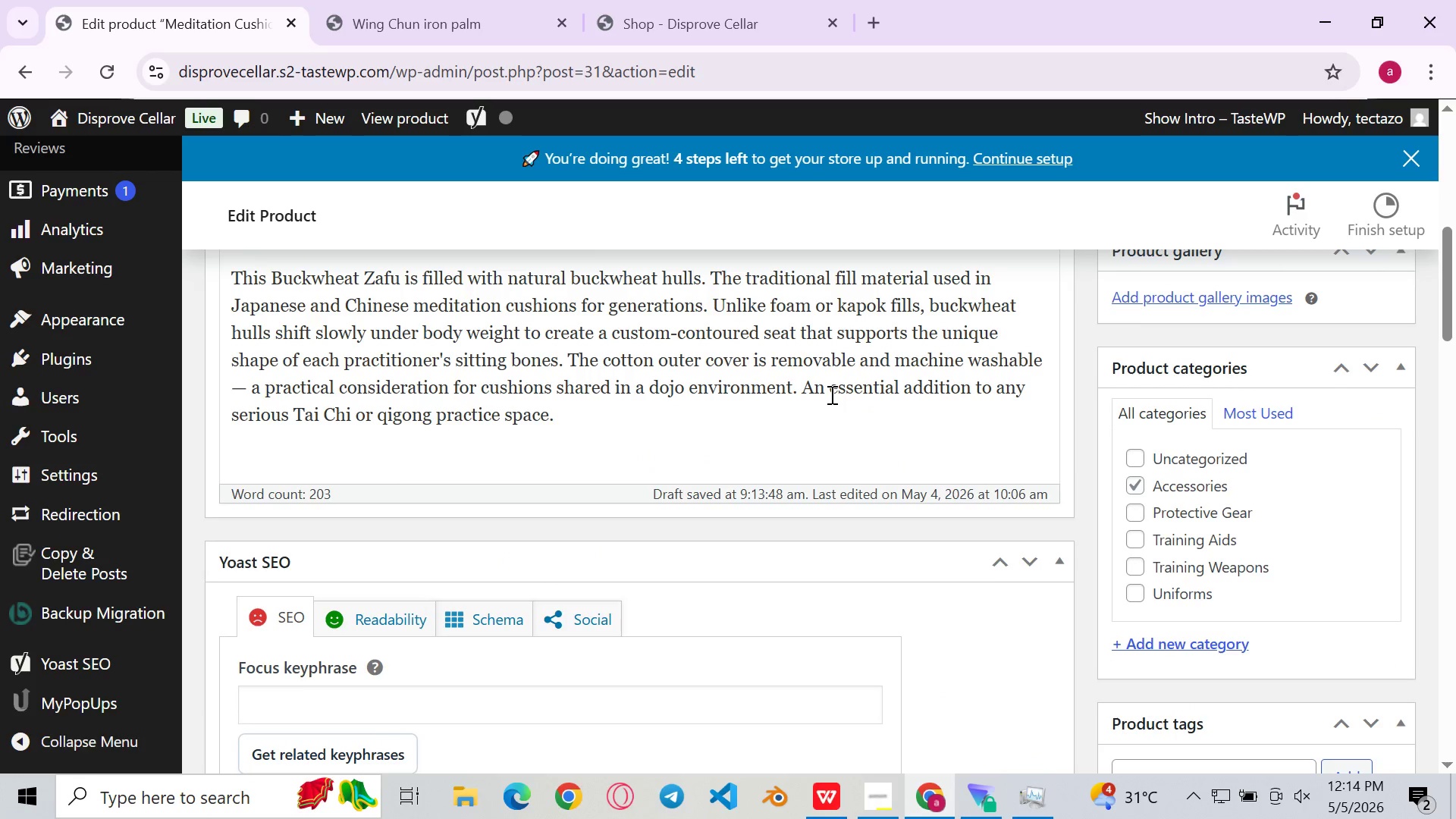 
type(can be p)
 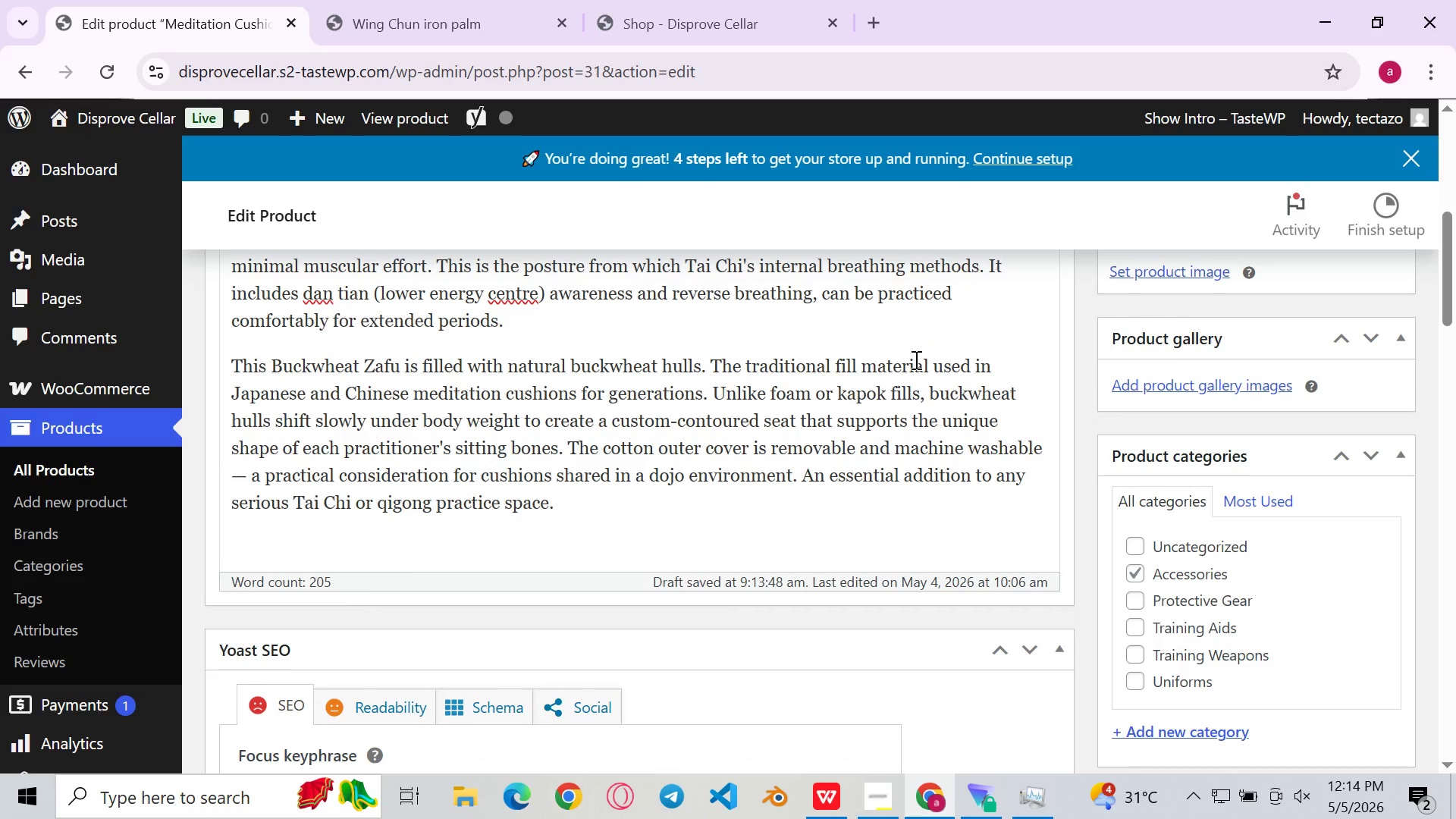 
left_click([796, 401])
 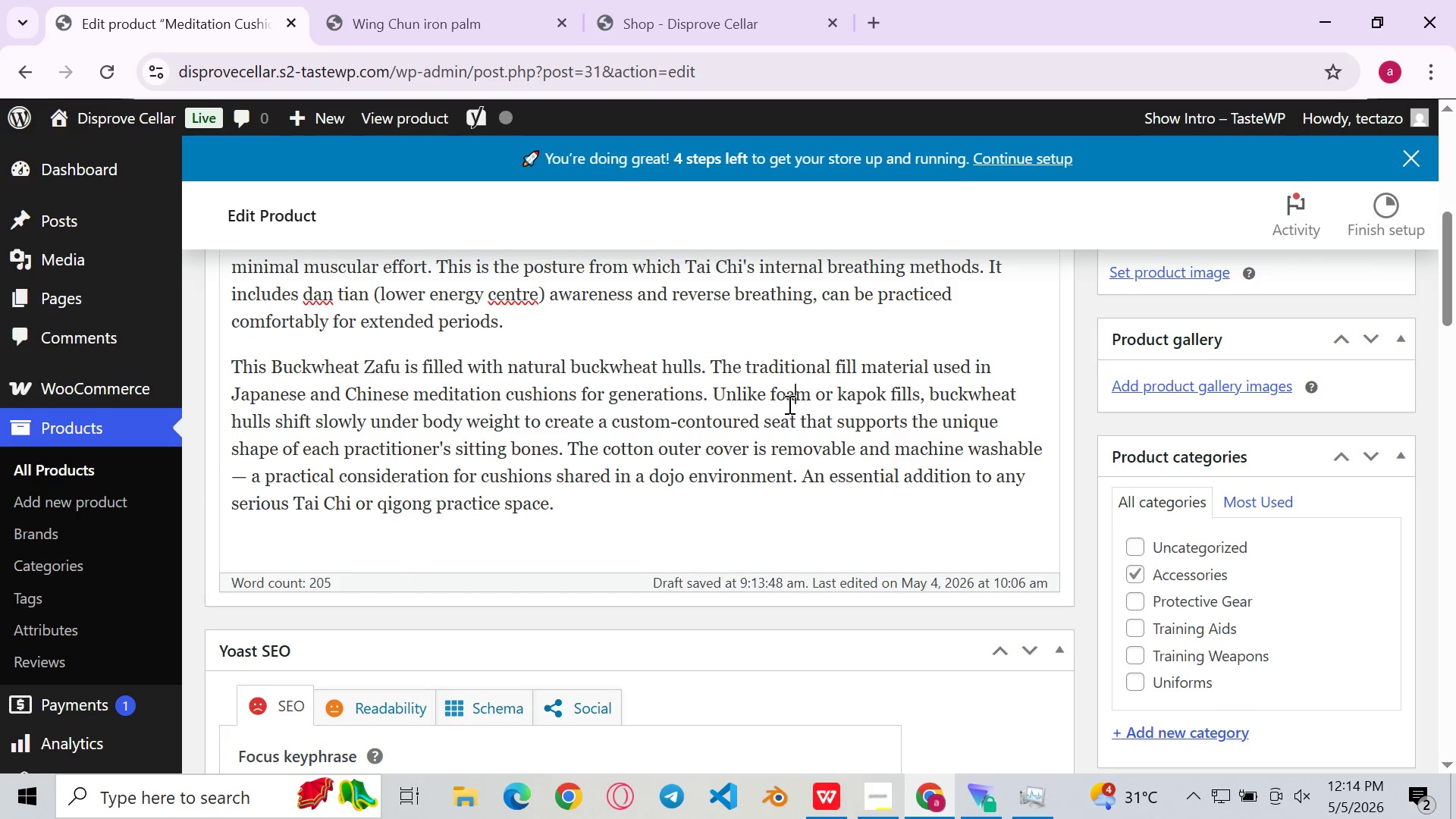 
left_click([764, 413])
 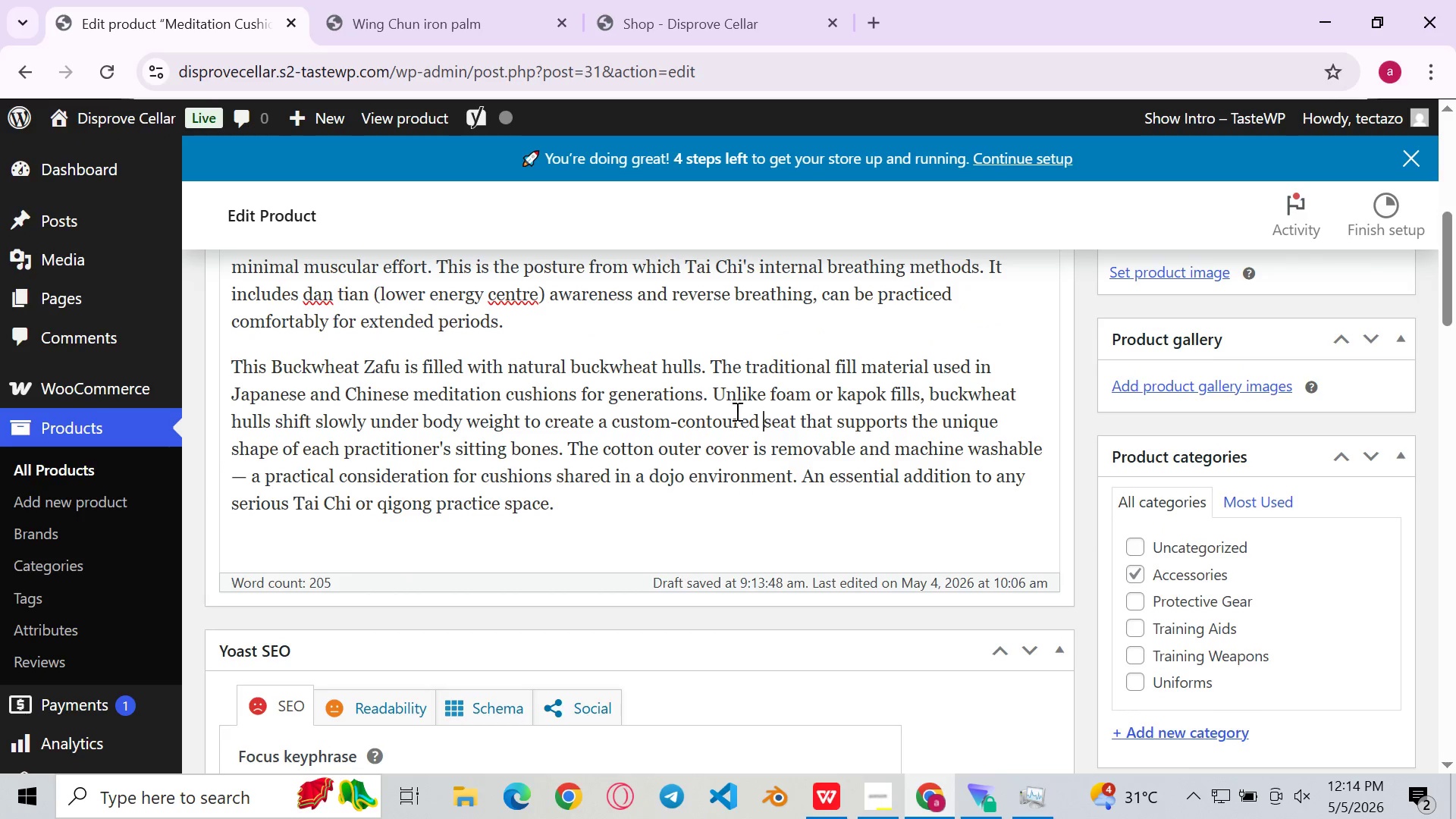 
left_click([682, 394])
 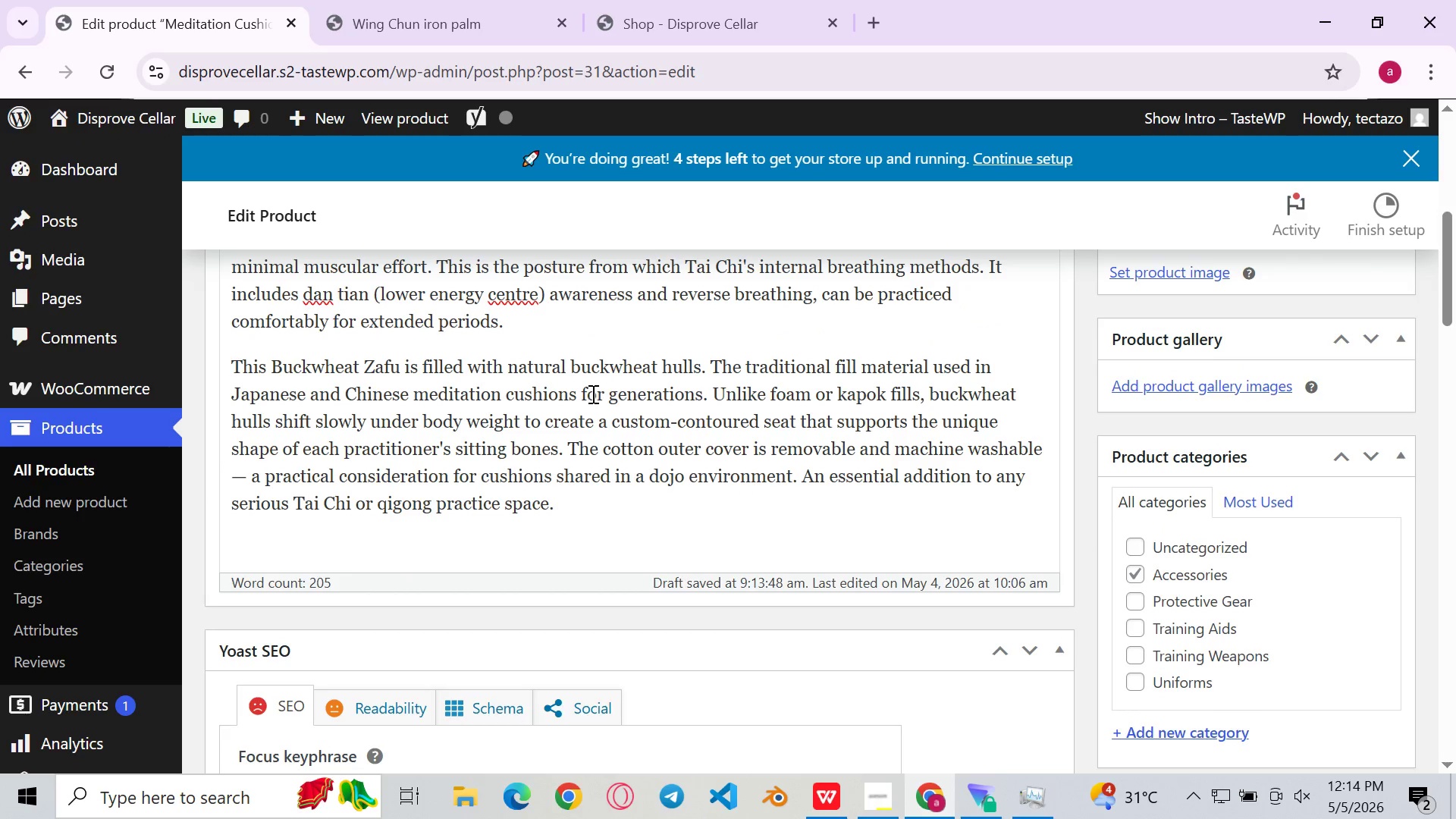 
left_click([648, 400])
 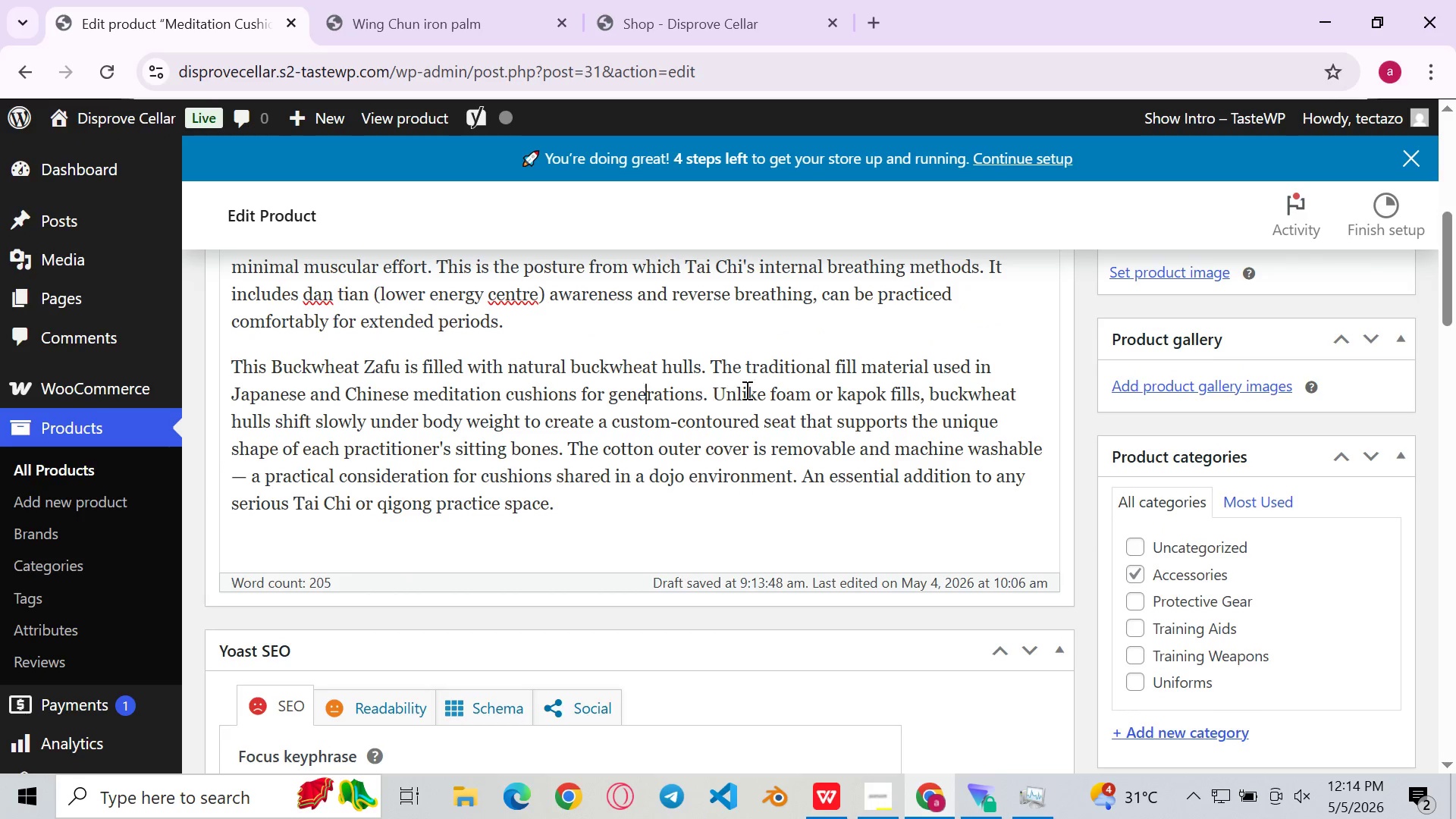 
left_click([784, 388])
 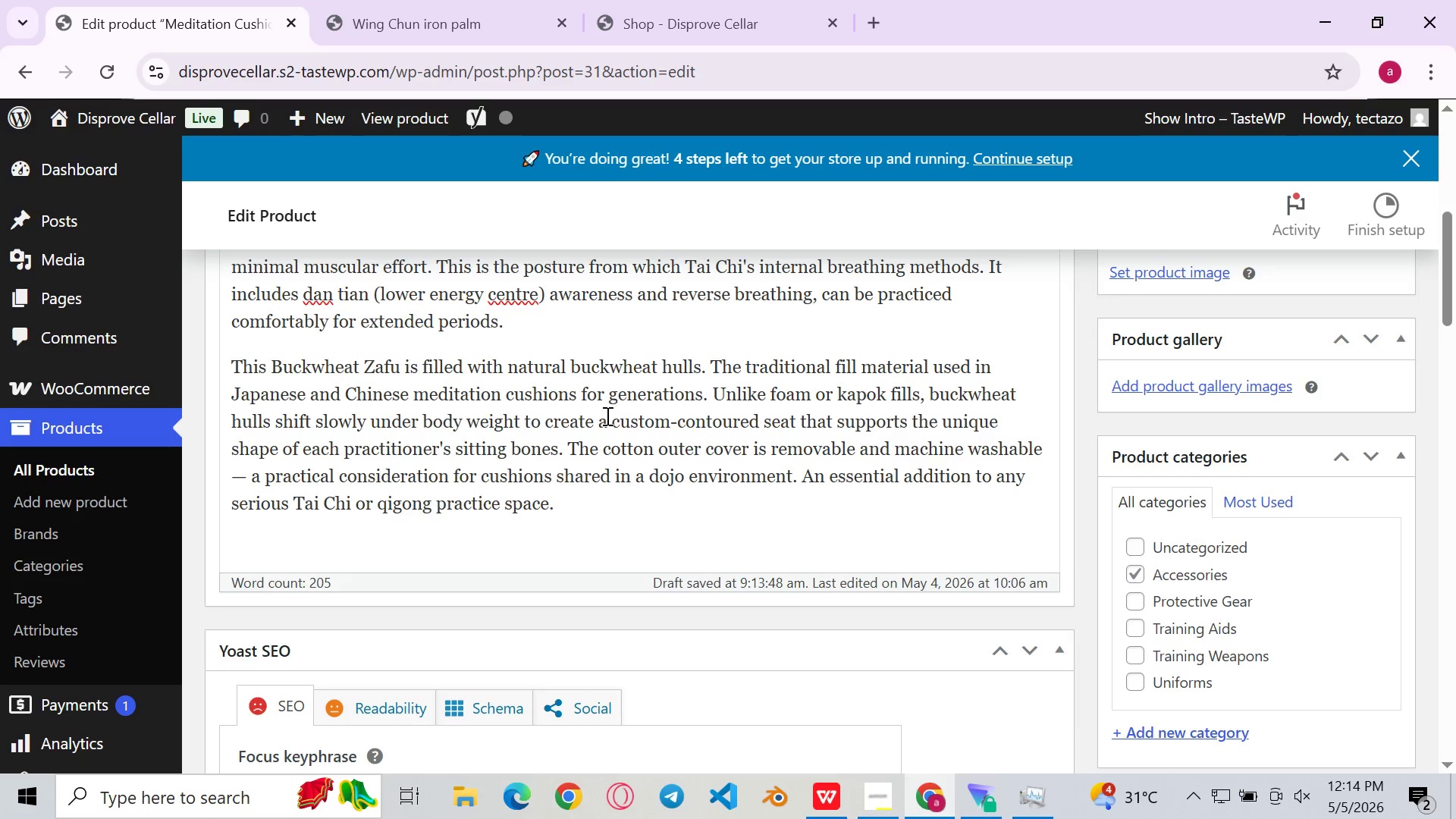 
left_click([606, 416])
 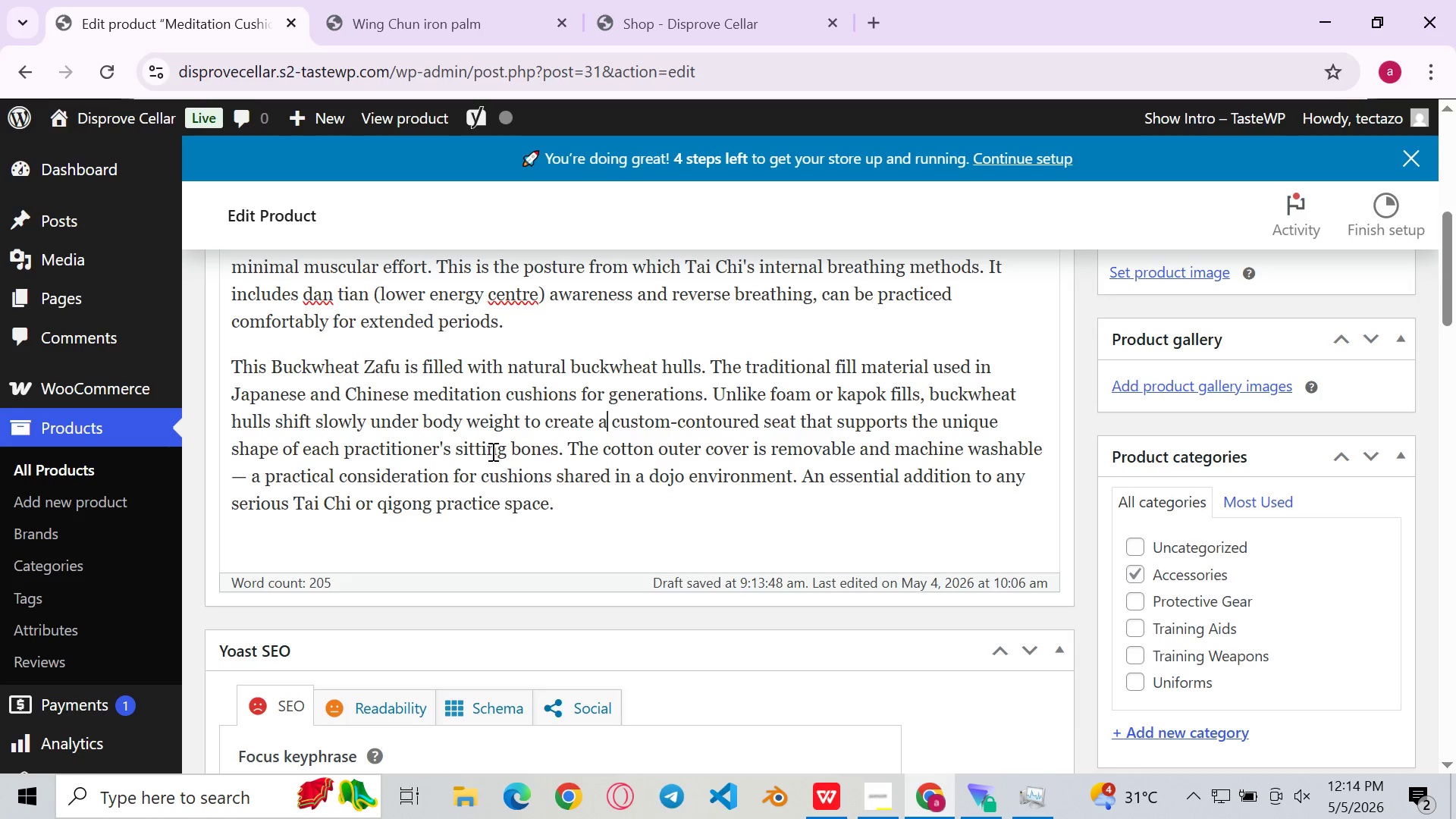 
wait(6.14)
 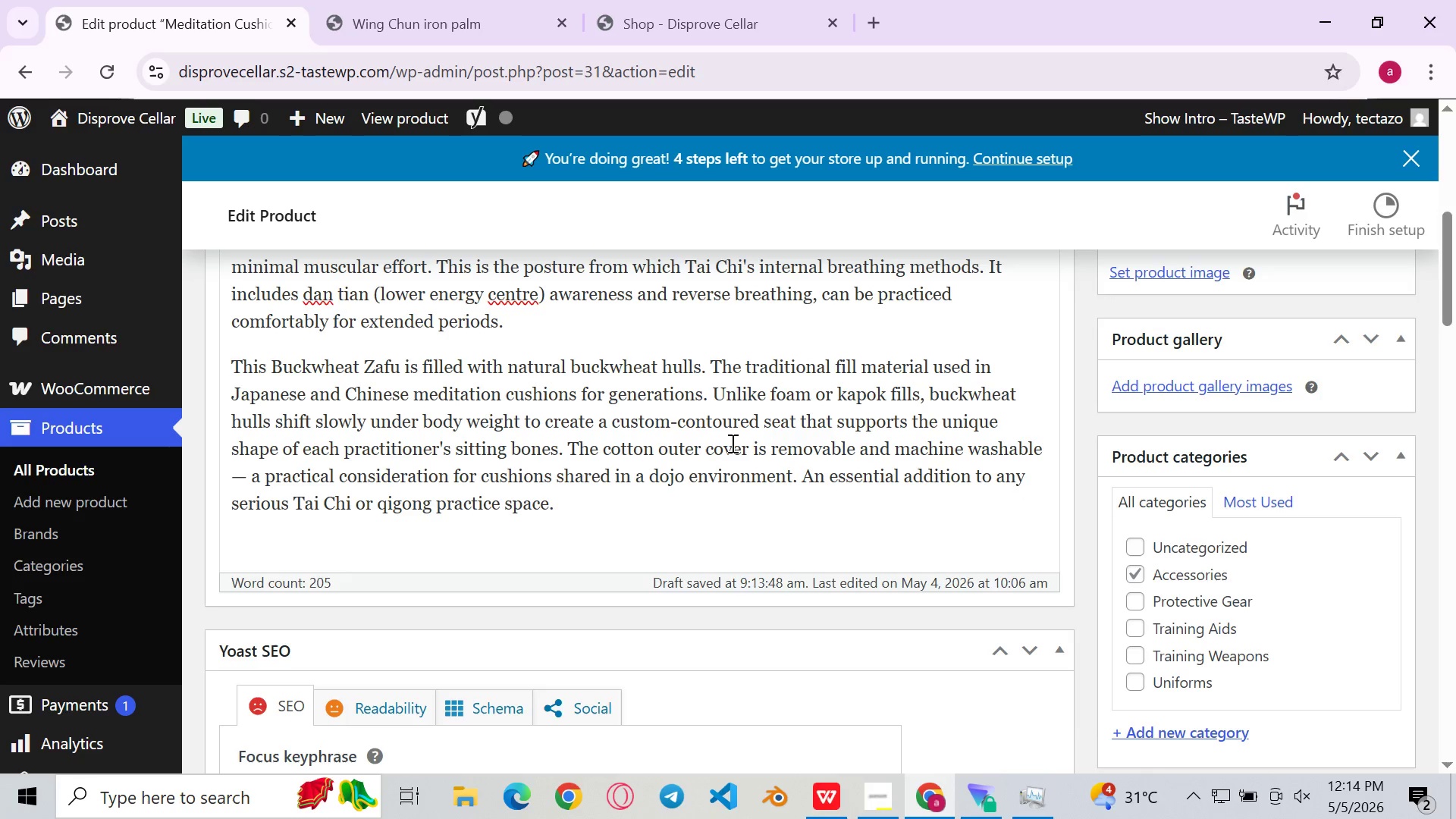 
left_click([645, 425])
 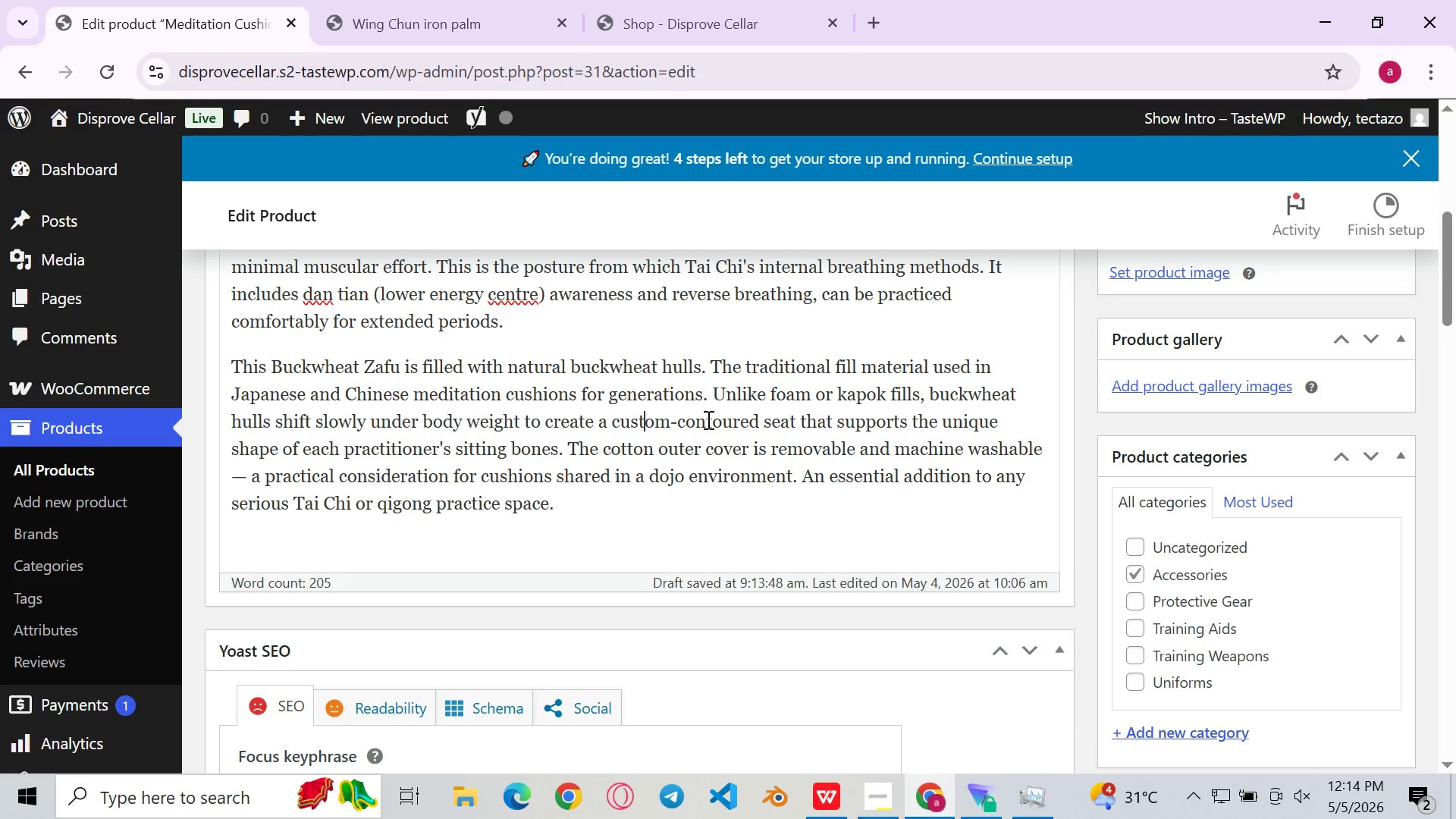 
left_click([716, 419])
 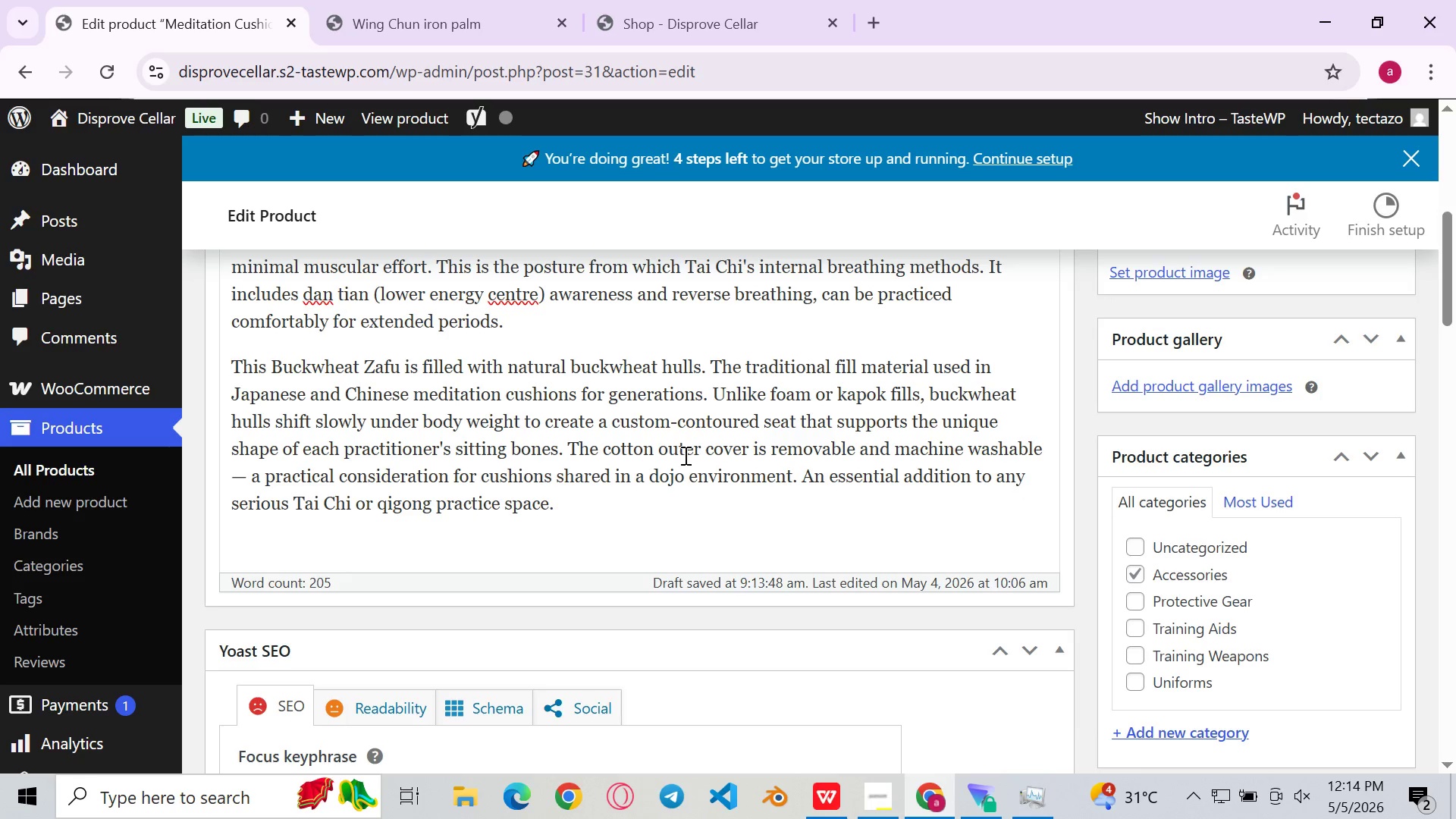 
left_click([731, 445])
 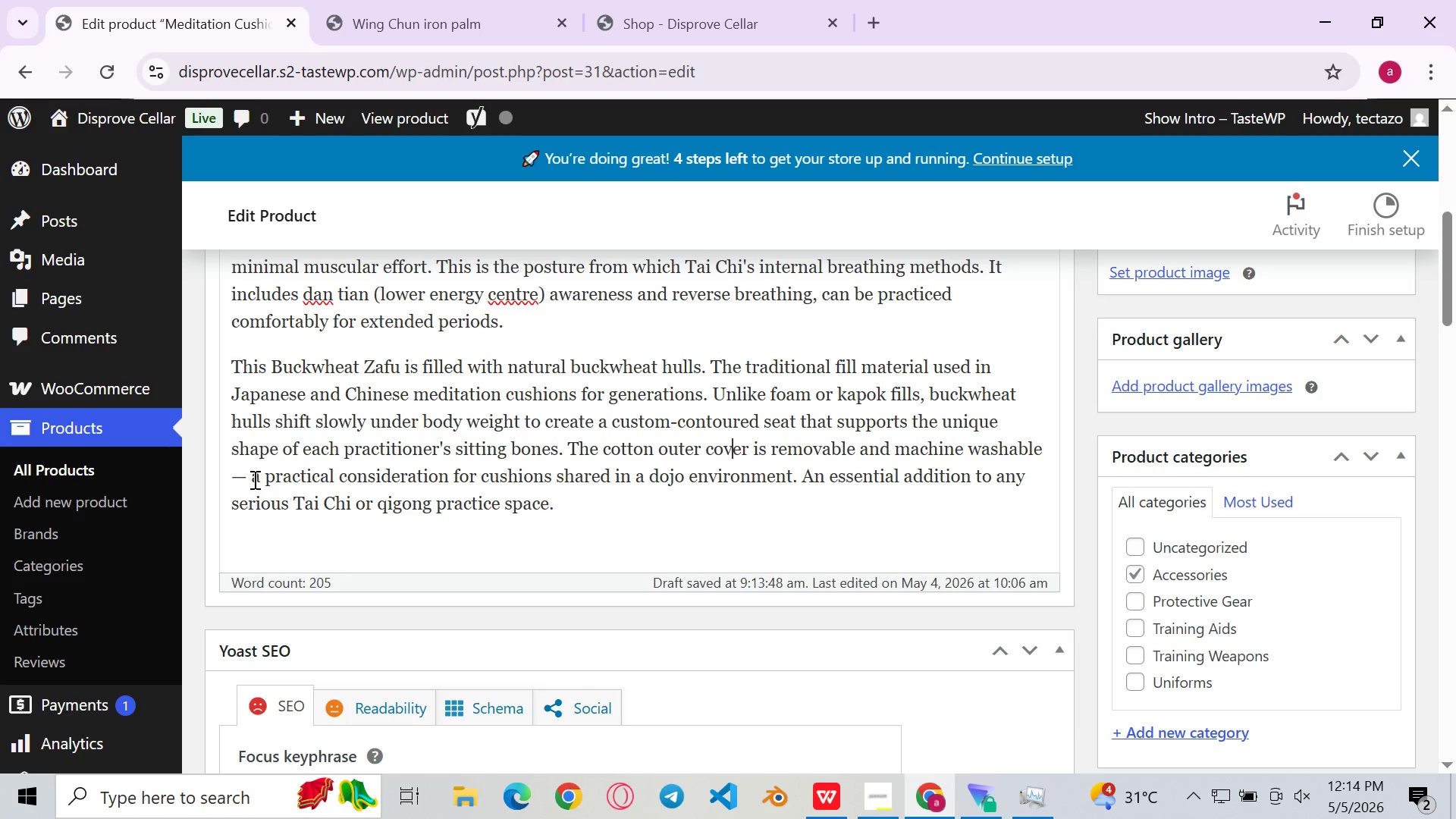 
left_click([249, 479])
 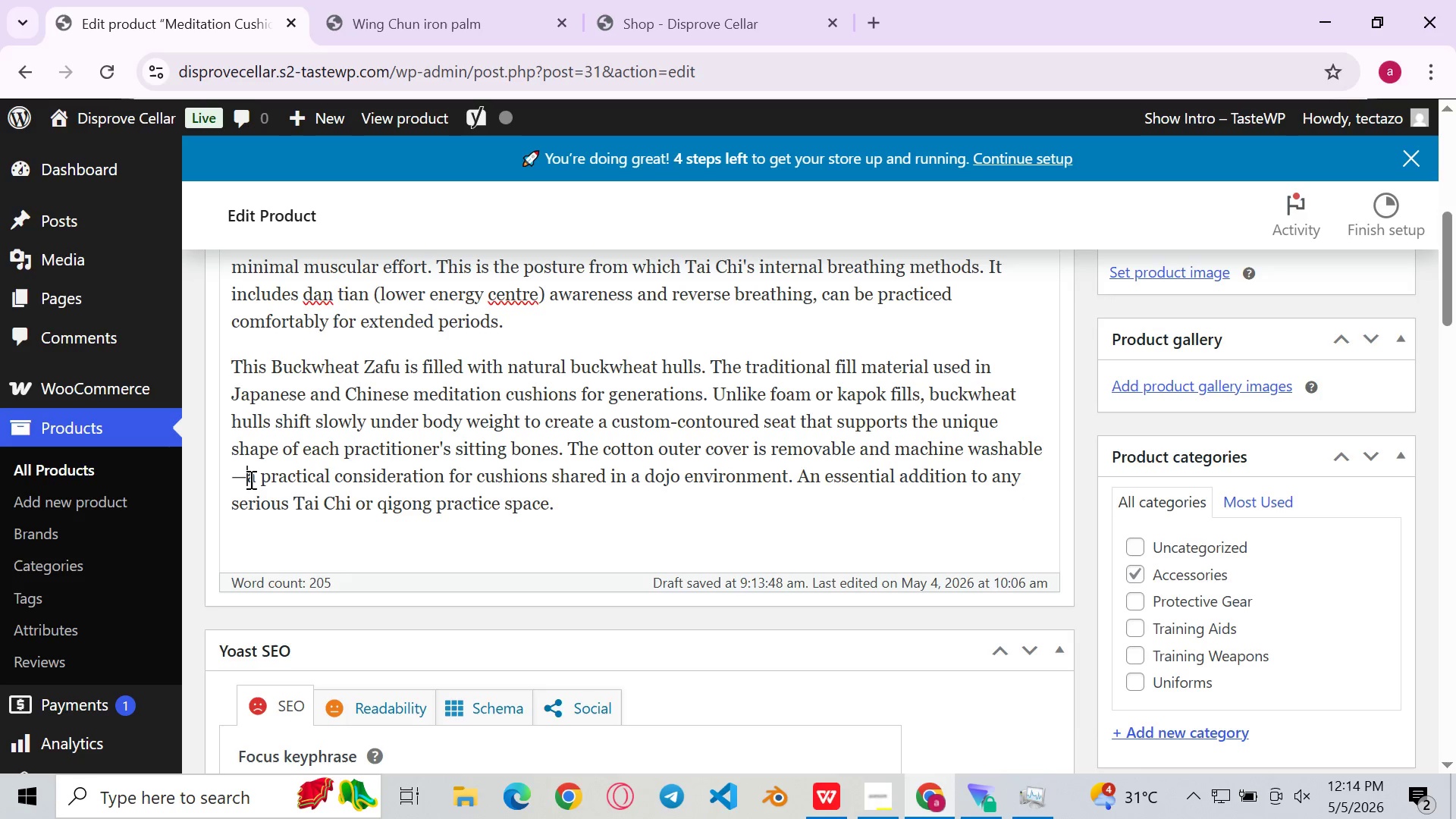 
key(Backspace)
key(Backspace)
type(IT is)
 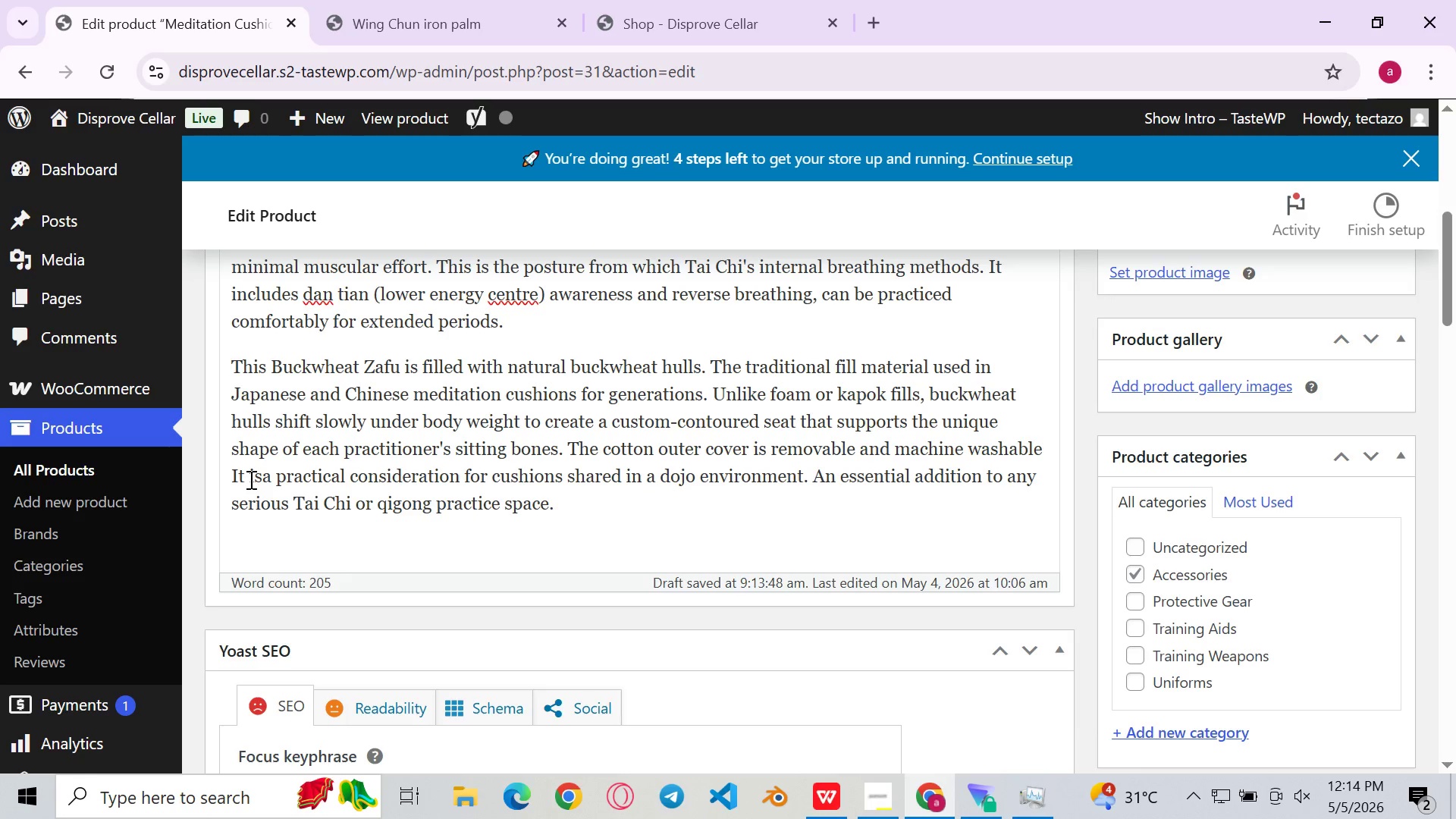 
left_click([1047, 447])
 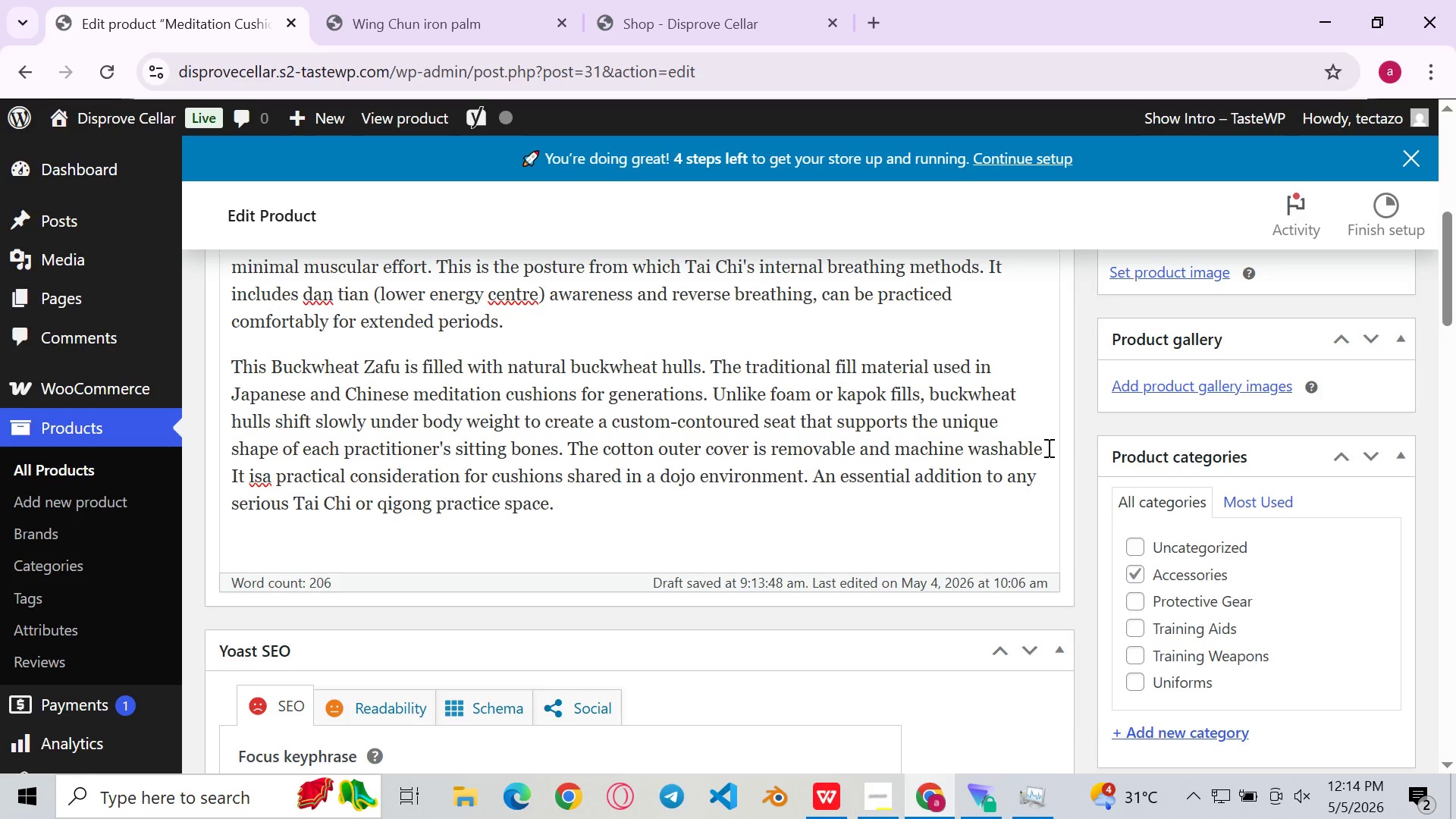 
key(Comma)
 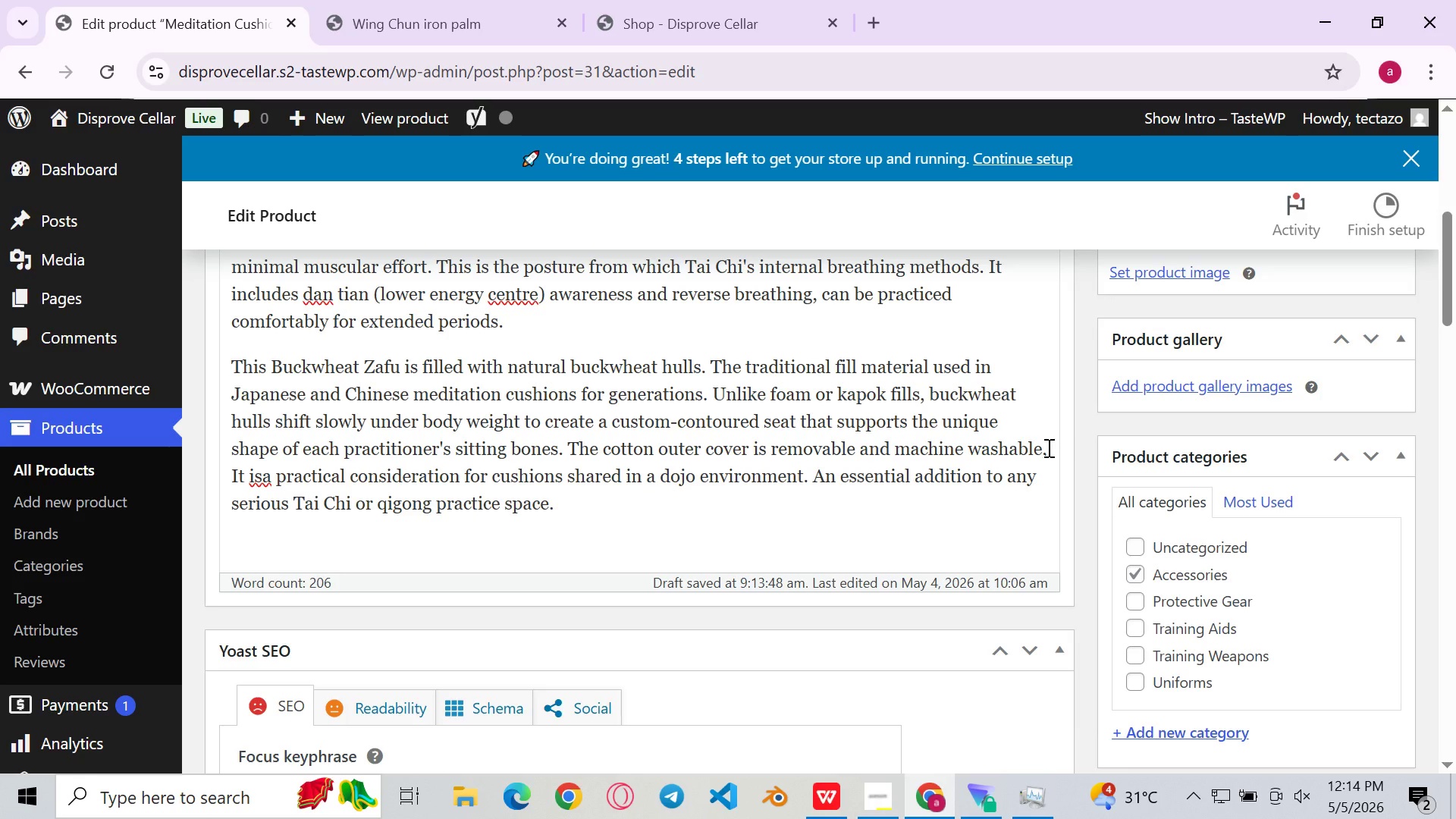 
key(Backspace)
 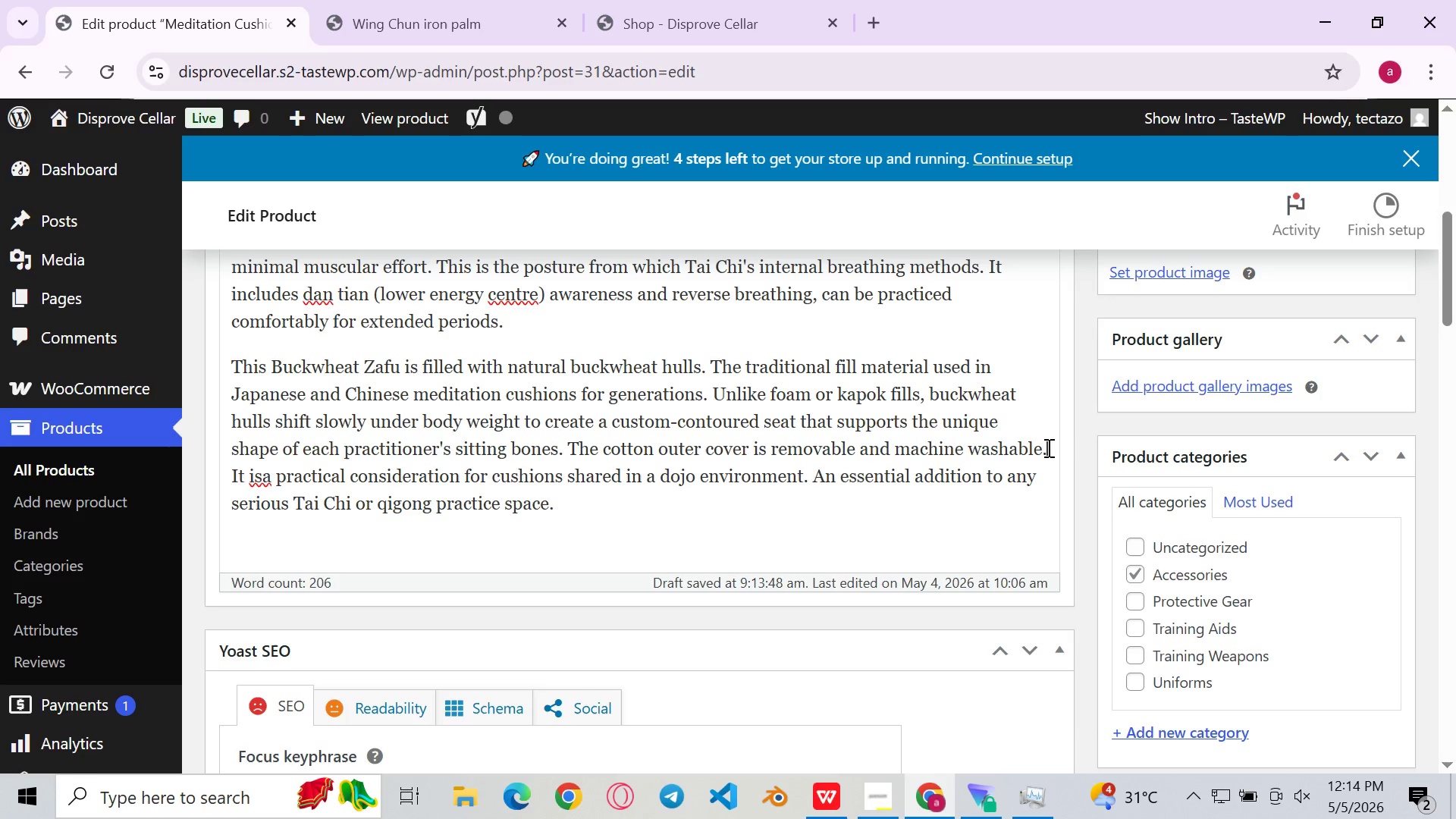 
key(Period)
 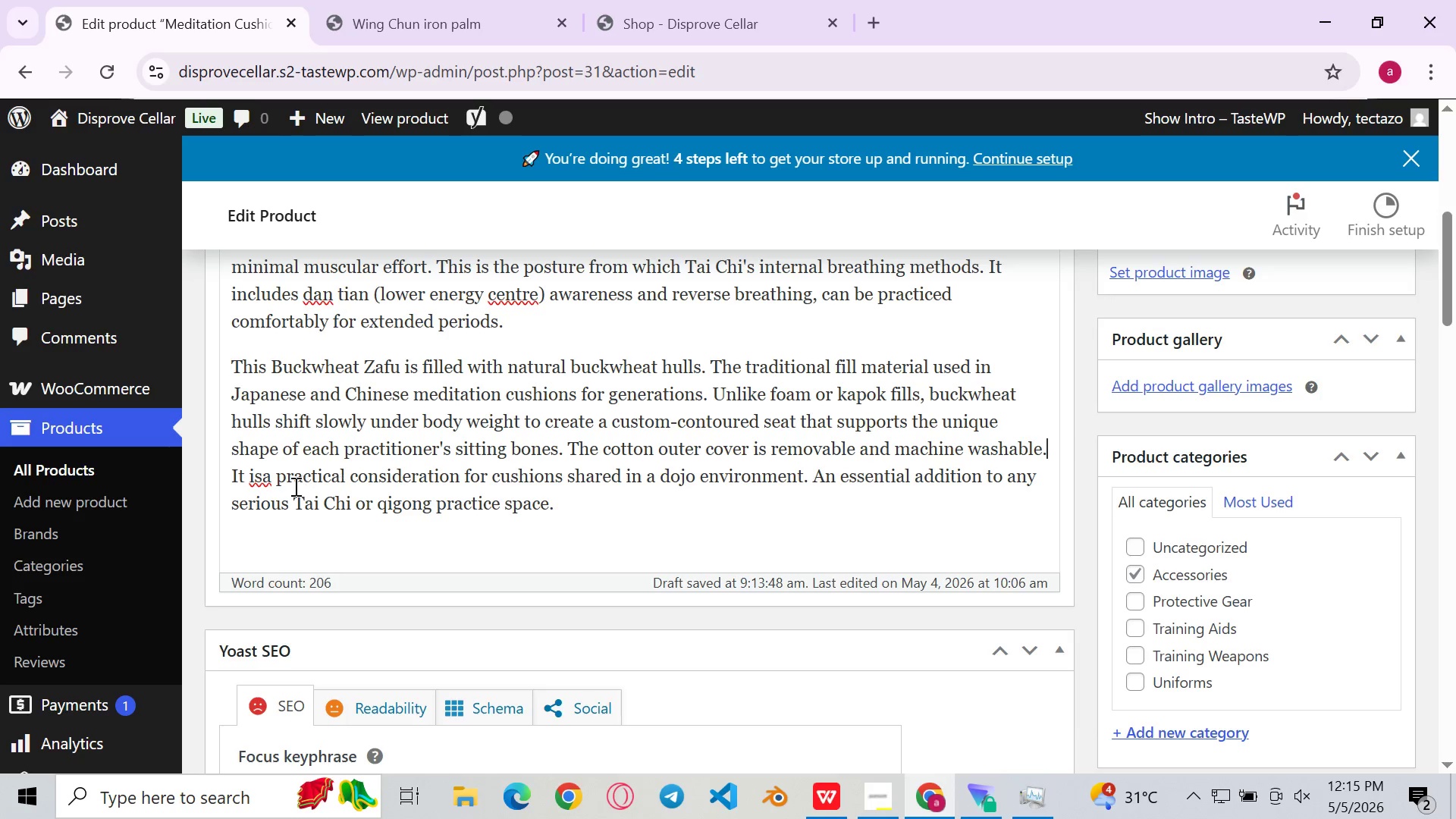 
left_click([265, 475])
 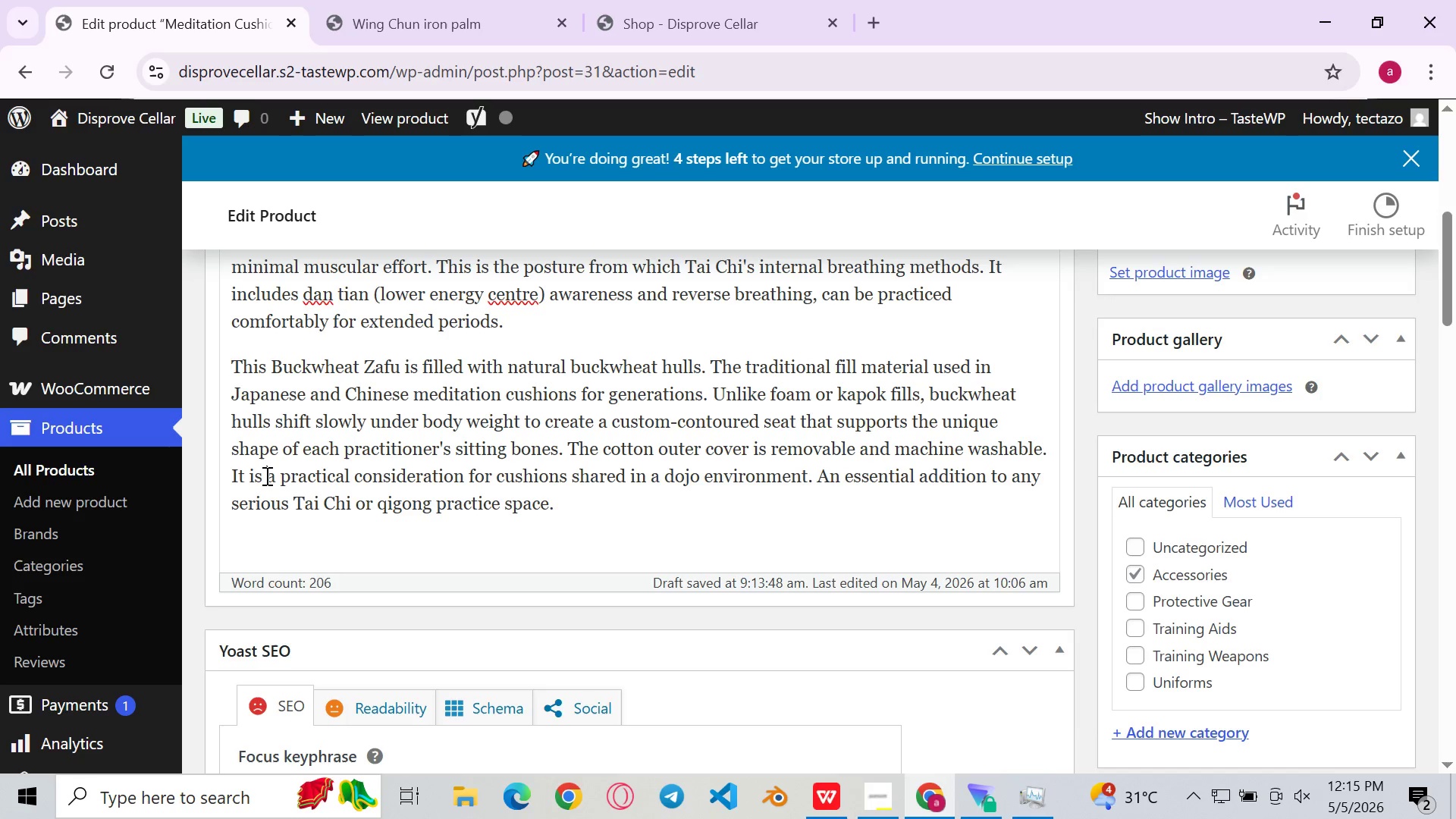 
key(Space)
 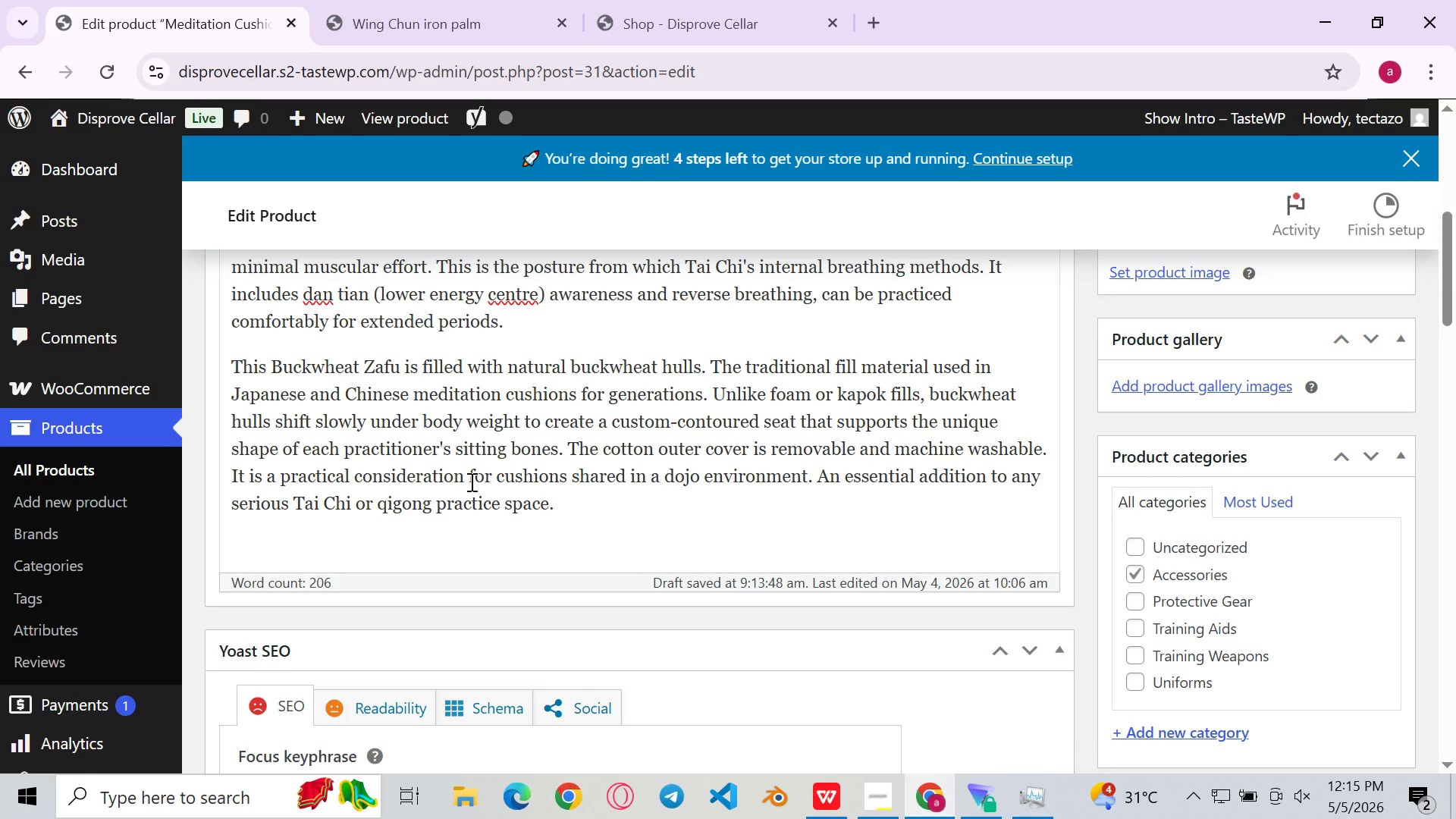 
left_click([470, 482])
 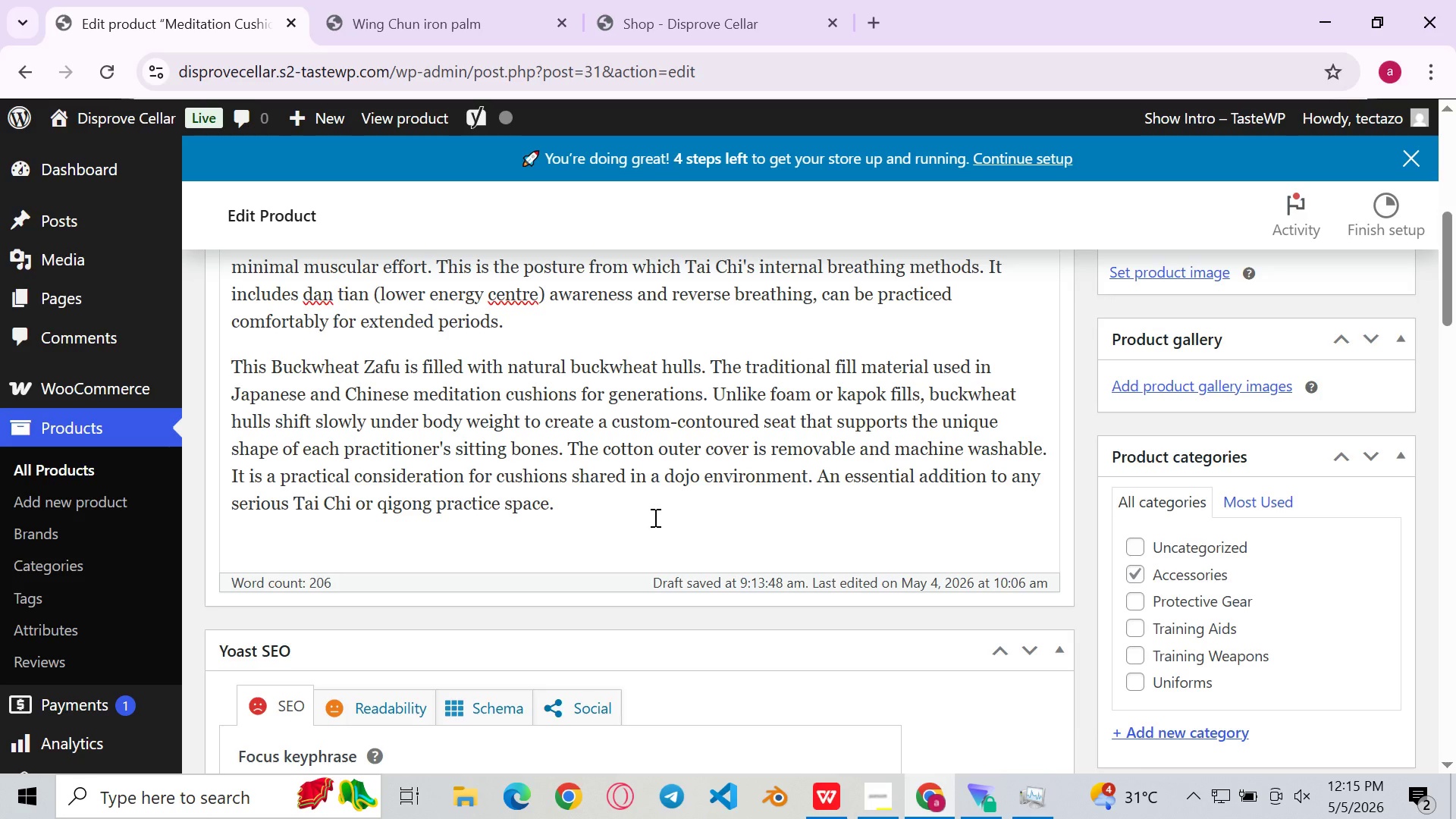 
left_click([654, 517])
 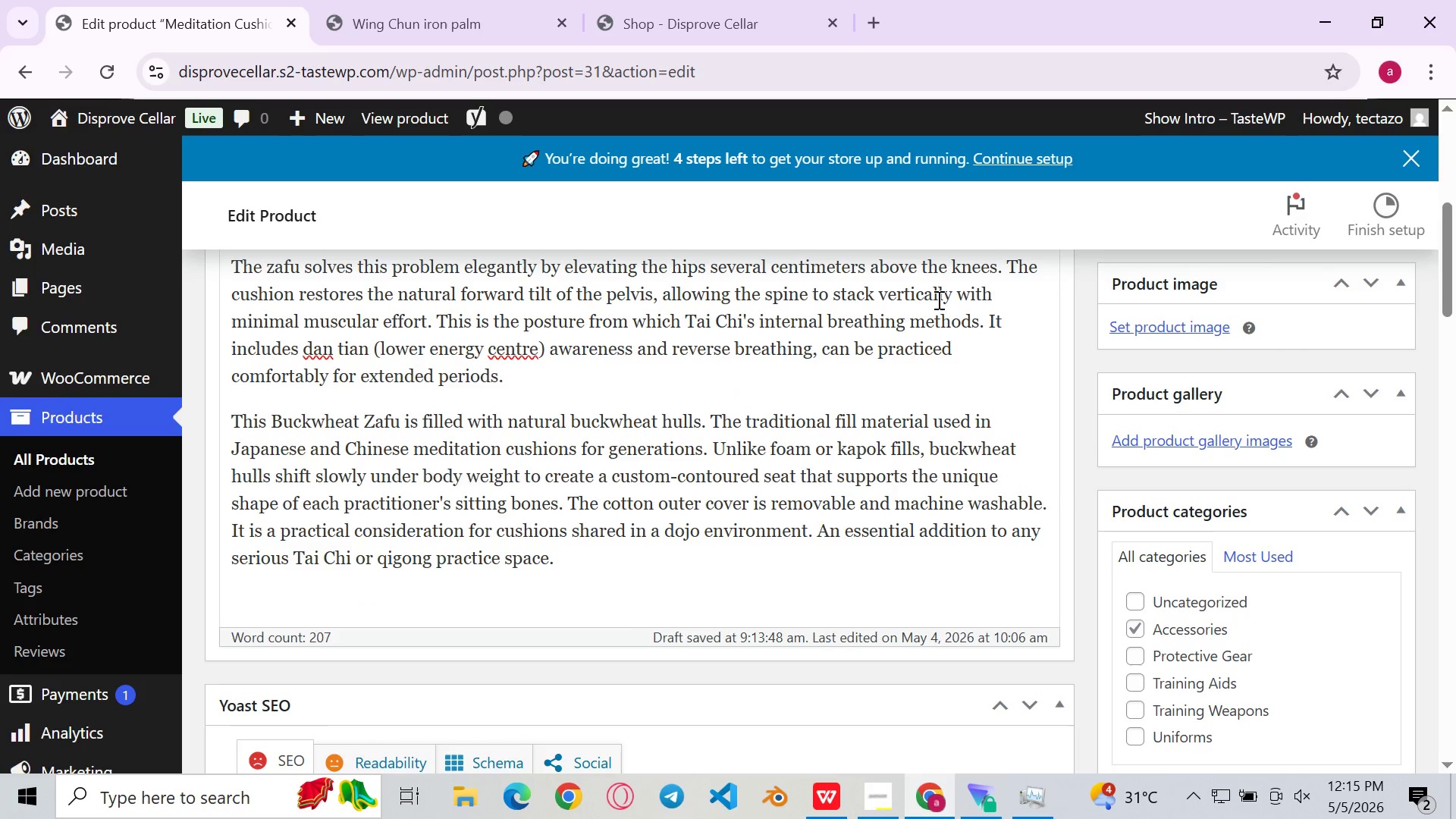 
wait(5.39)
 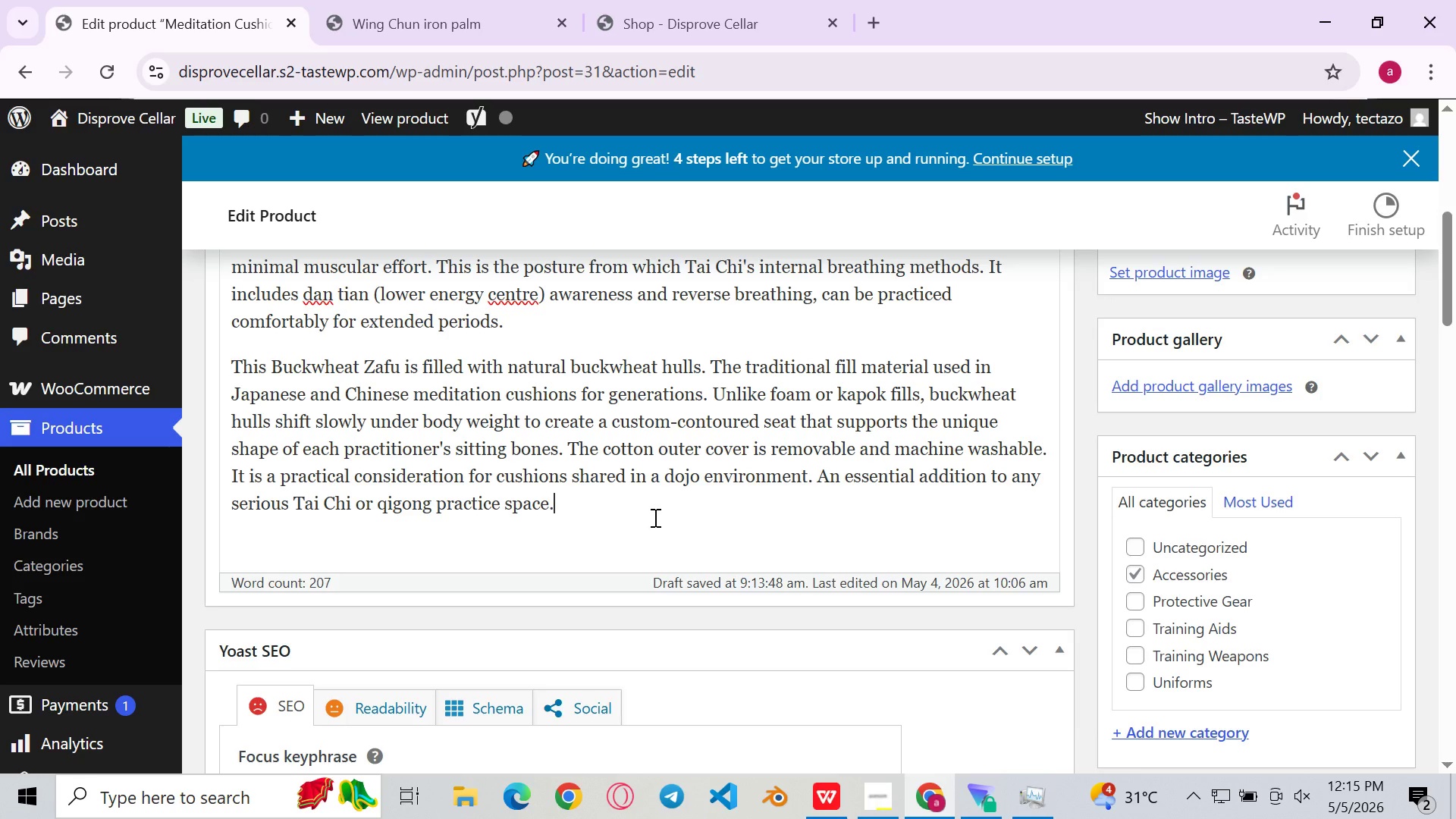 
left_click([878, 342])
 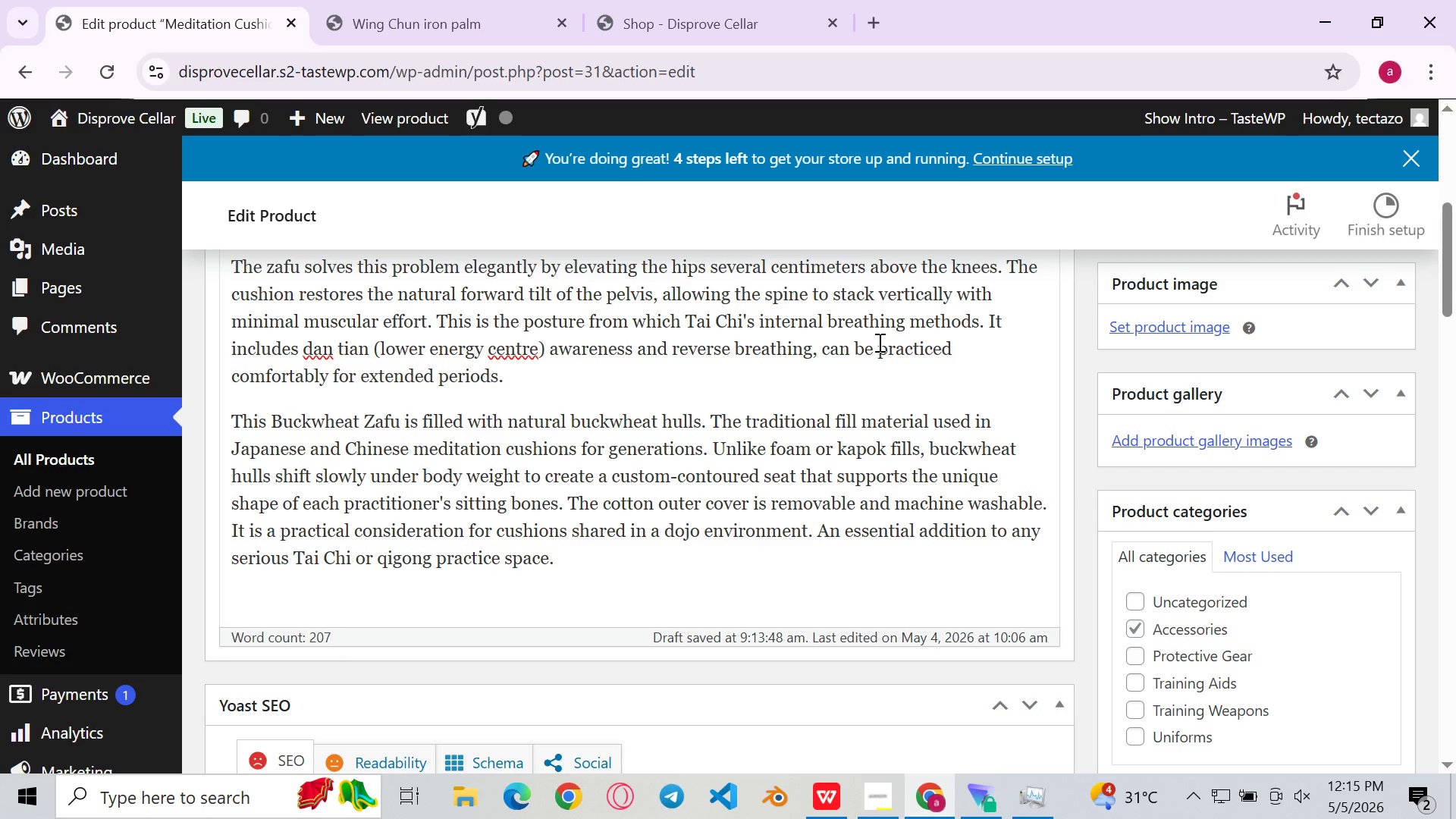 
left_click_drag(start_coordinate=[878, 342], to_coordinate=[823, 347])
 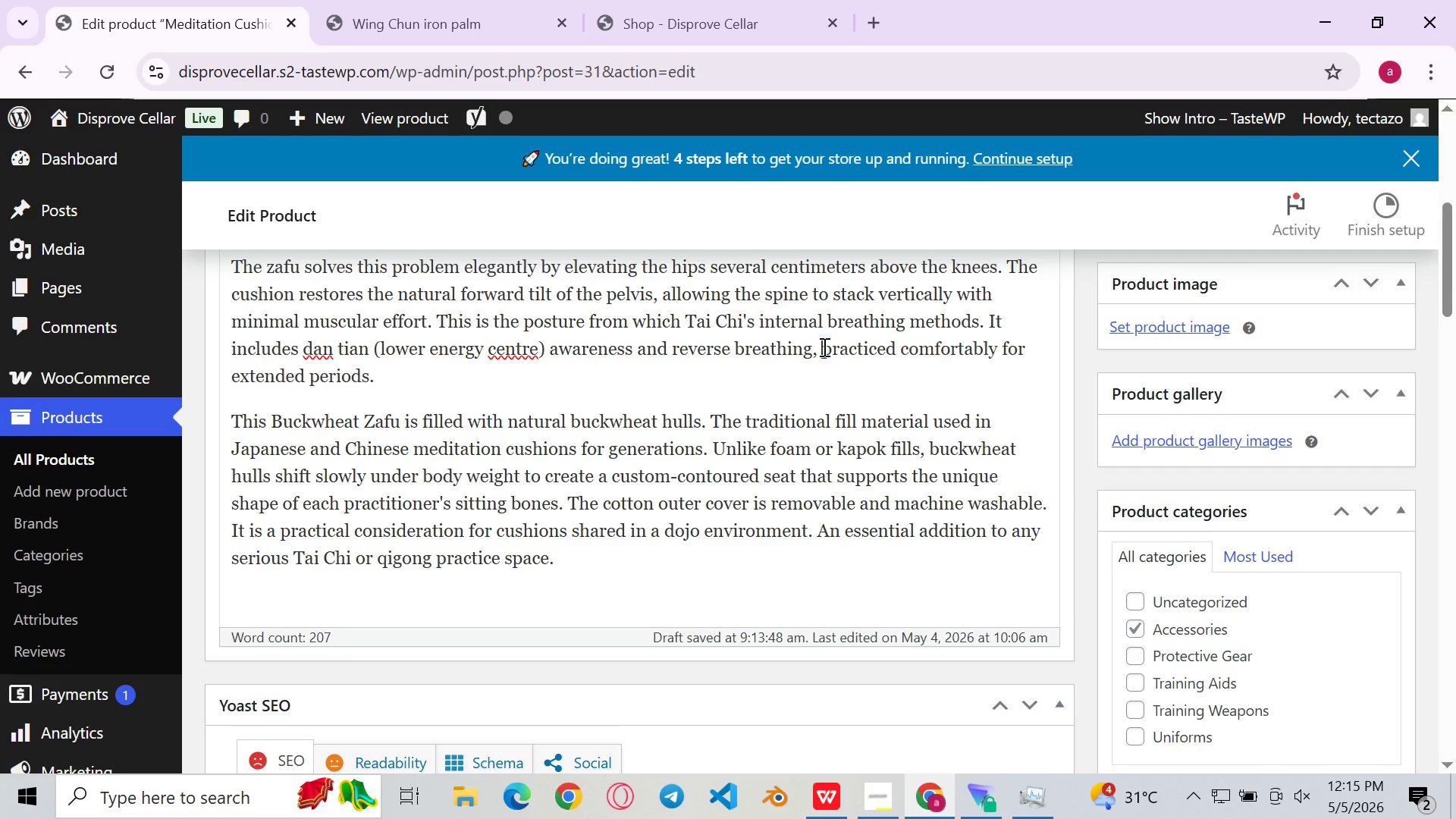 
key(Backspace)
 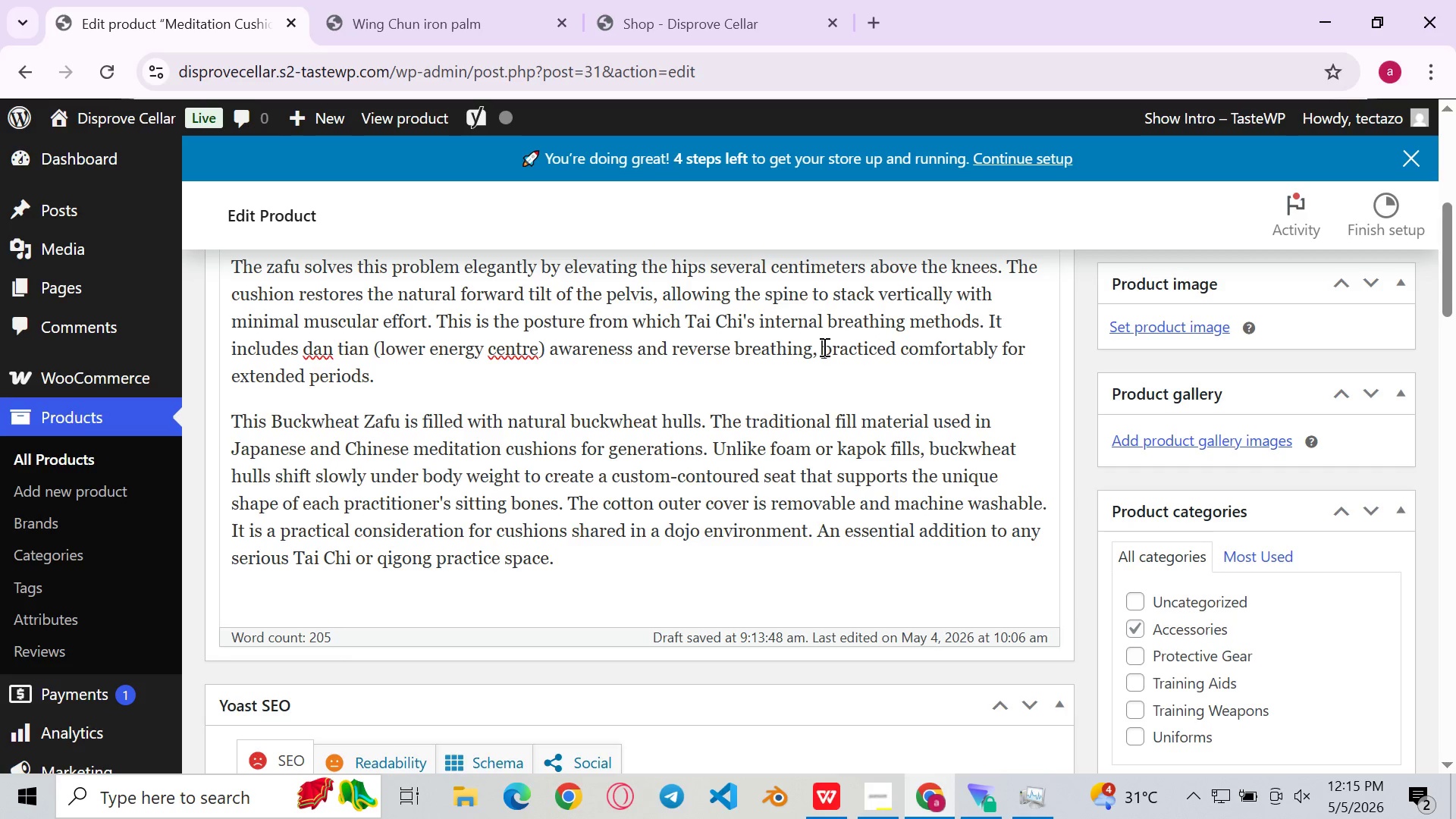 
left_click([929, 375])
 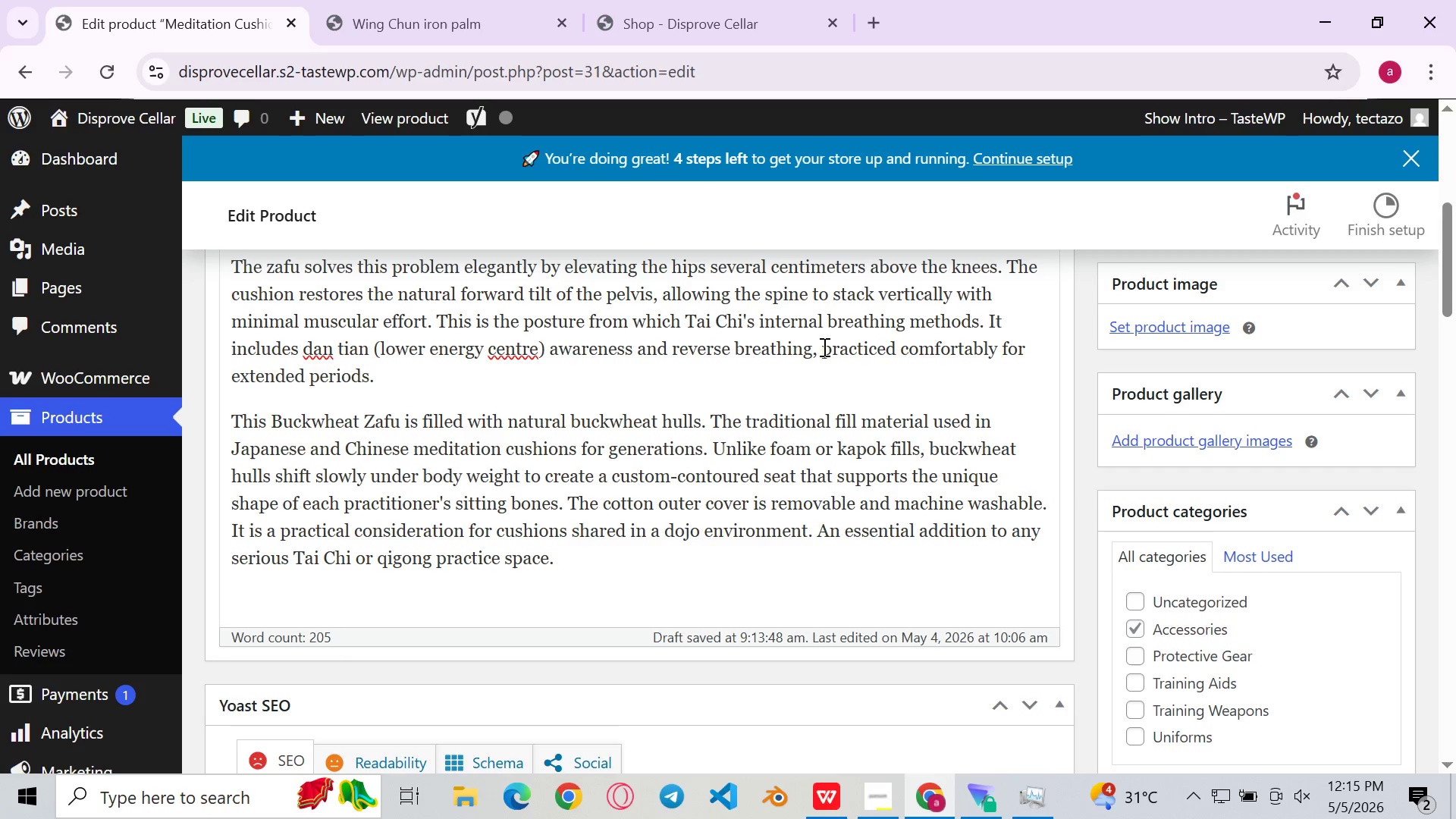 
left_click([821, 351])
 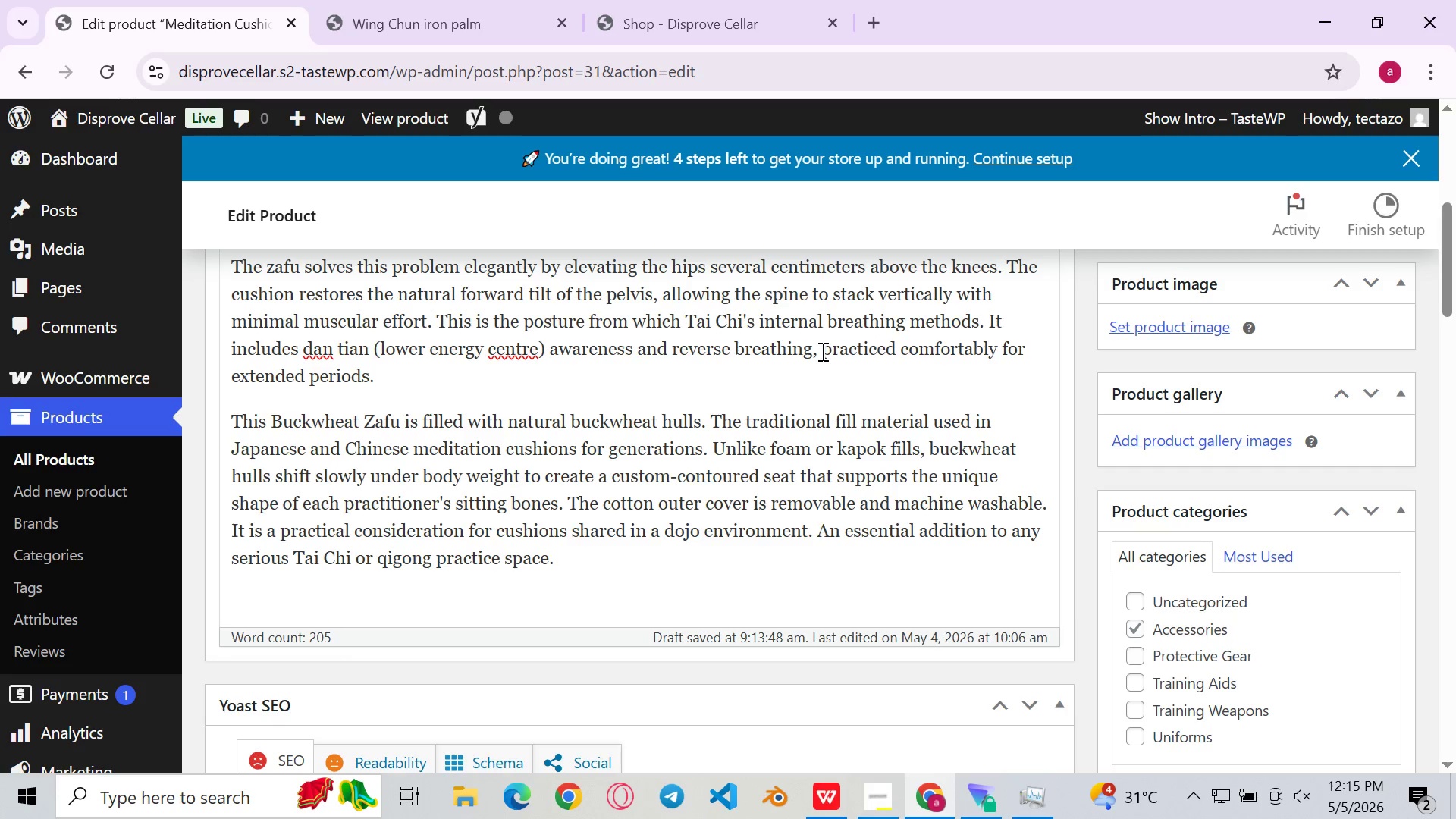 
key(Backspace)
 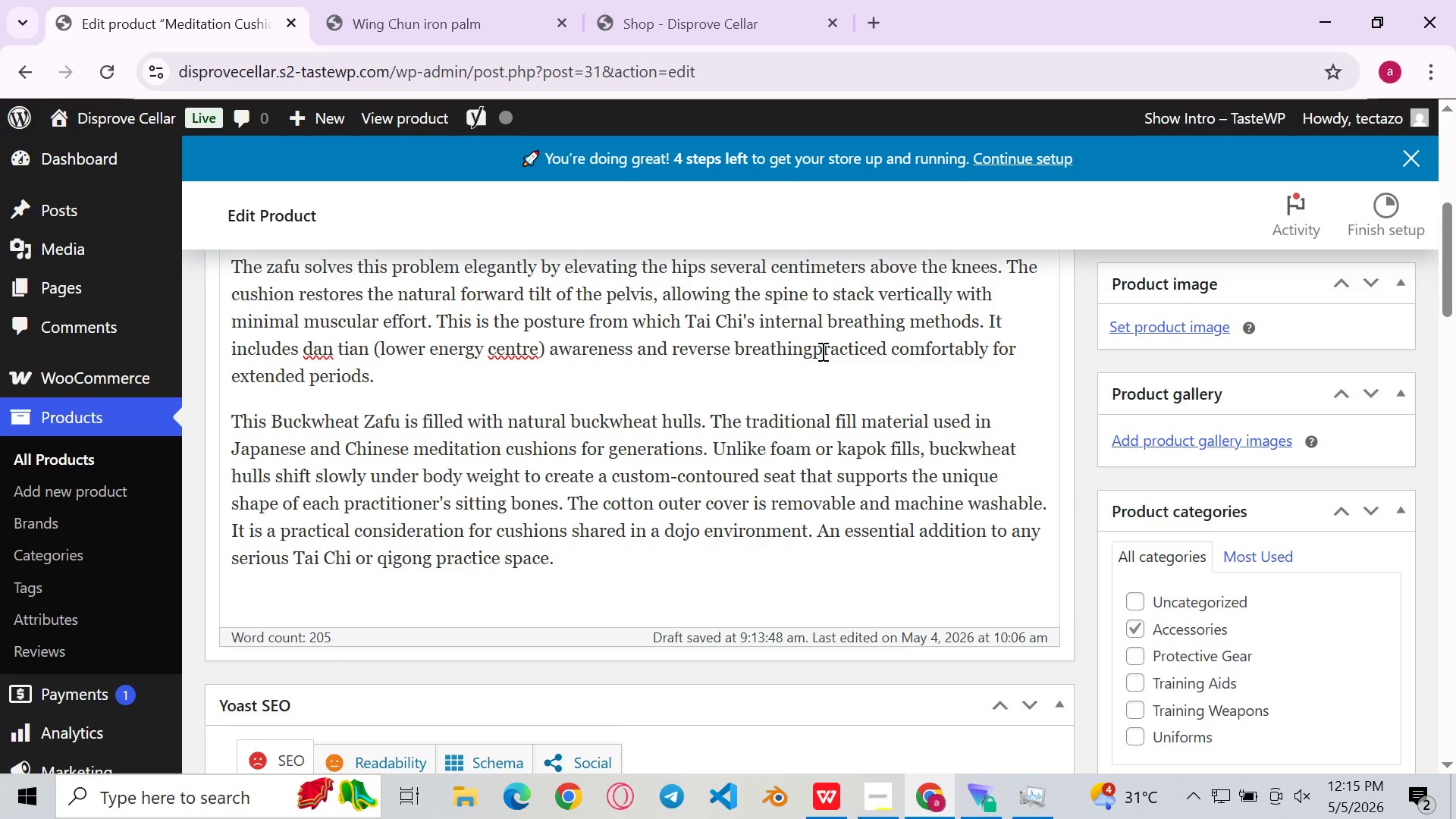 
key(Backspace)
 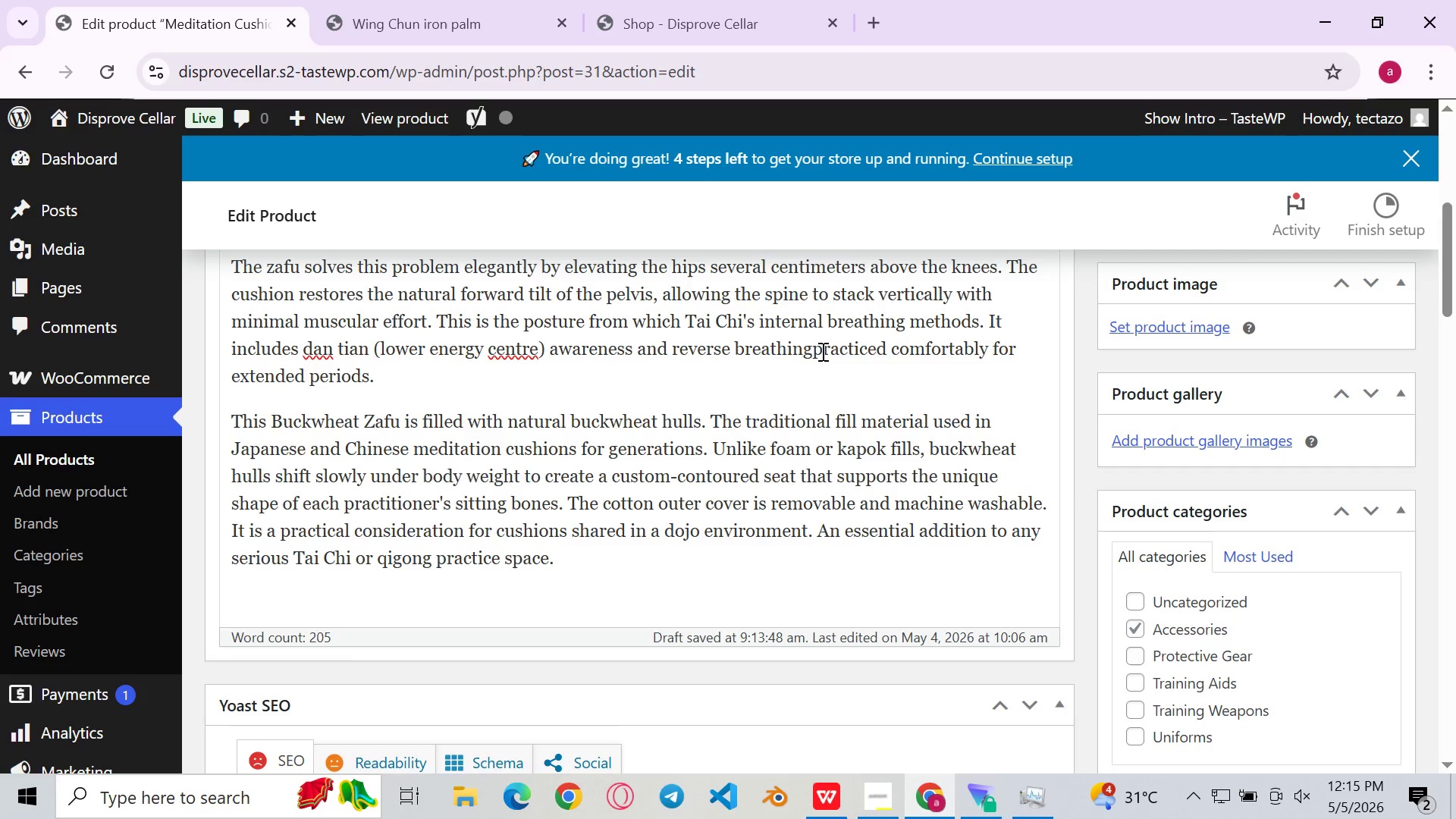 
key(Comma)
 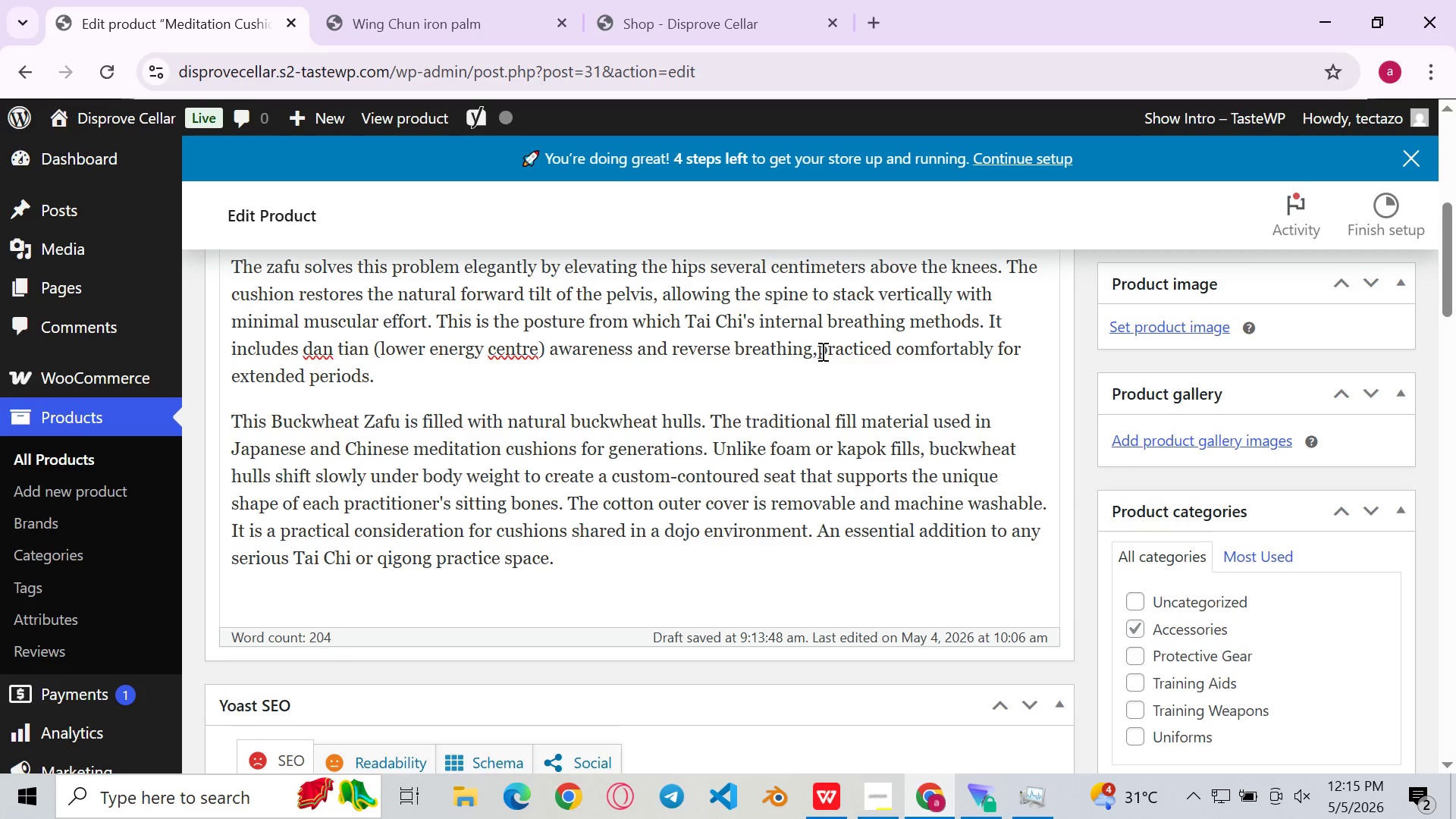 
key(Backspace)
 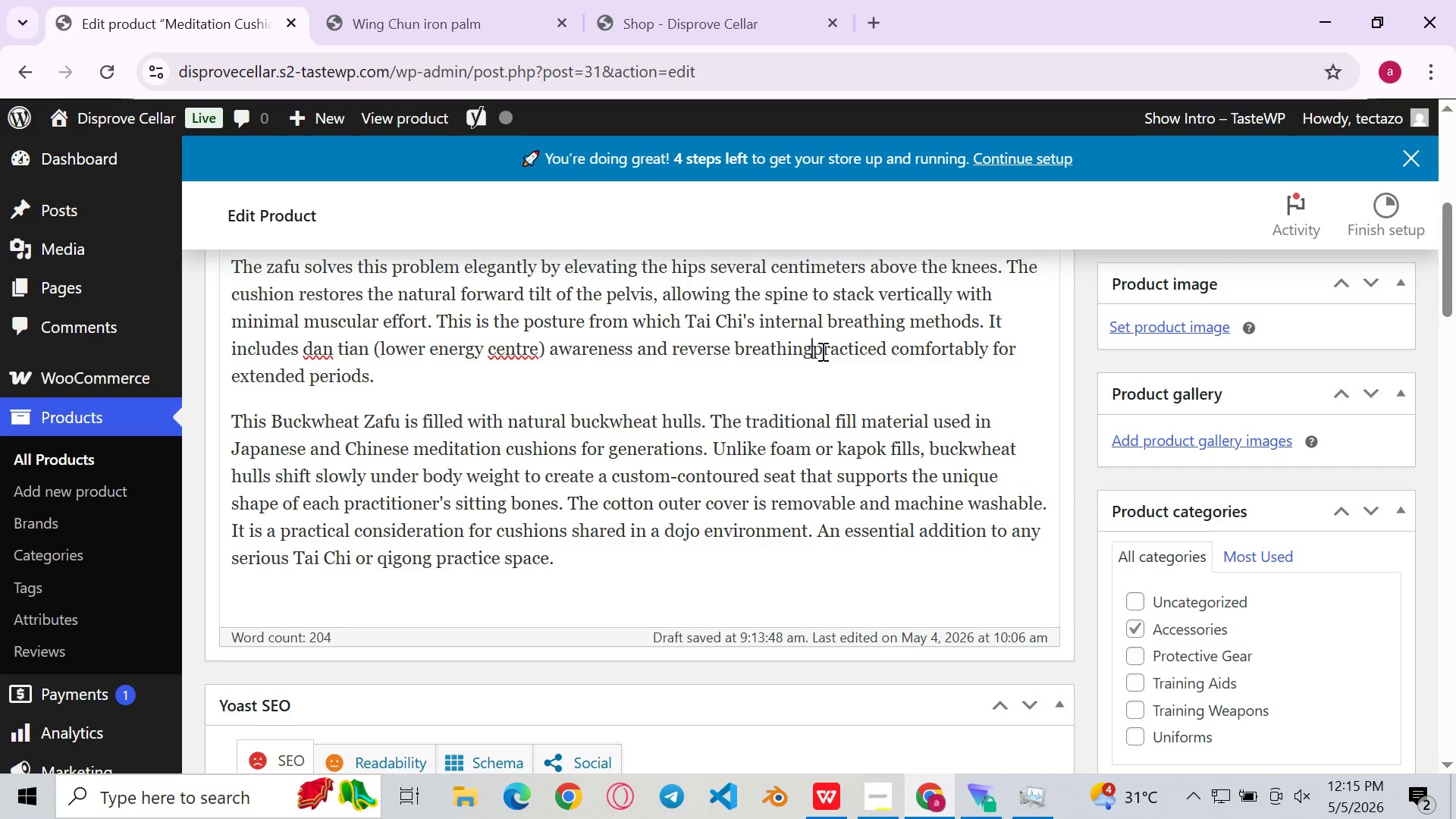 
key(Period)
 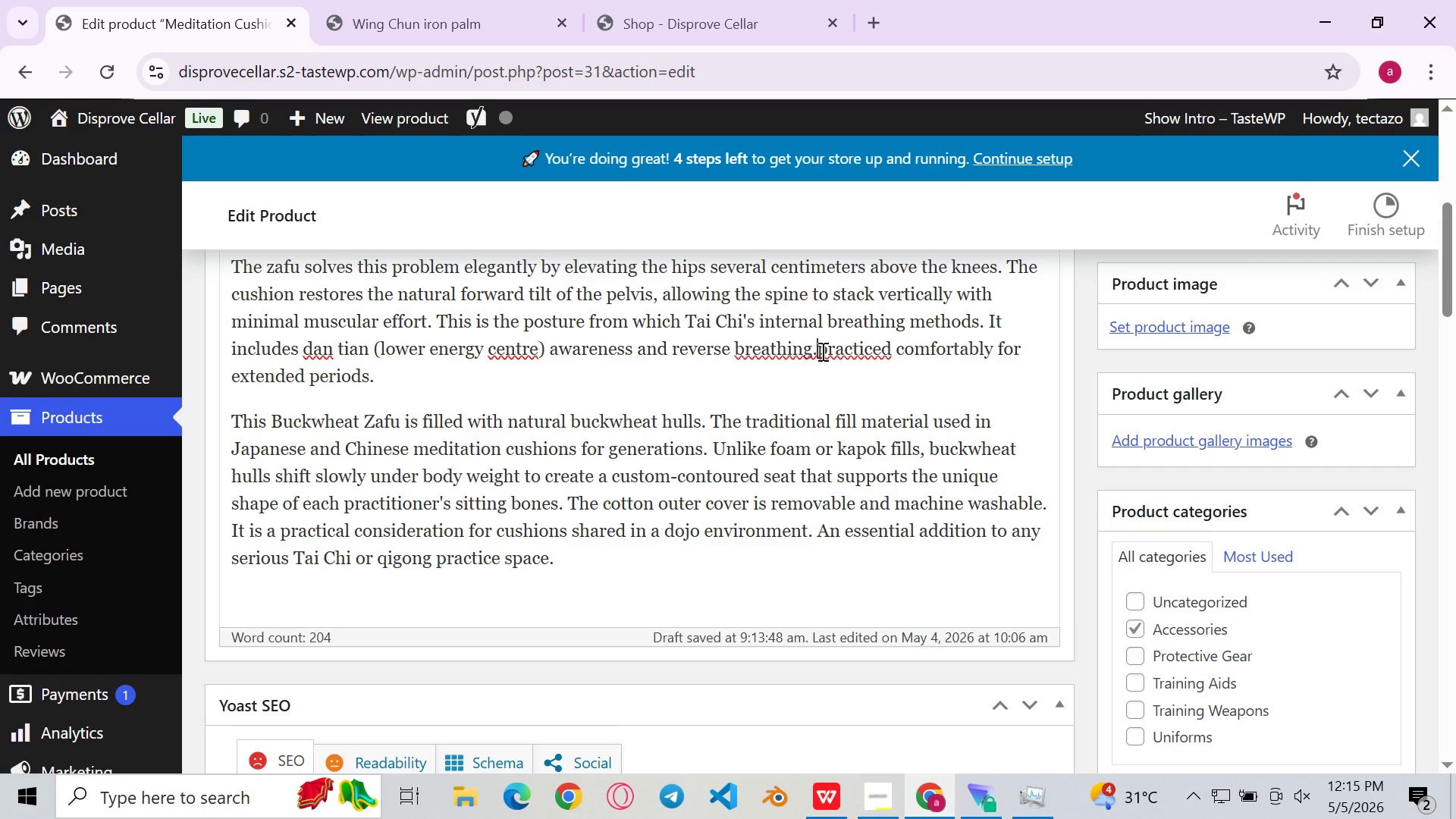 
key(Space)
 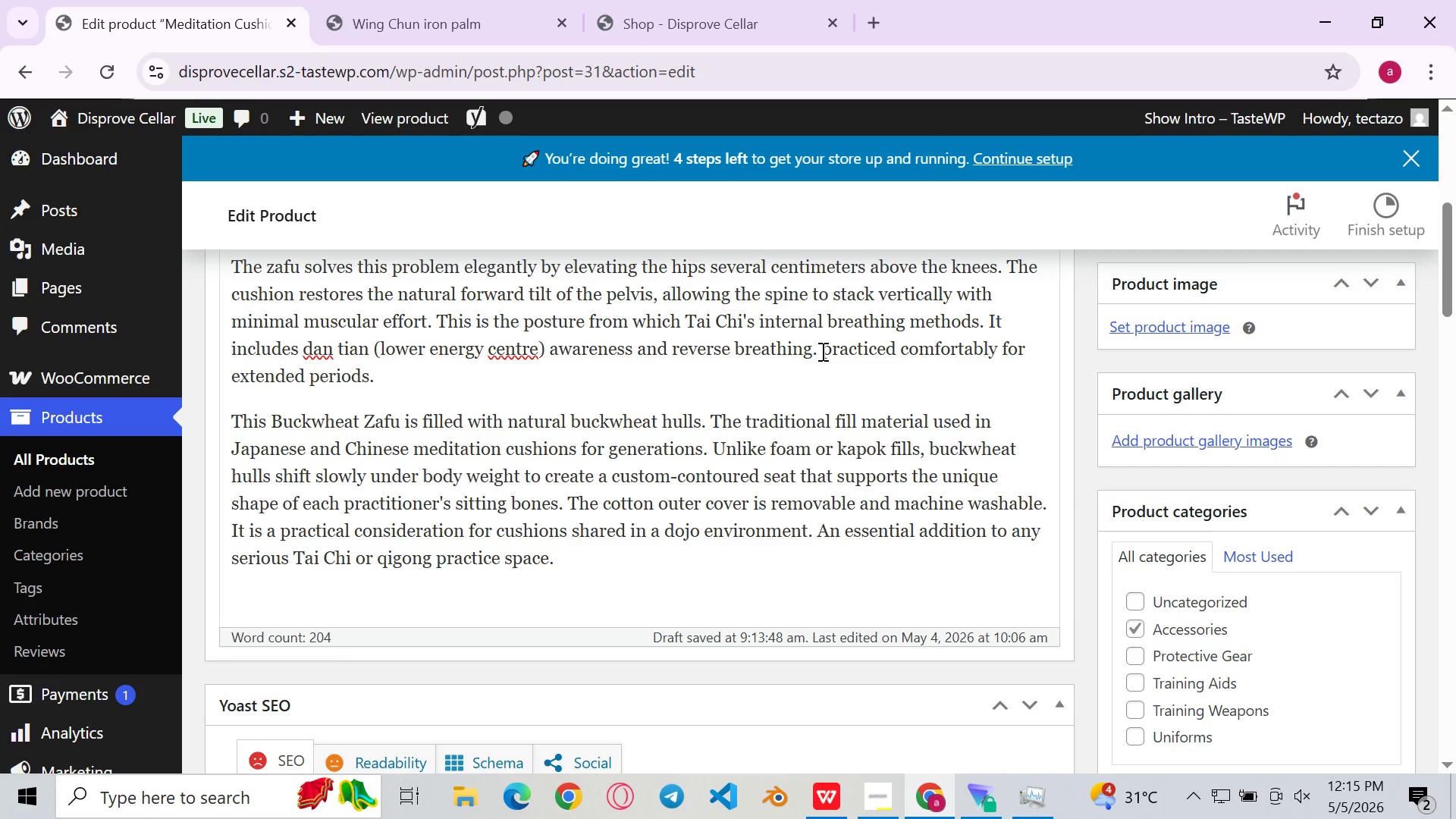 
key(ArrowRight)
 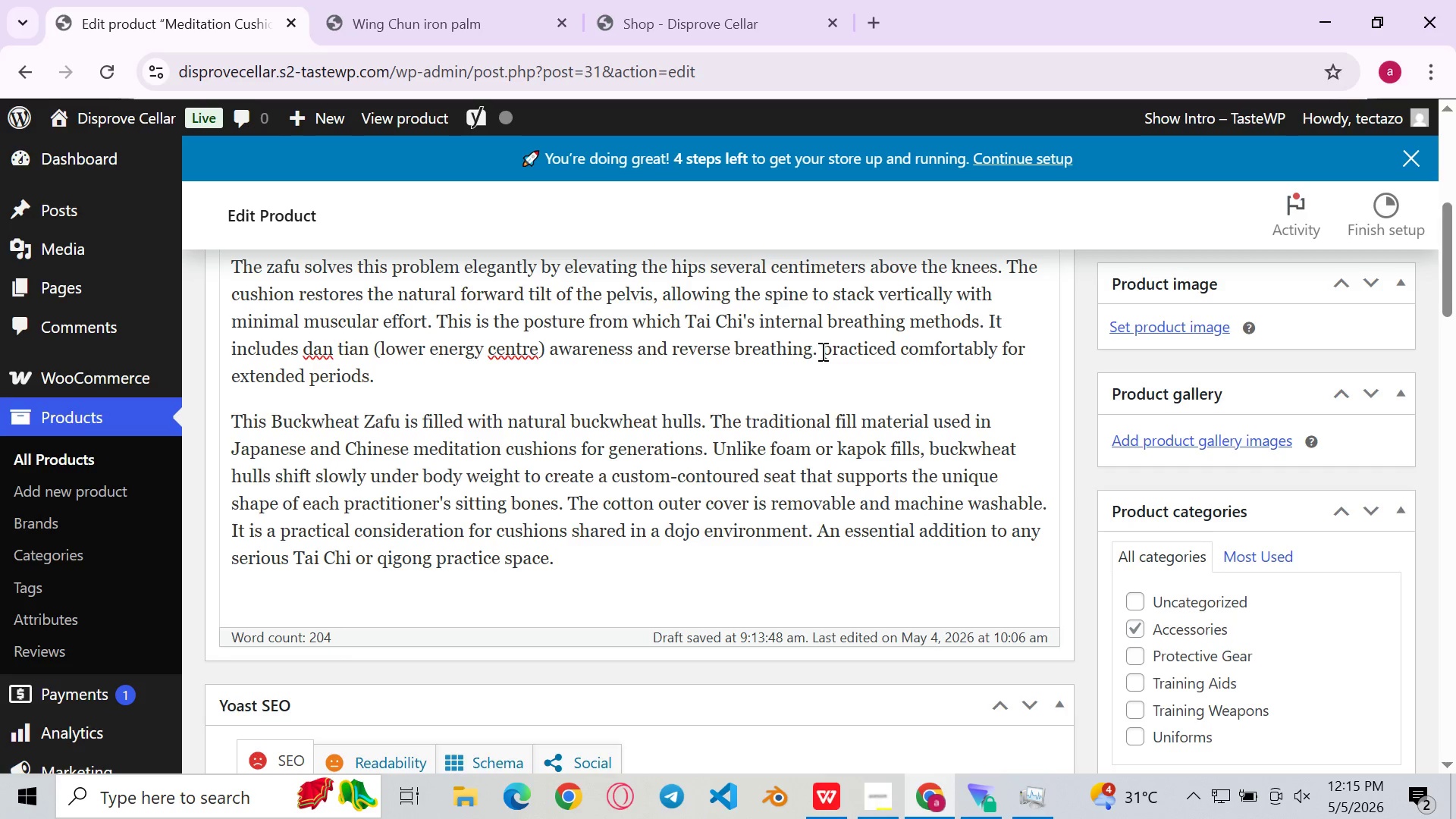 
key(Backspace)
 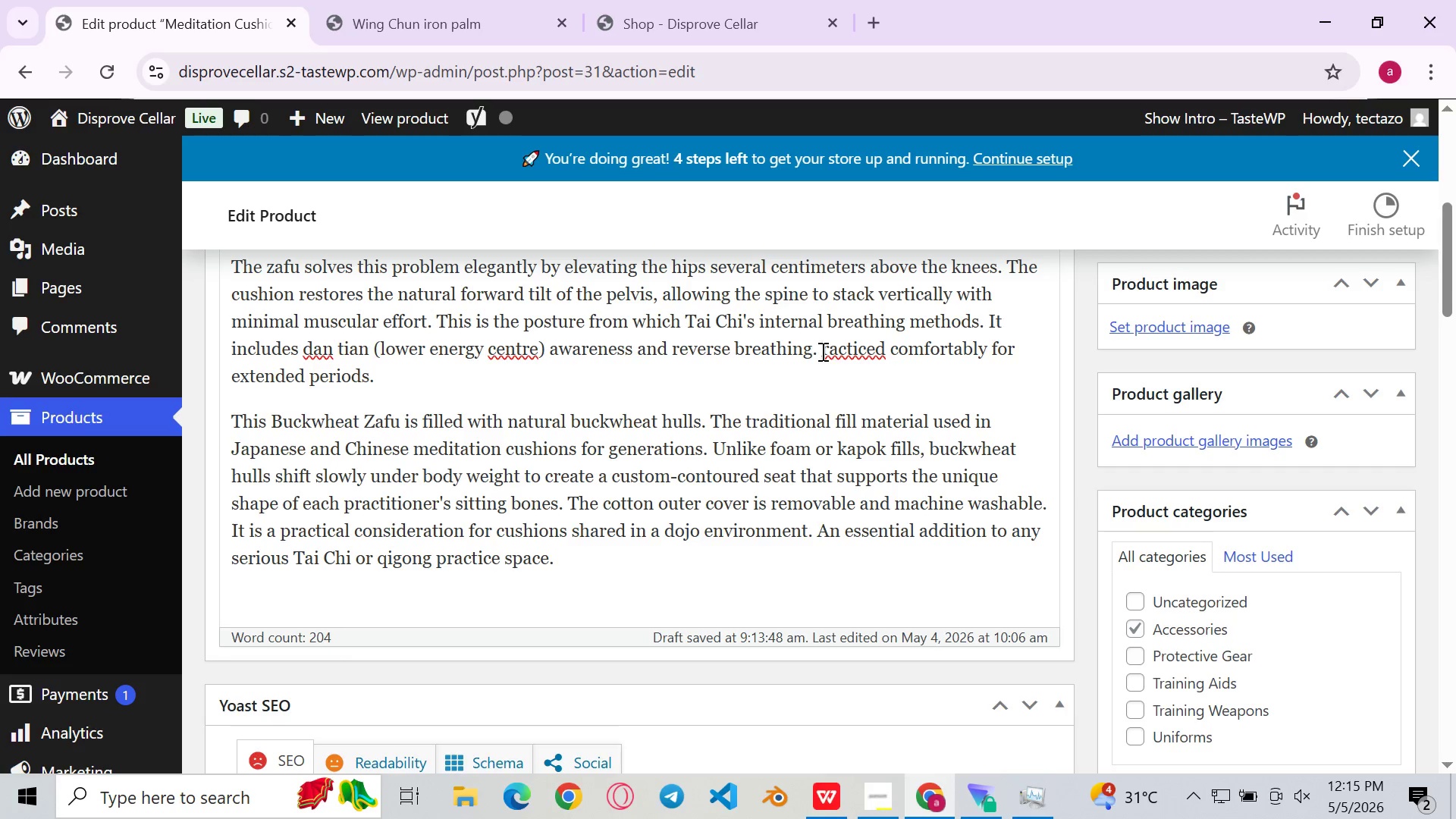 
key(Shift+ShiftLeft)
 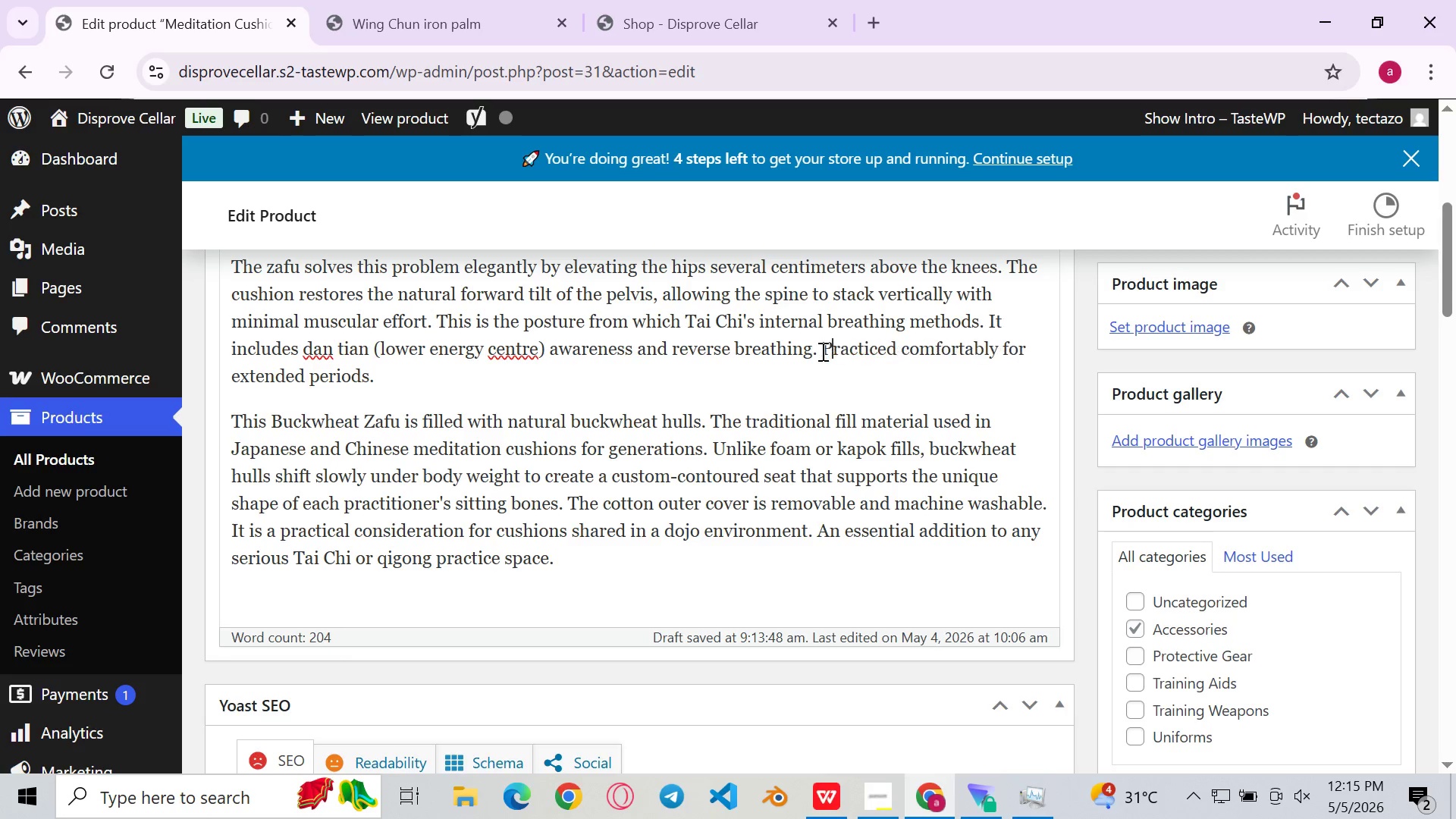 
key(Shift+P)
 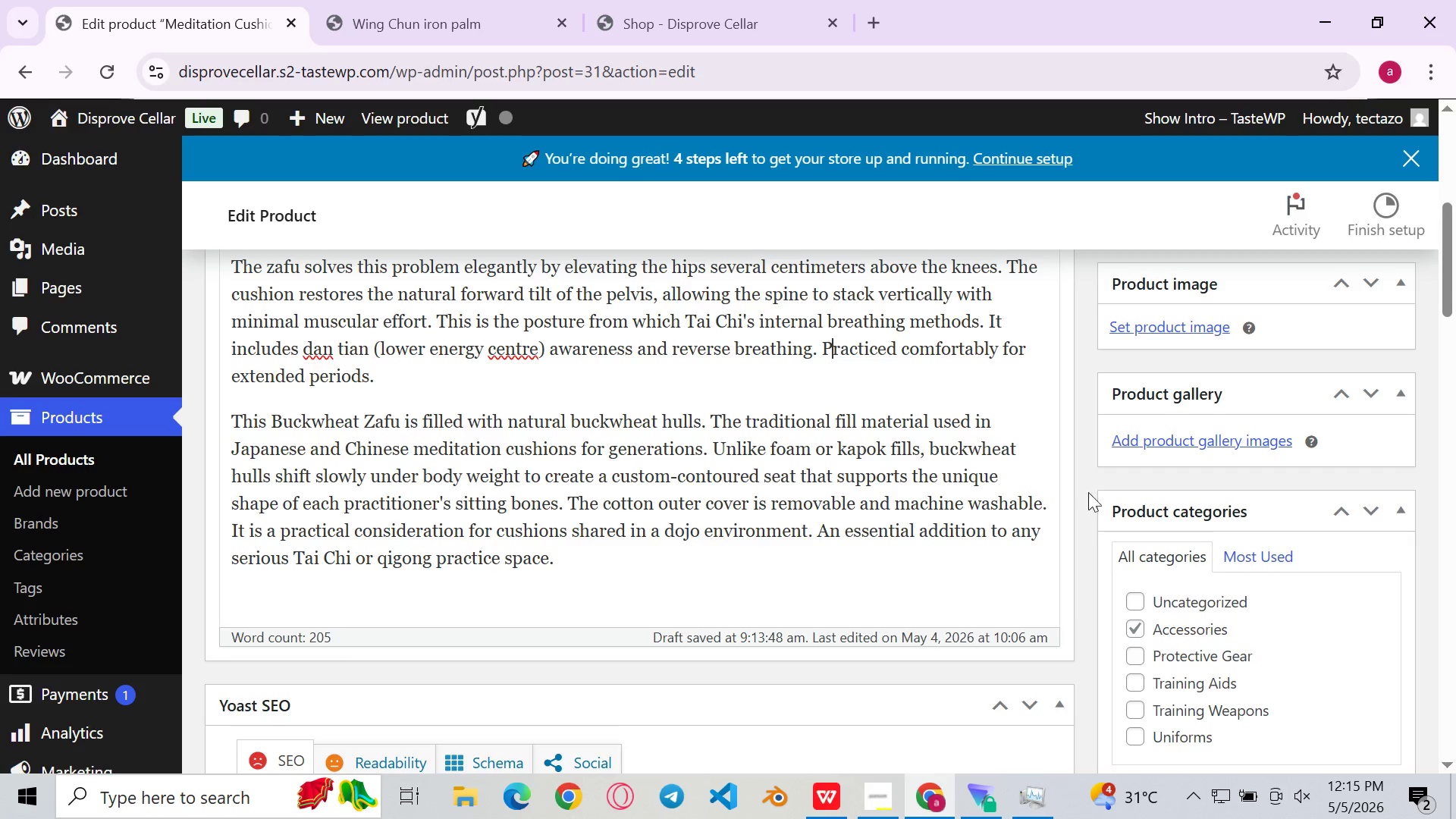 
left_click([1097, 506])
 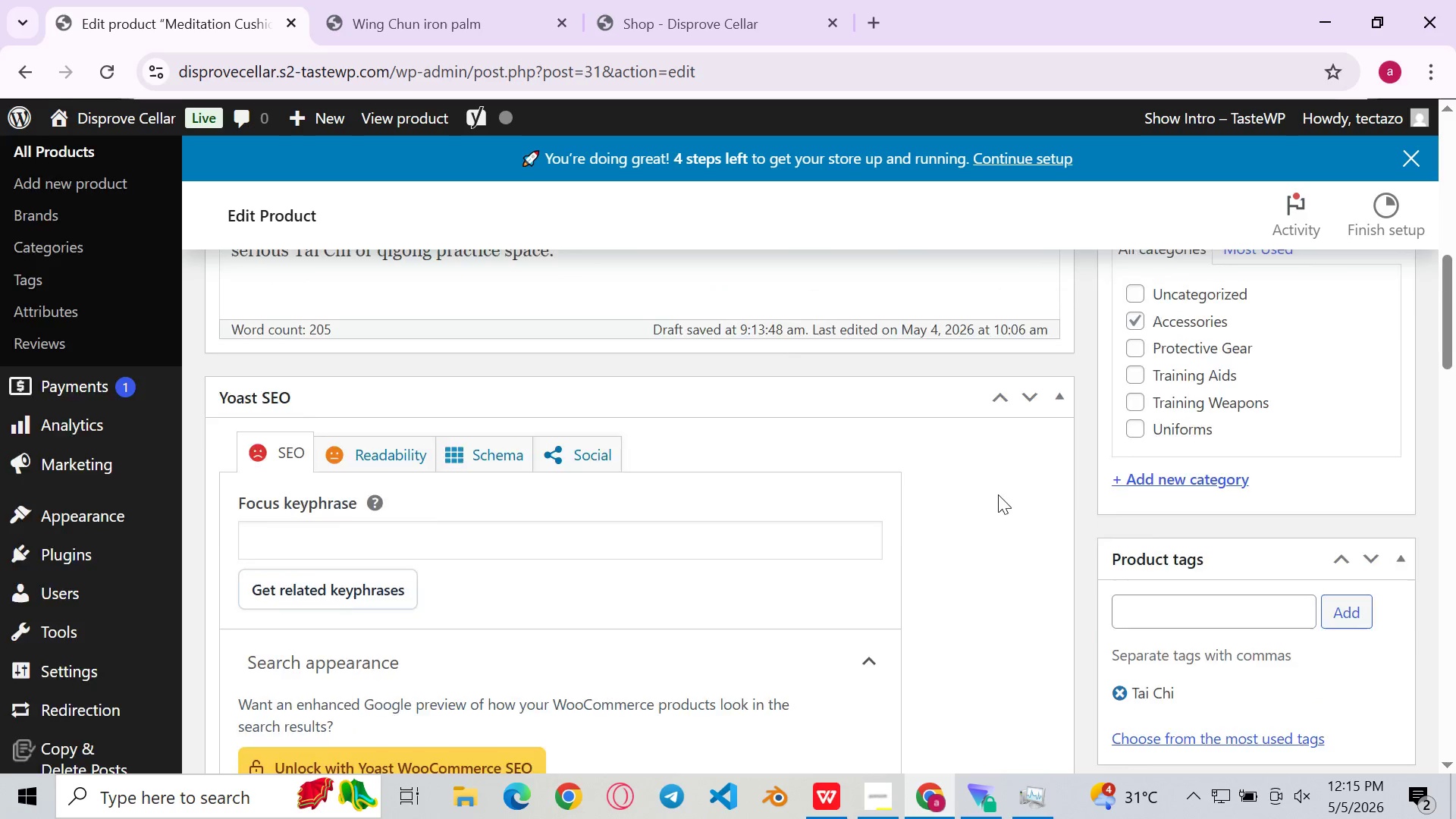 
wait(5.22)
 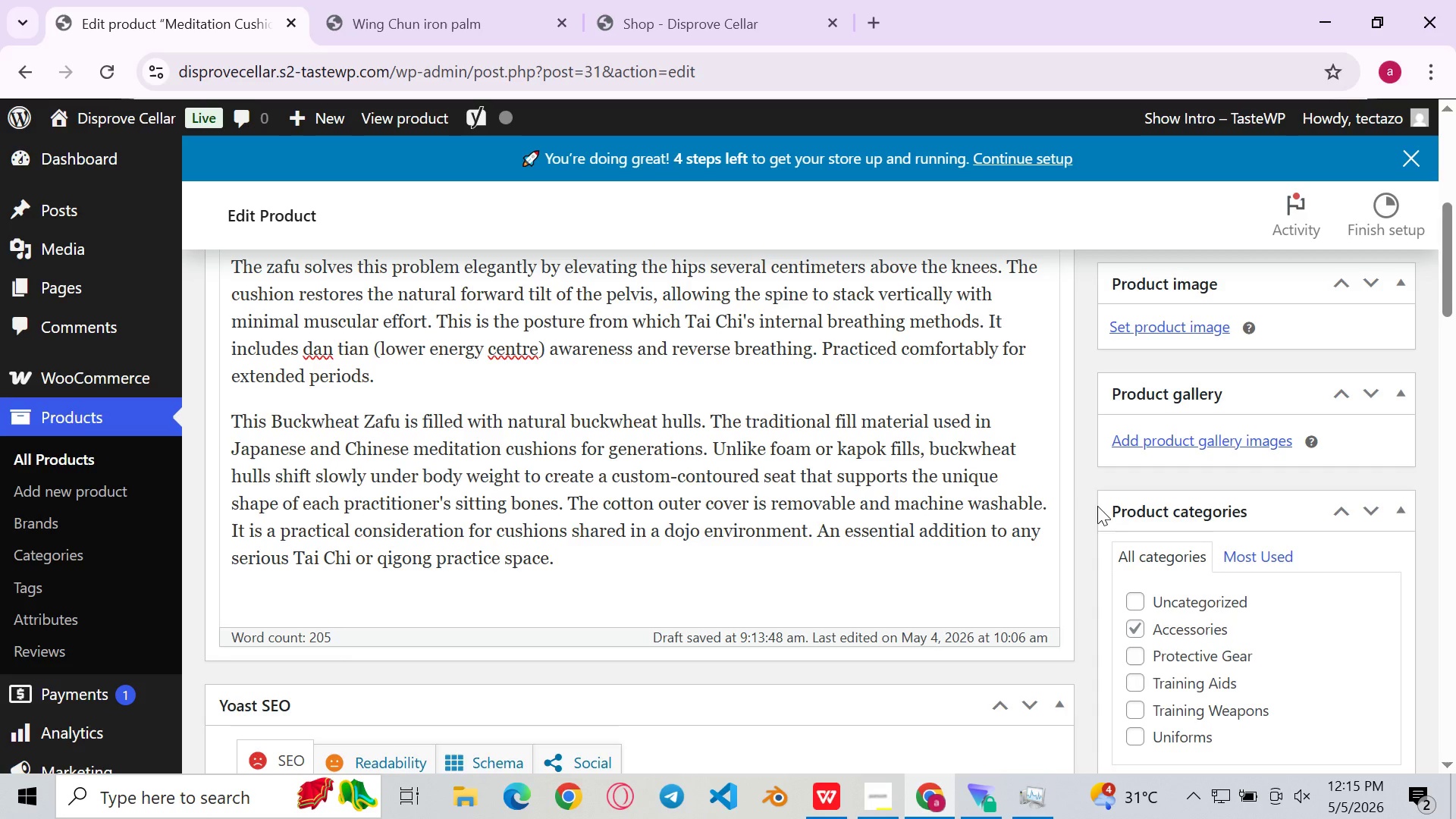 
left_click([955, 476])
 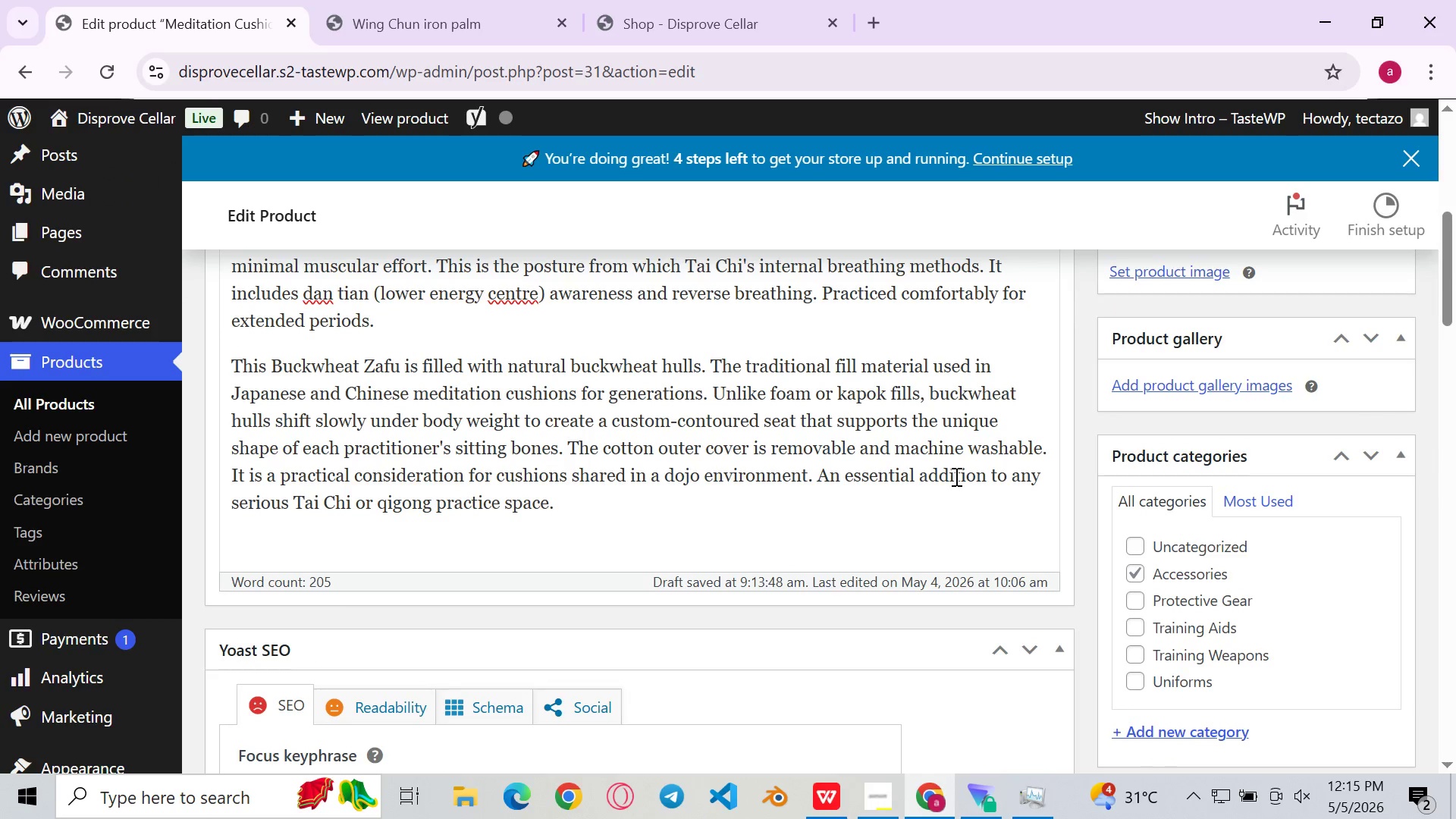 
left_click([894, 504])
 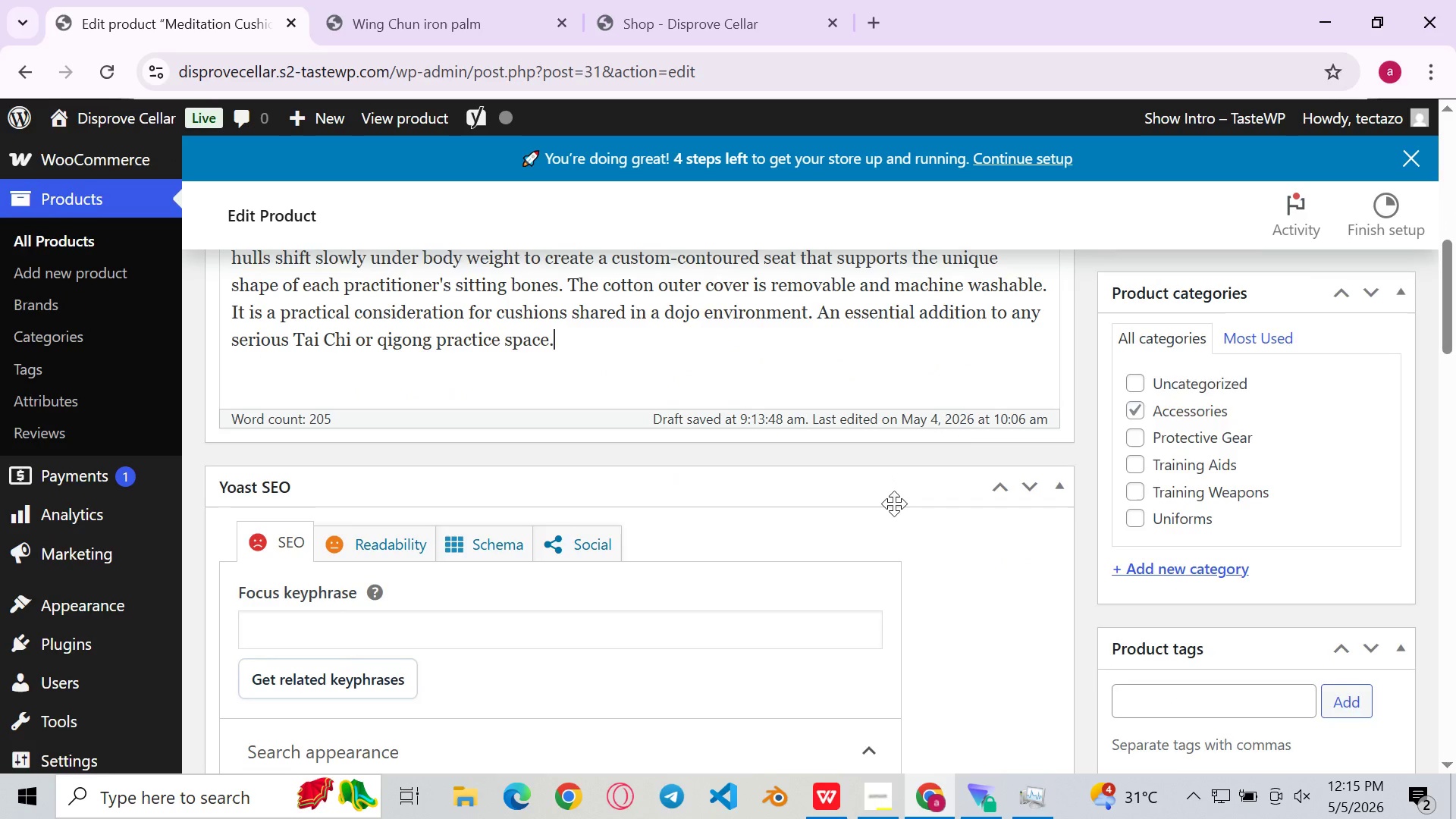 
hold_key(key=ControlLeft, duration=0.67)
 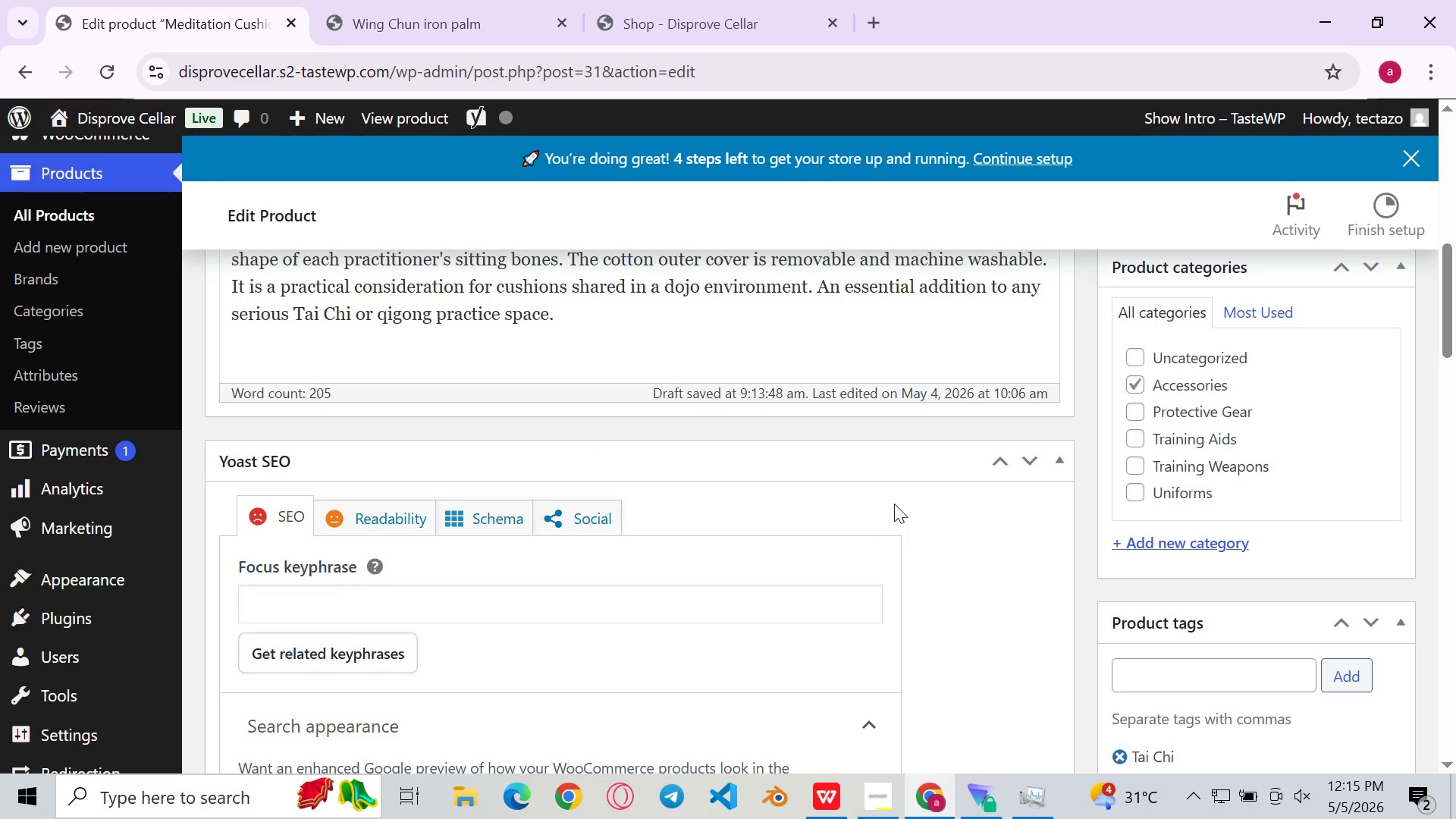 
hold_key(key=ControlLeft, duration=0.42)
 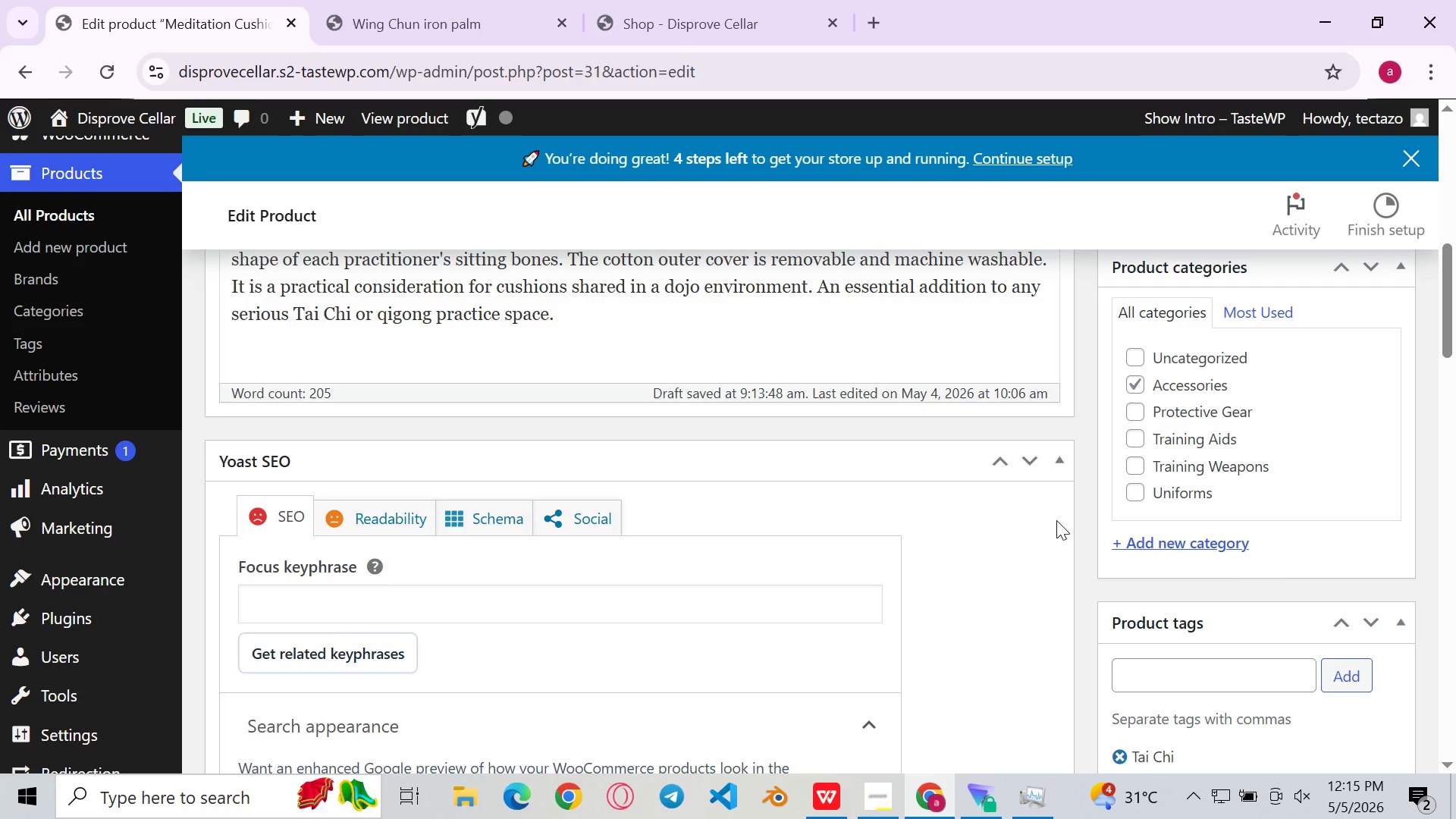 
left_click([1056, 520])
 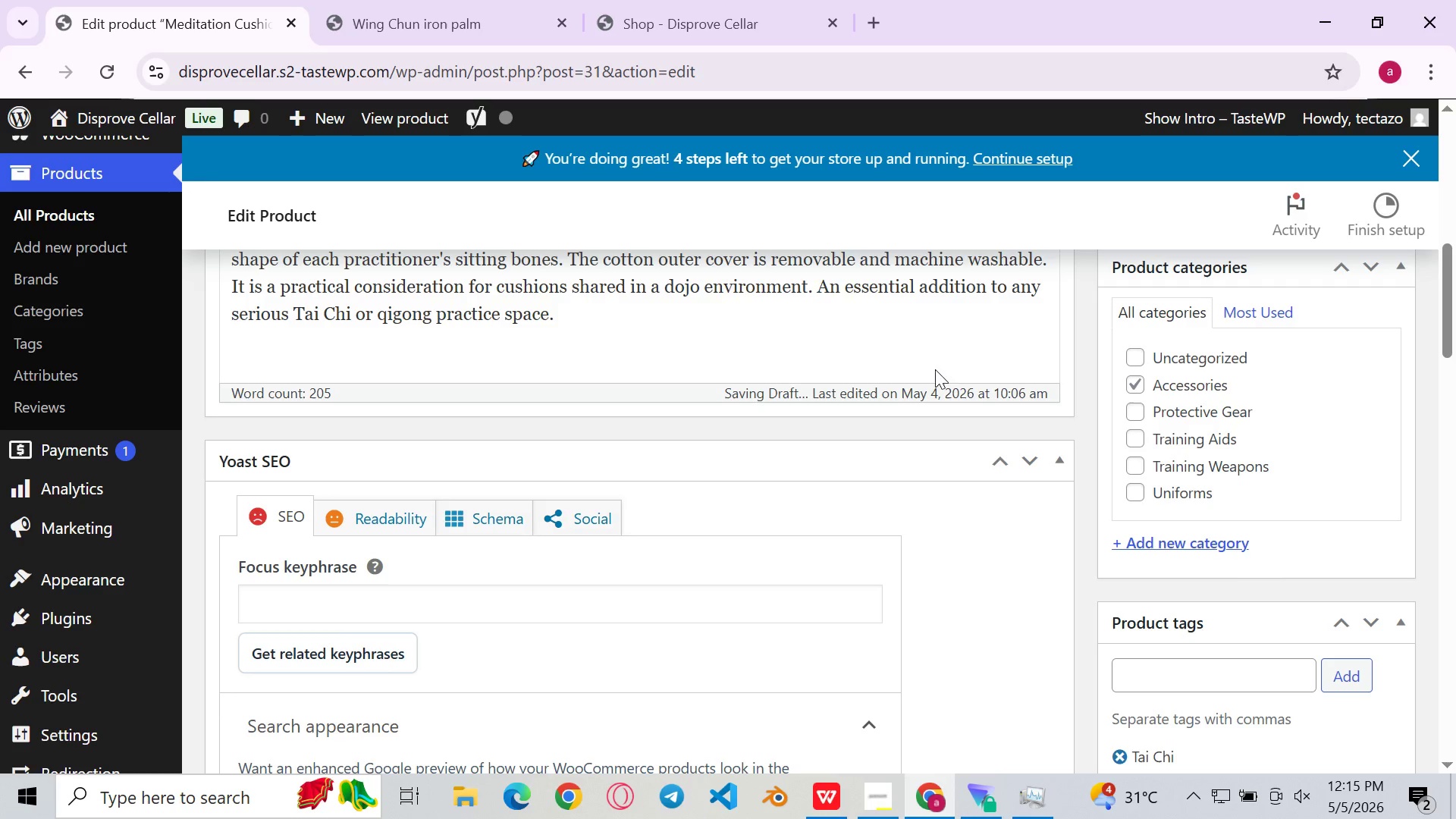 
left_click([957, 337])
 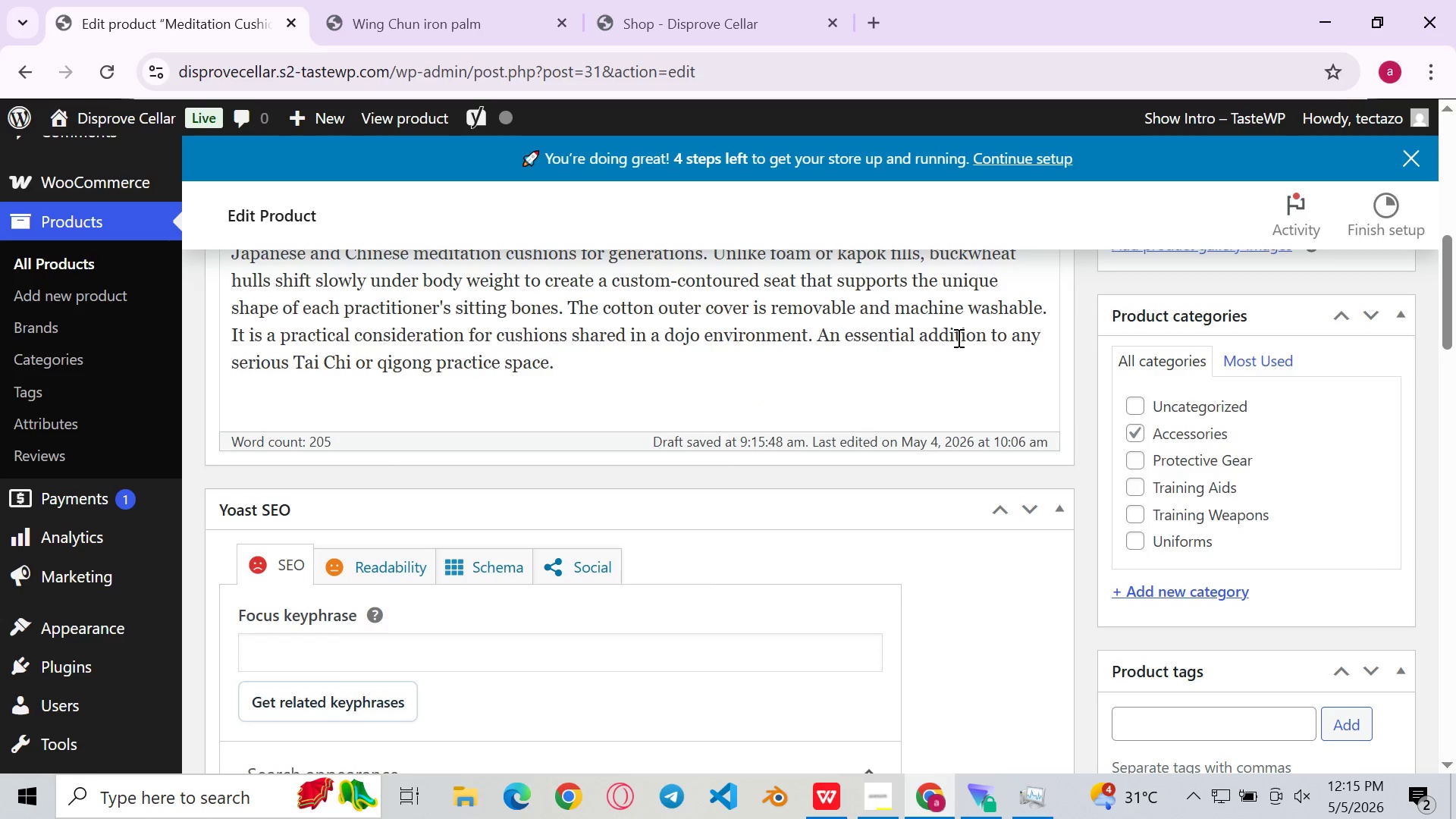 
key(Control+Z)
 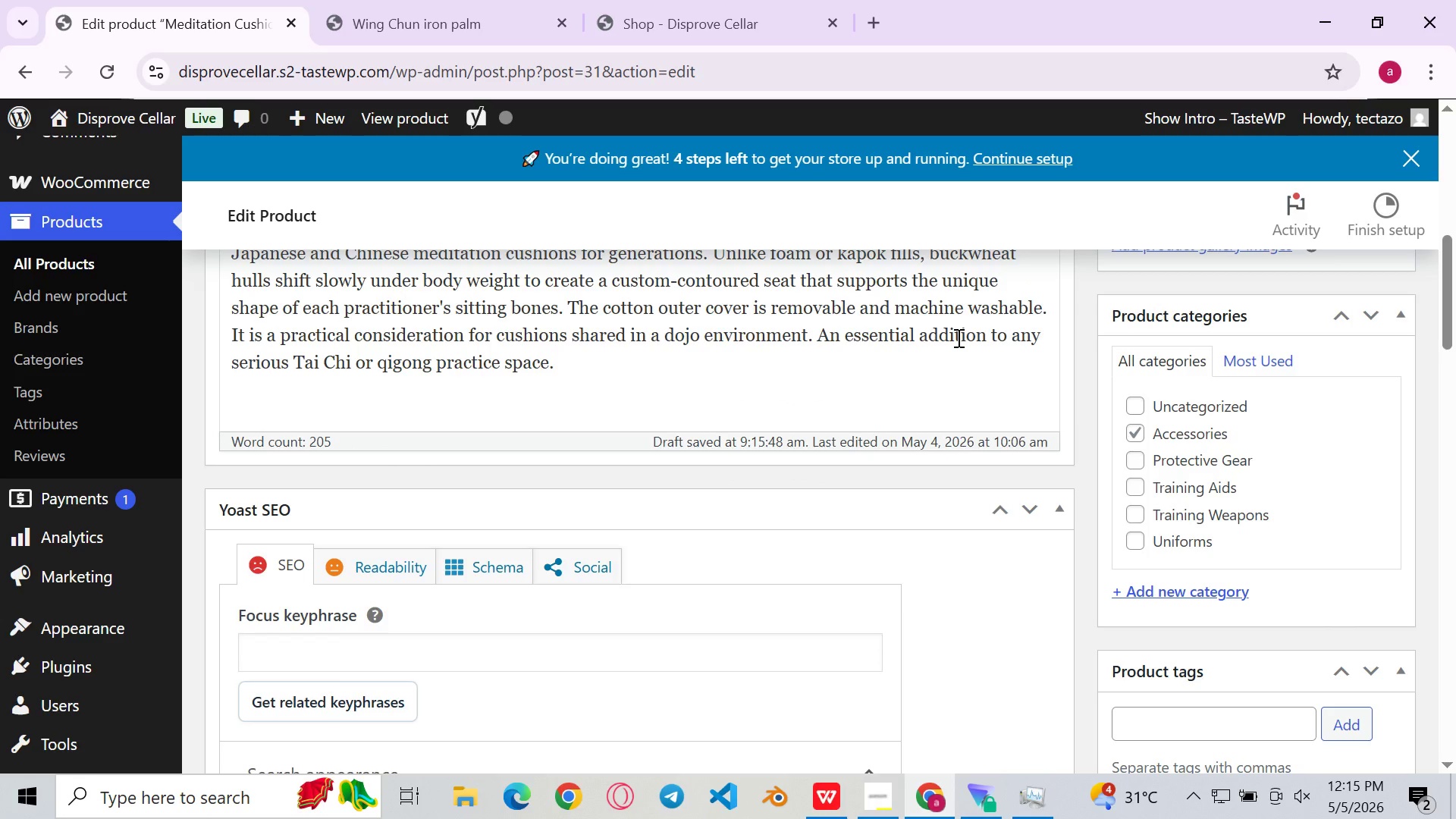 
hold_key(key=ControlLeft, duration=0.33)
 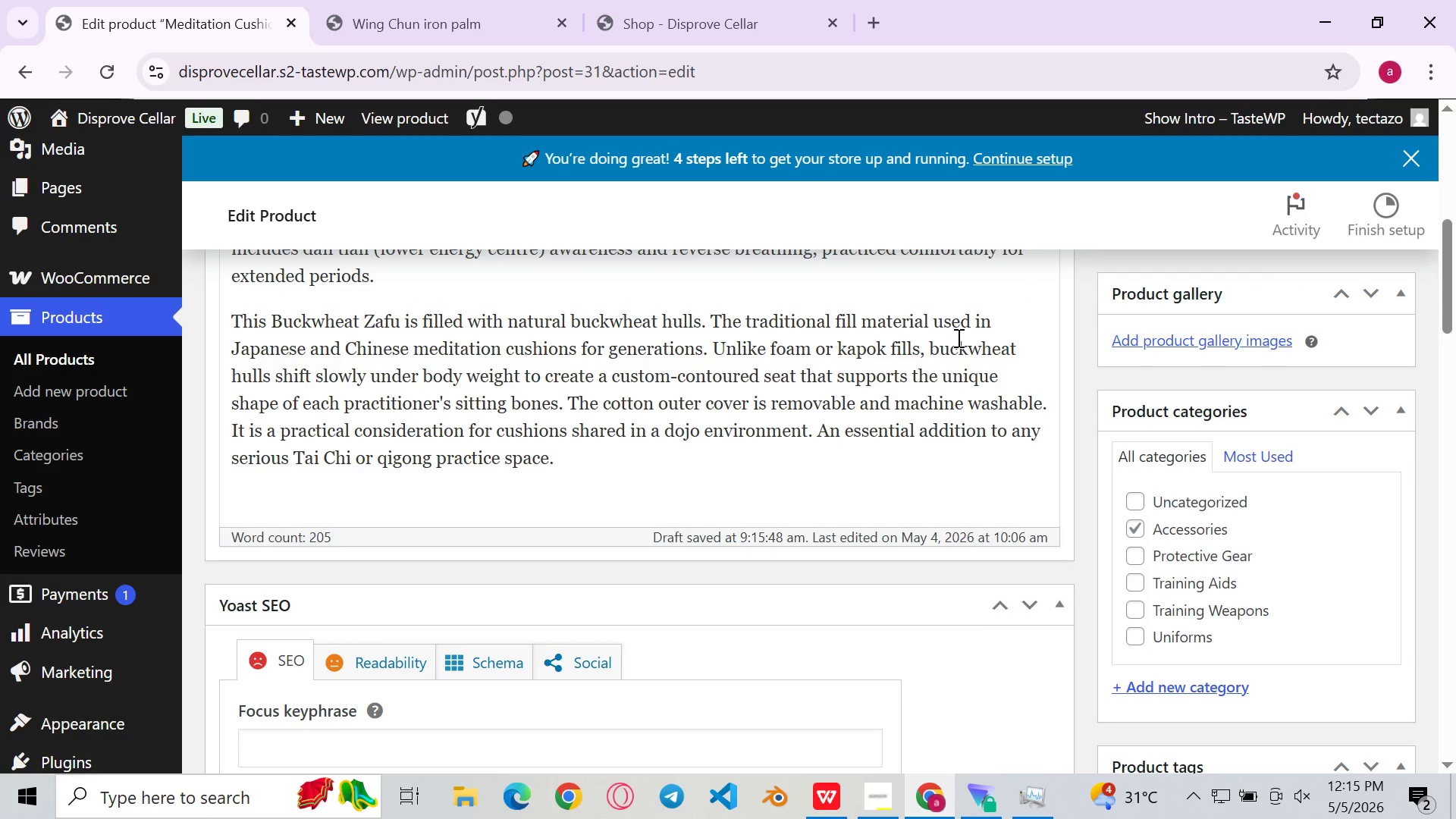 
hold_key(key=Z, duration=0.88)
 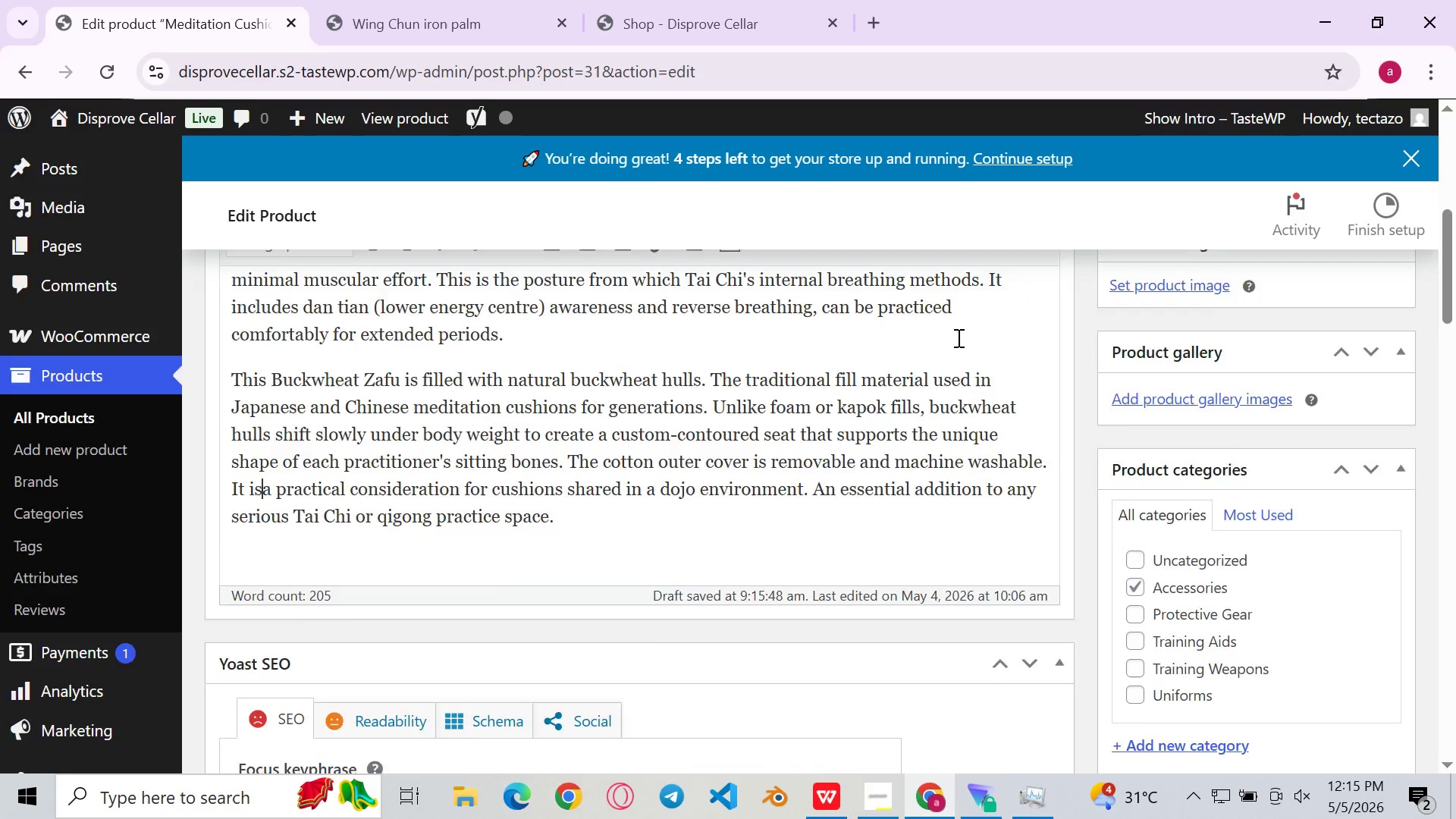 
key(Control+ControlLeft)
 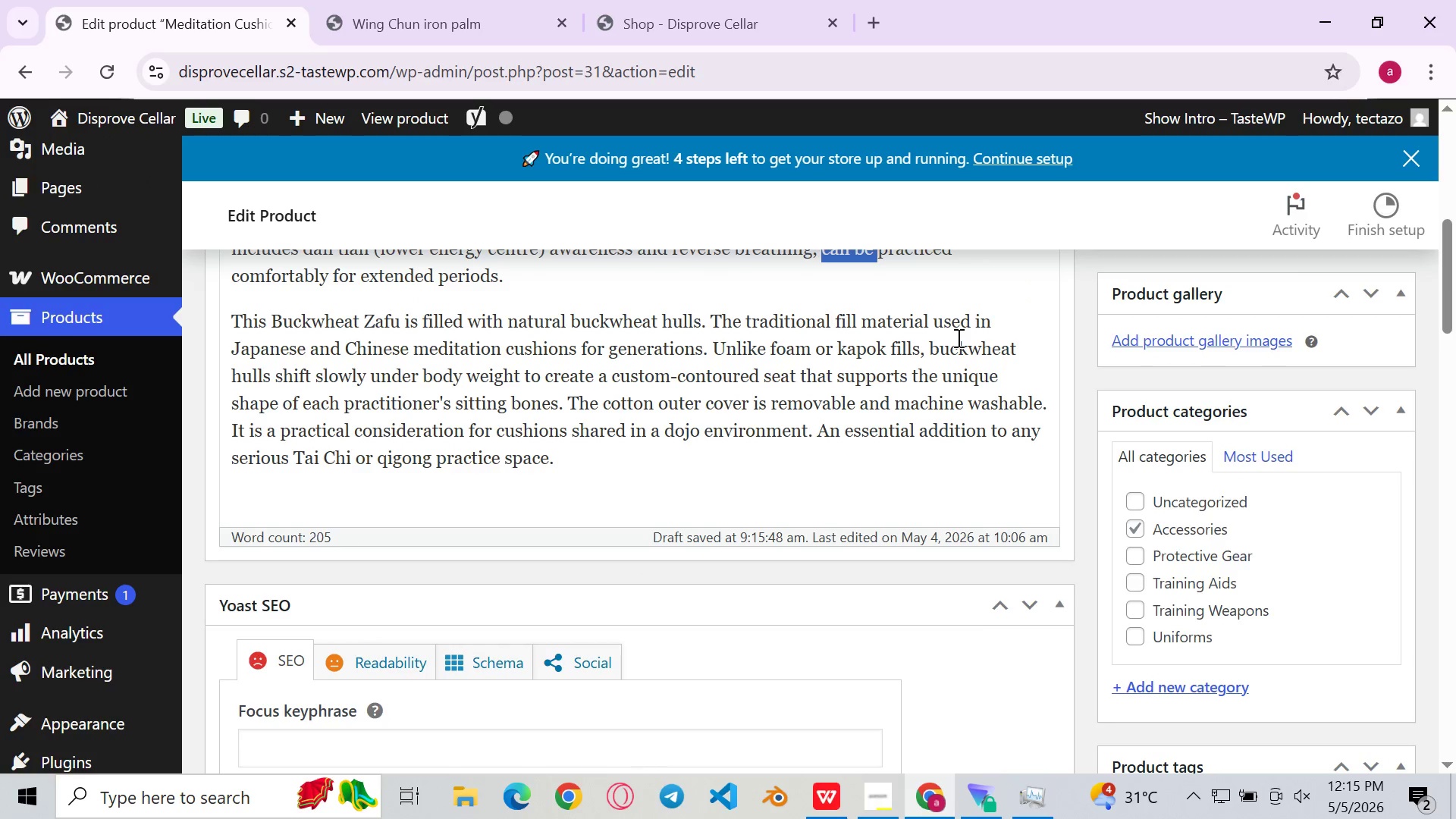 
key(Control+ControlLeft)
 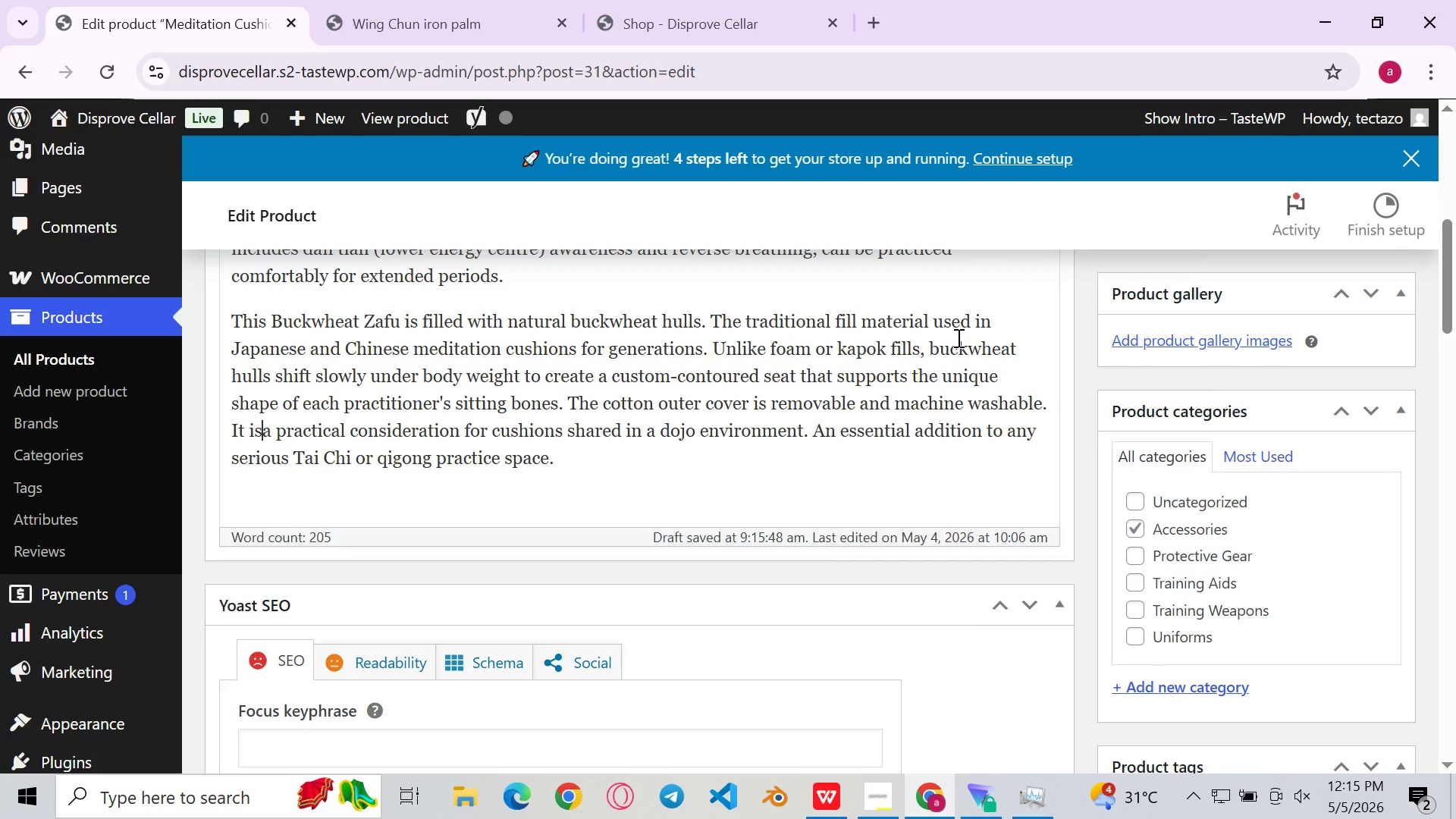 
type(zz)
 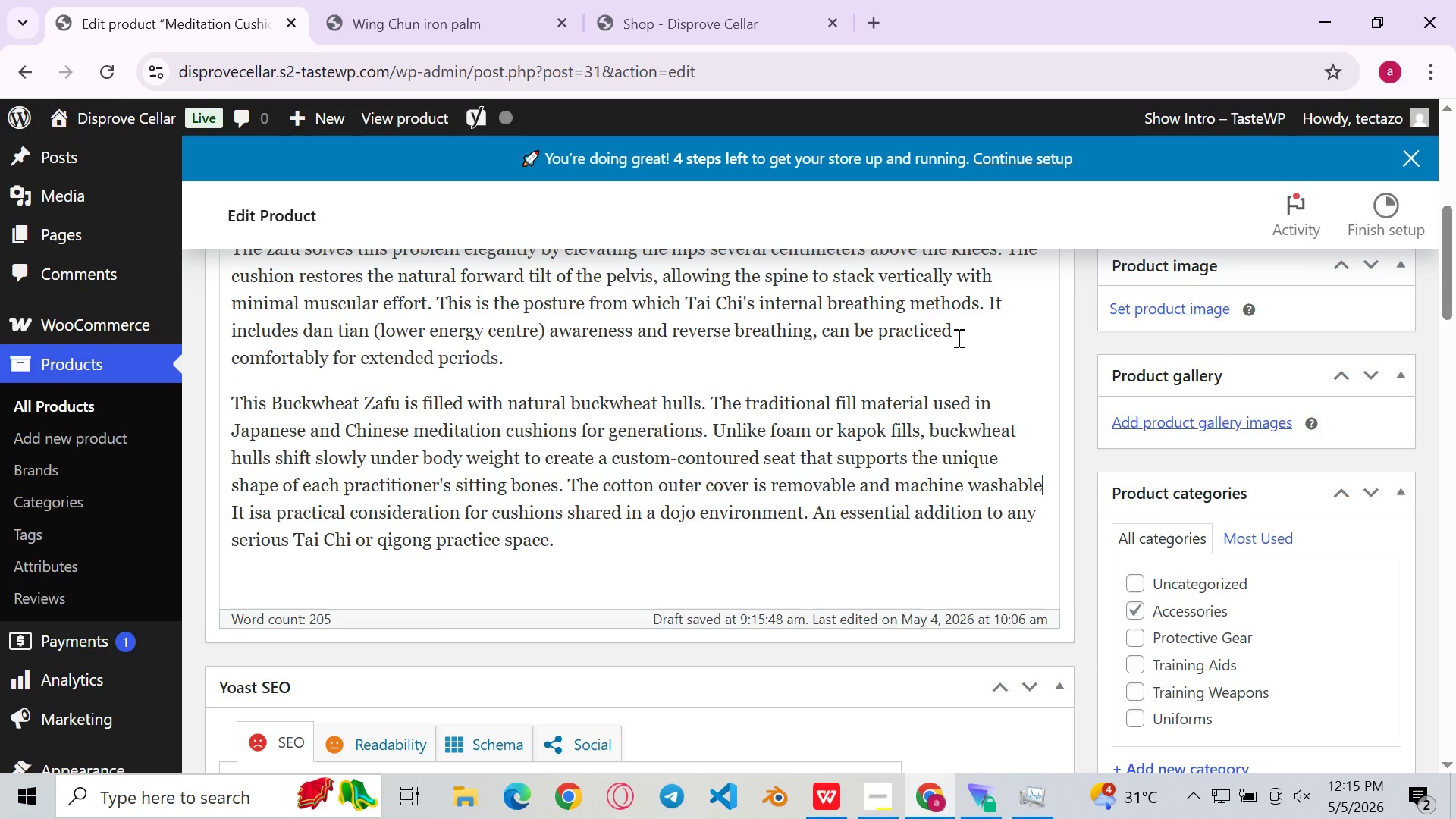 
hold_key(key=ControlLeft, duration=0.41)
 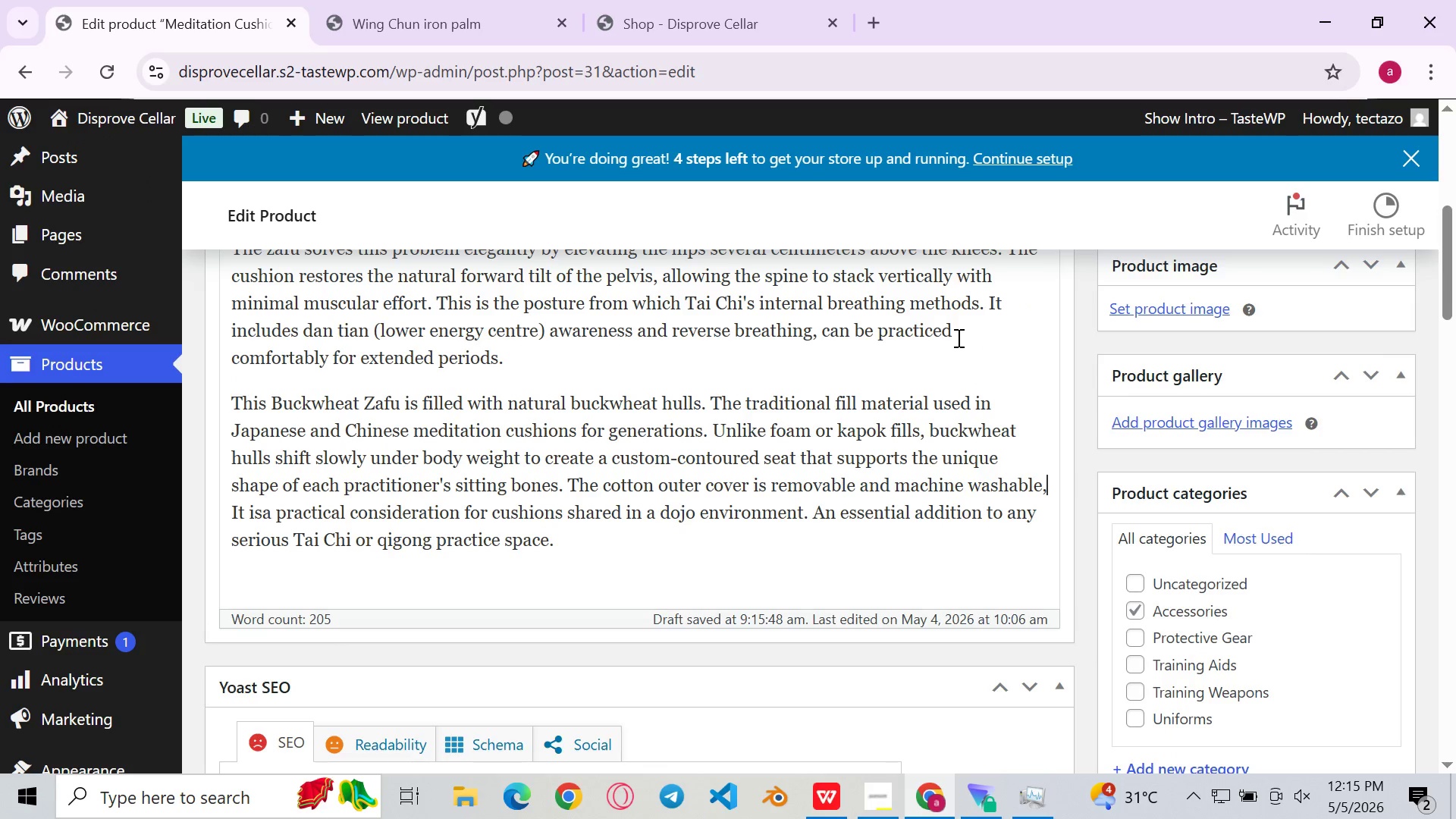 
key(Control+ControlLeft)
 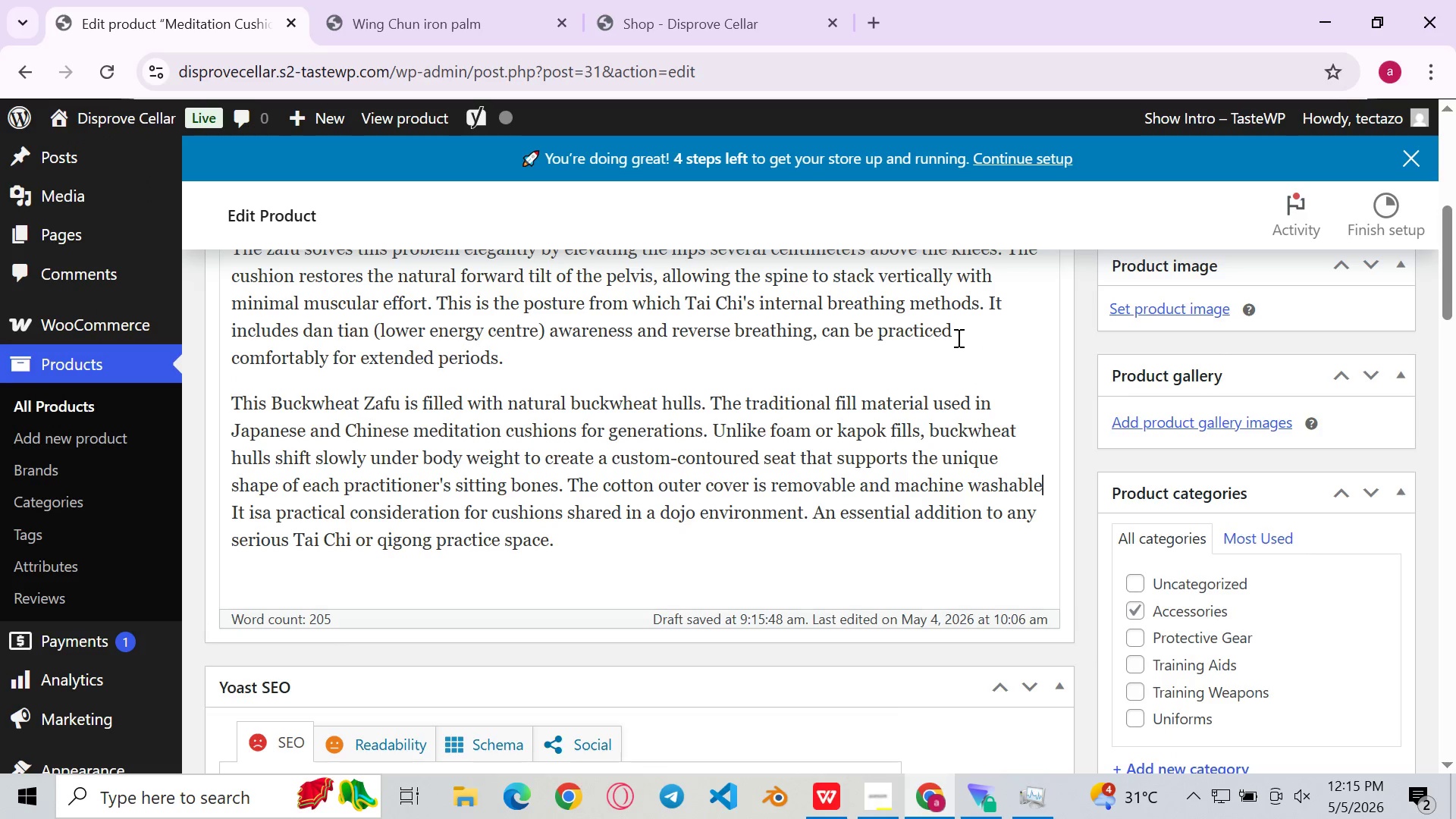 
key(Control+Z)
 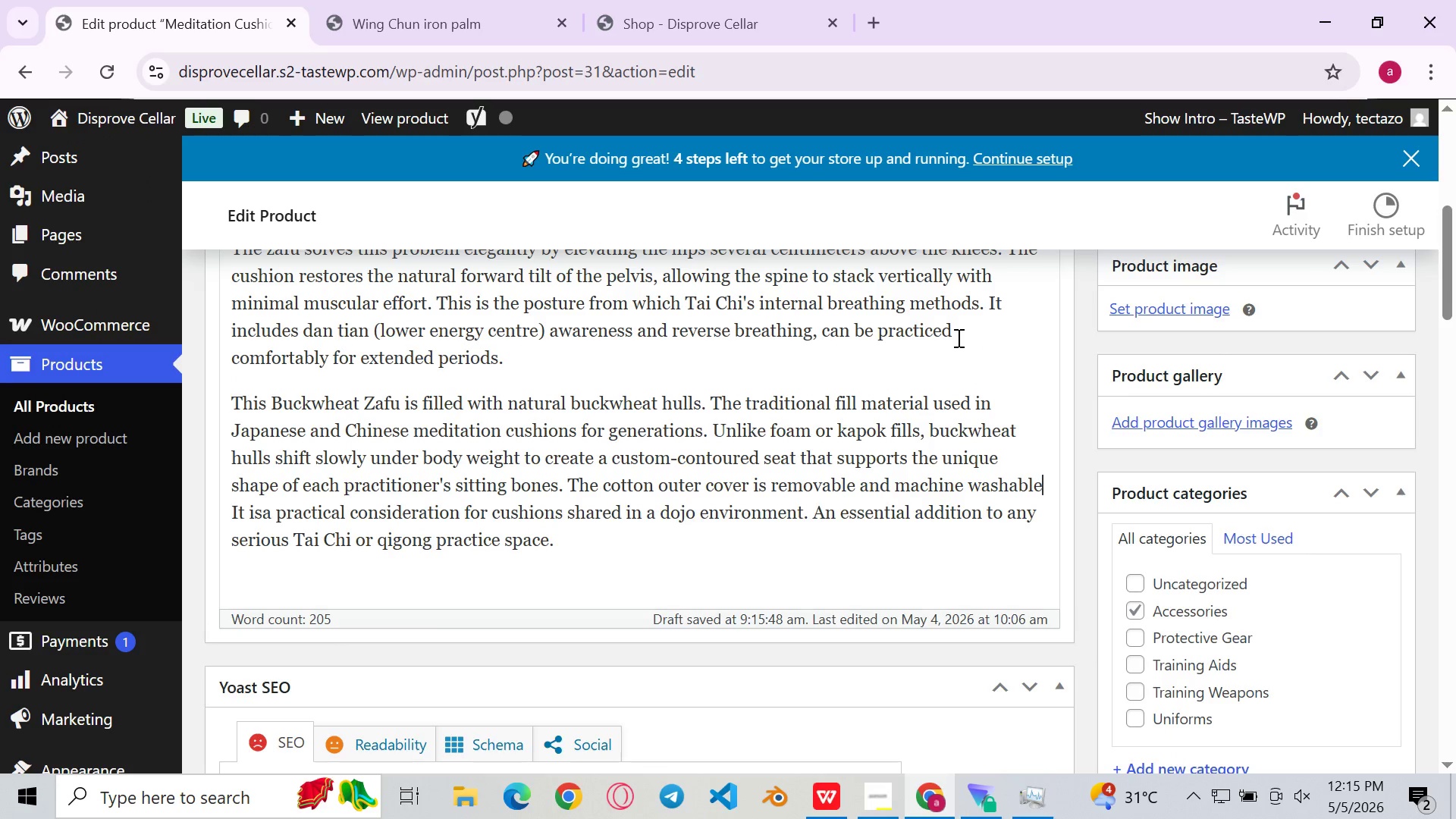 
key(Control+ControlLeft)
 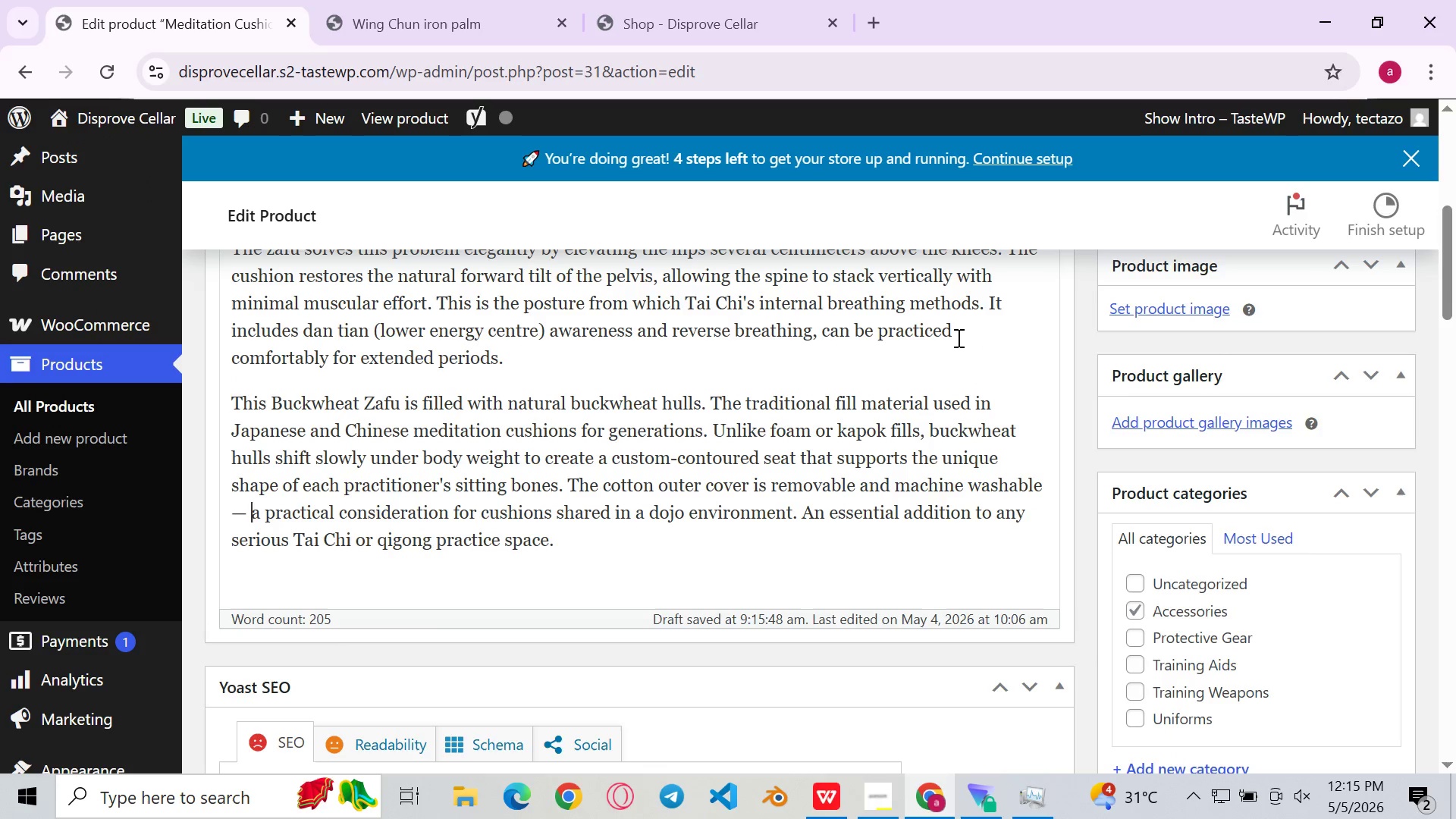 
key(Control+Z)
 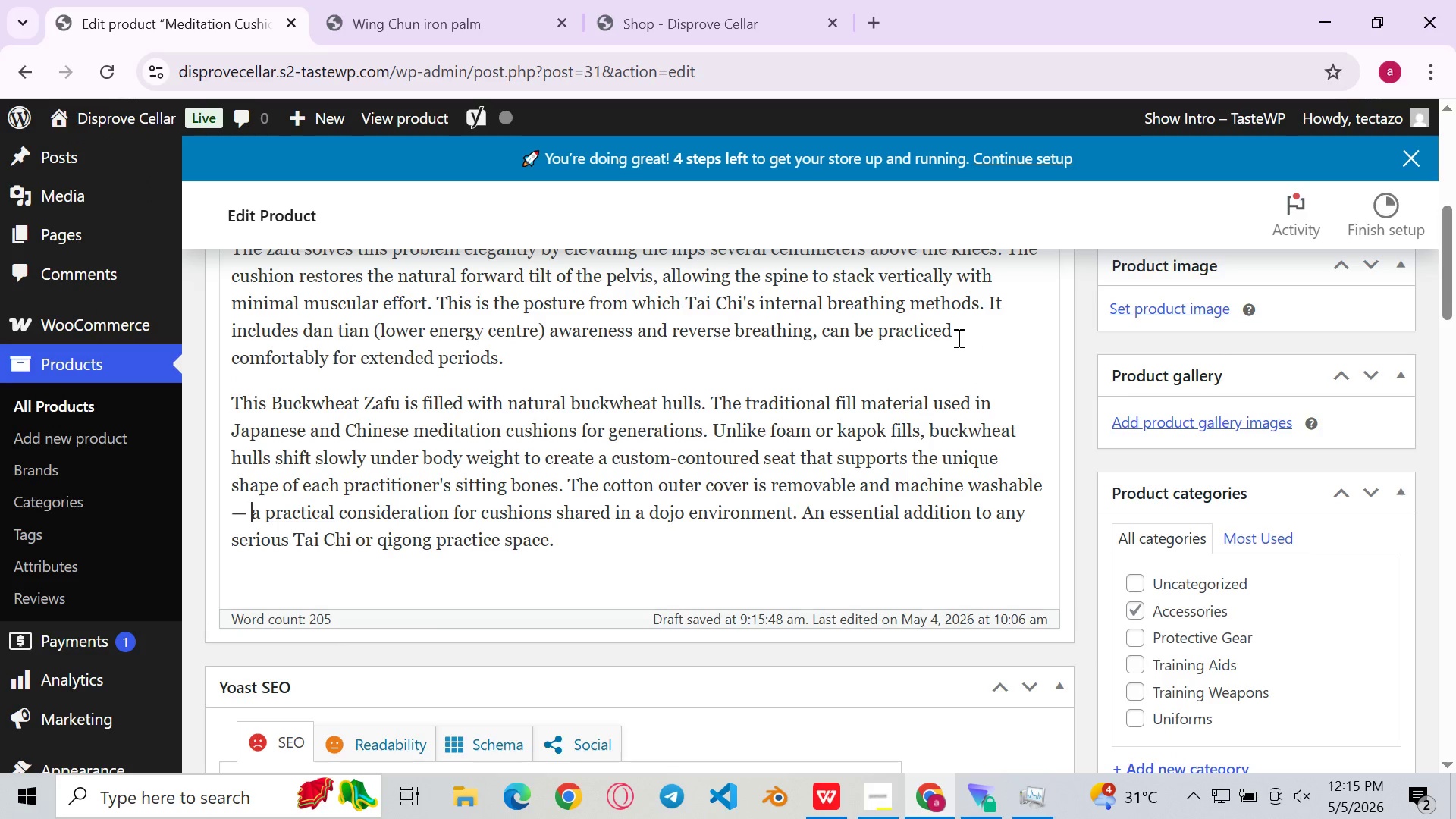 
key(Control+ControlLeft)
 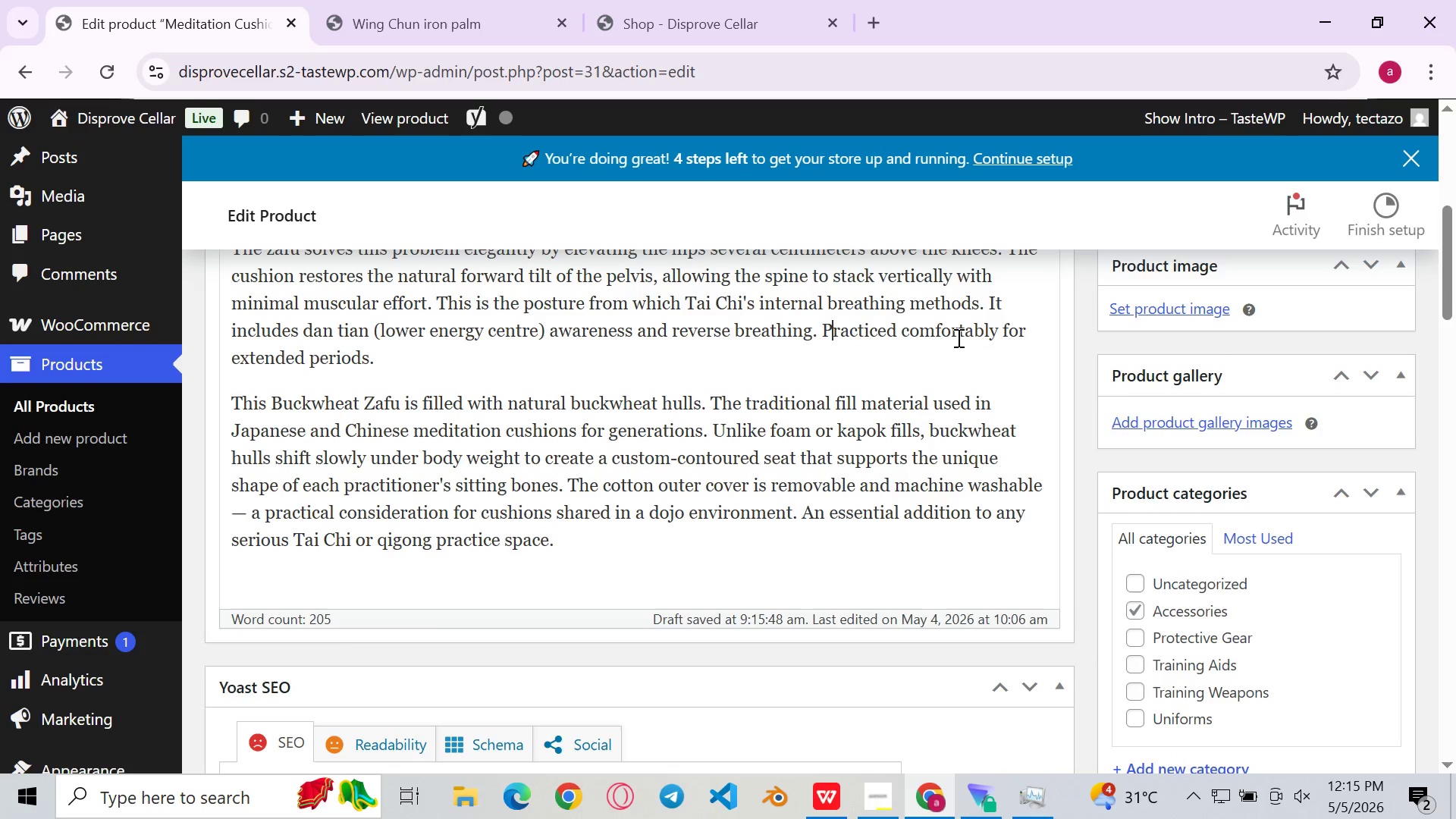 
key(Control+Z)
 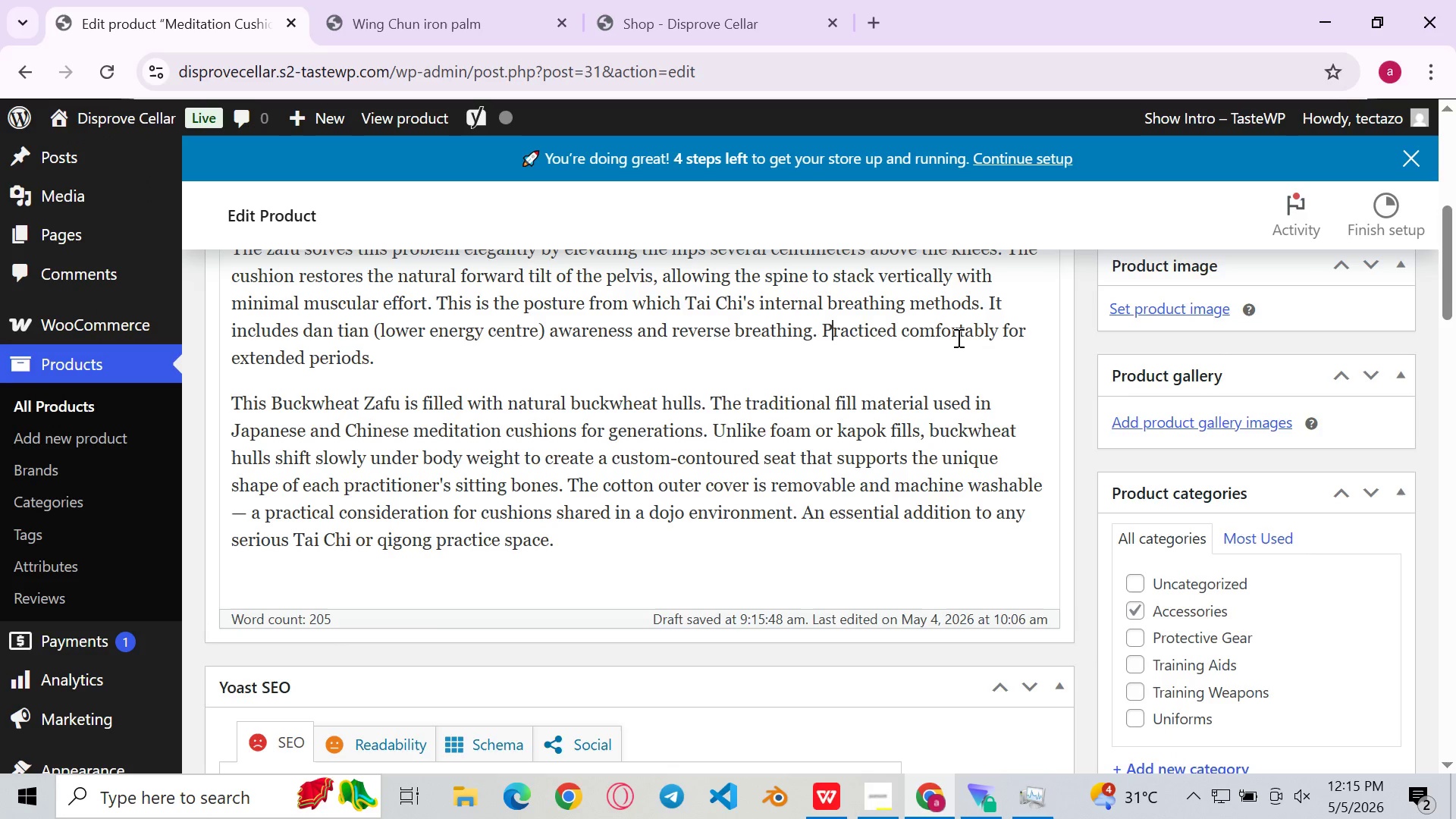 
key(Control+ControlLeft)
 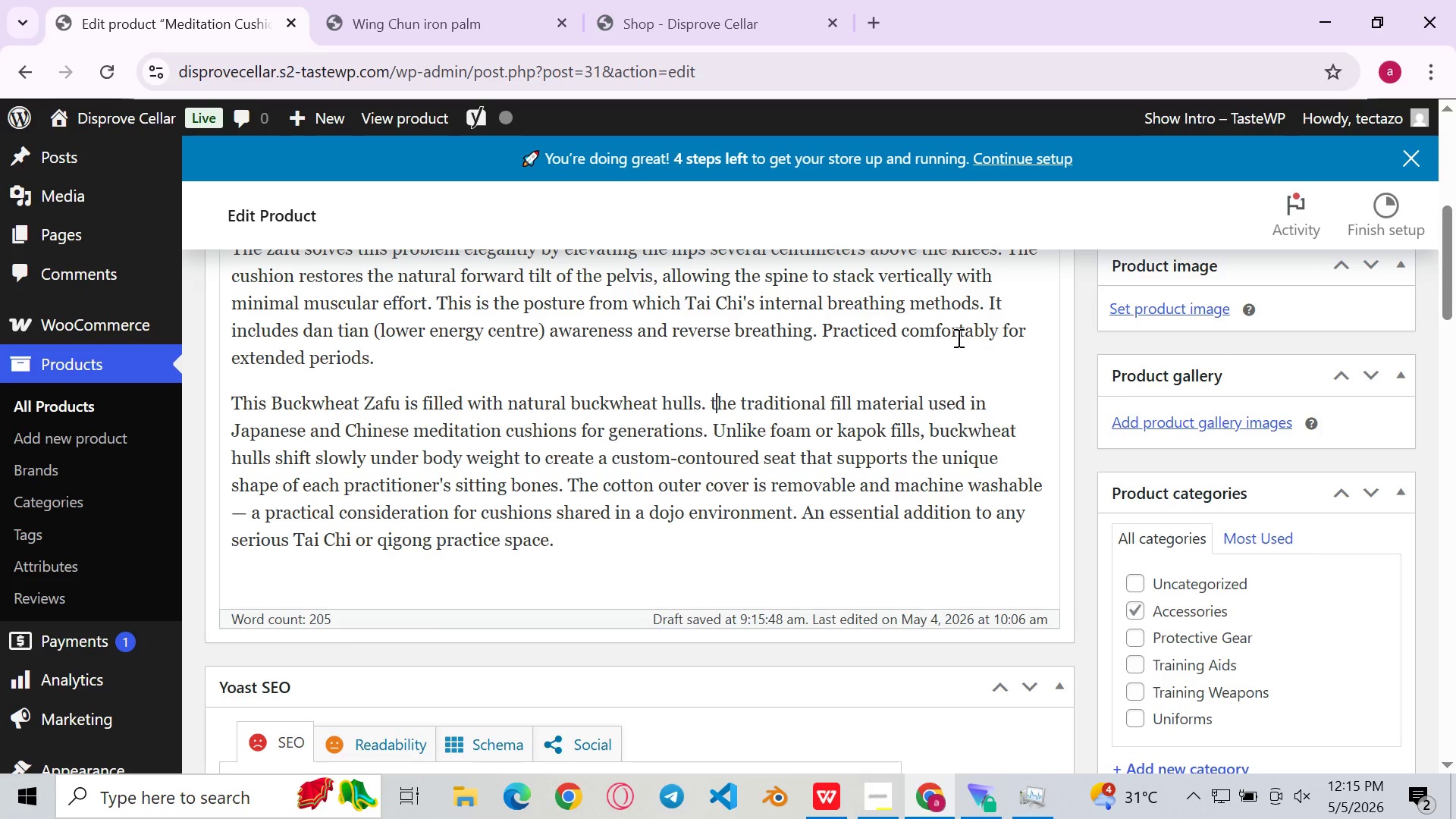 
key(Control+Z)
 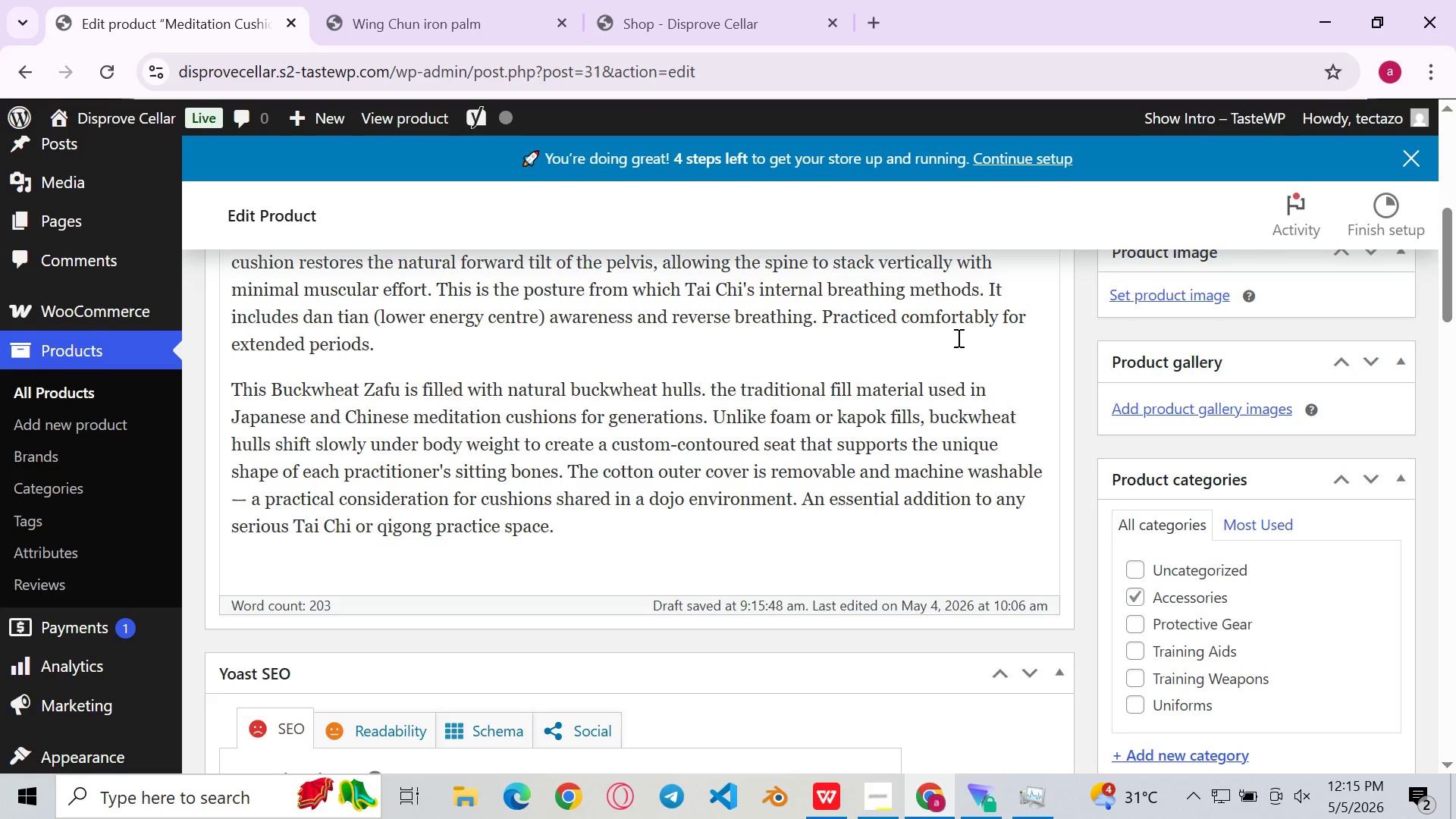 
key(Shift+Backspace)
 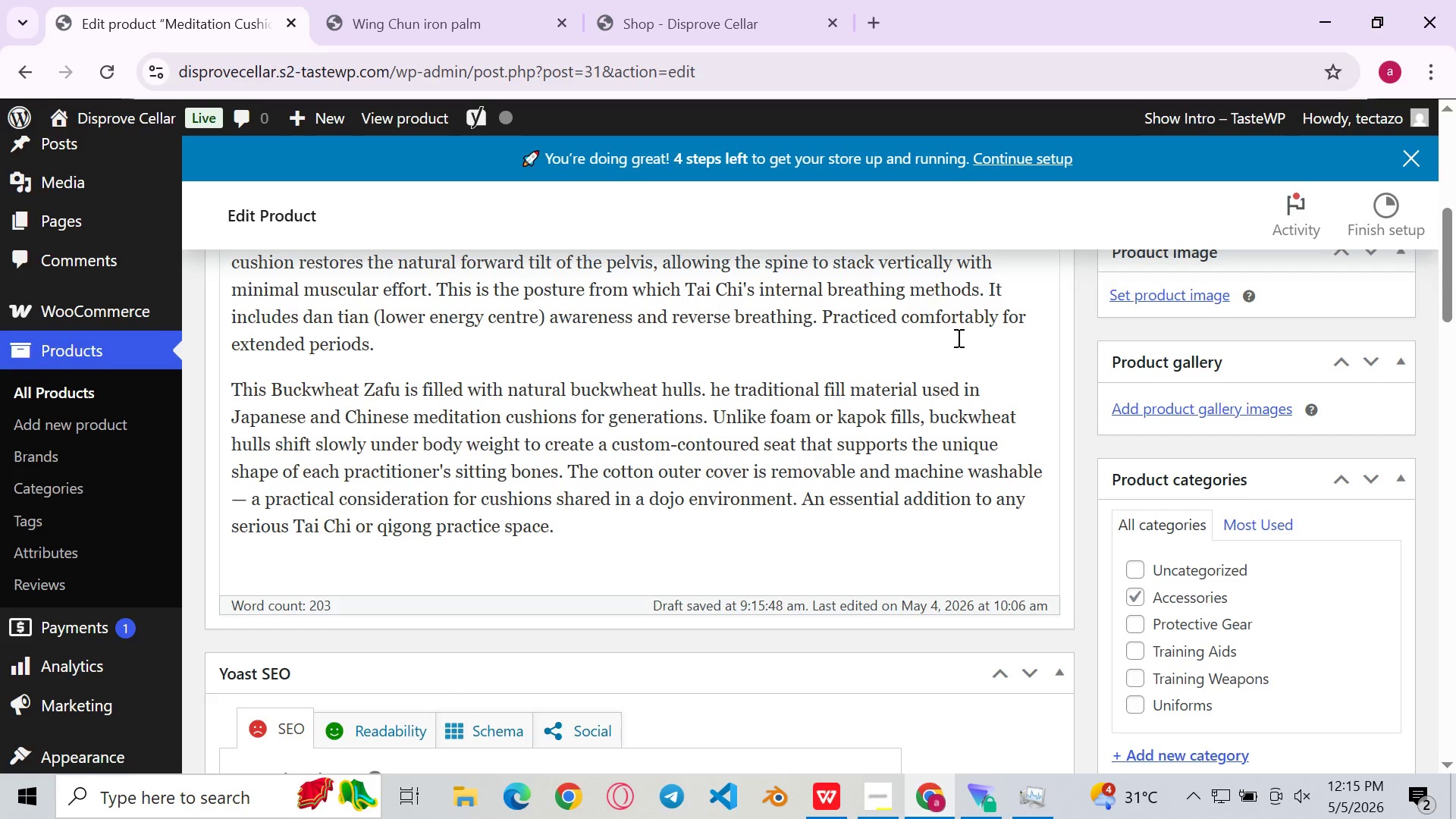 
hold_key(key=ShiftLeft, duration=0.38)
 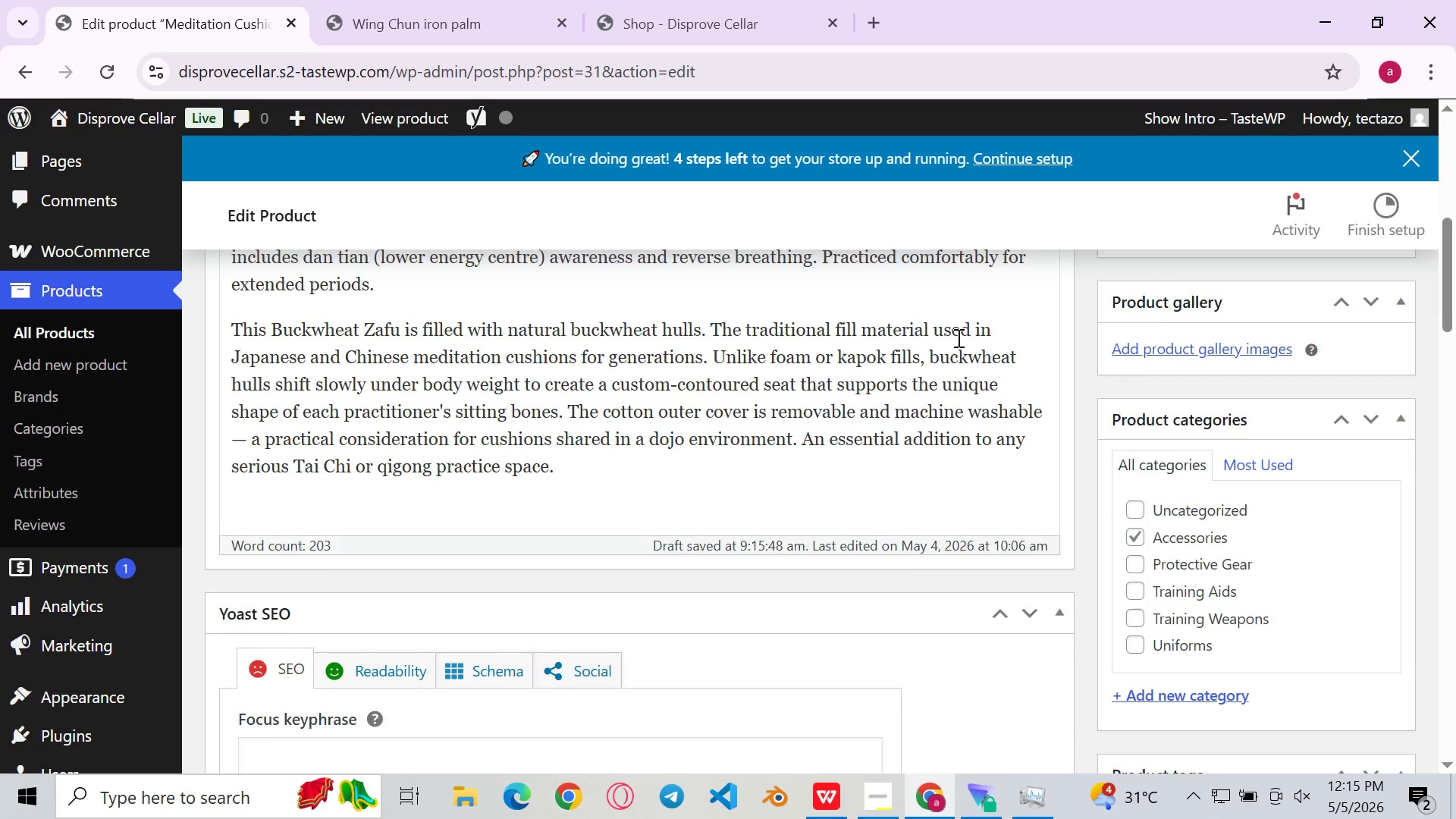 
key(T)
 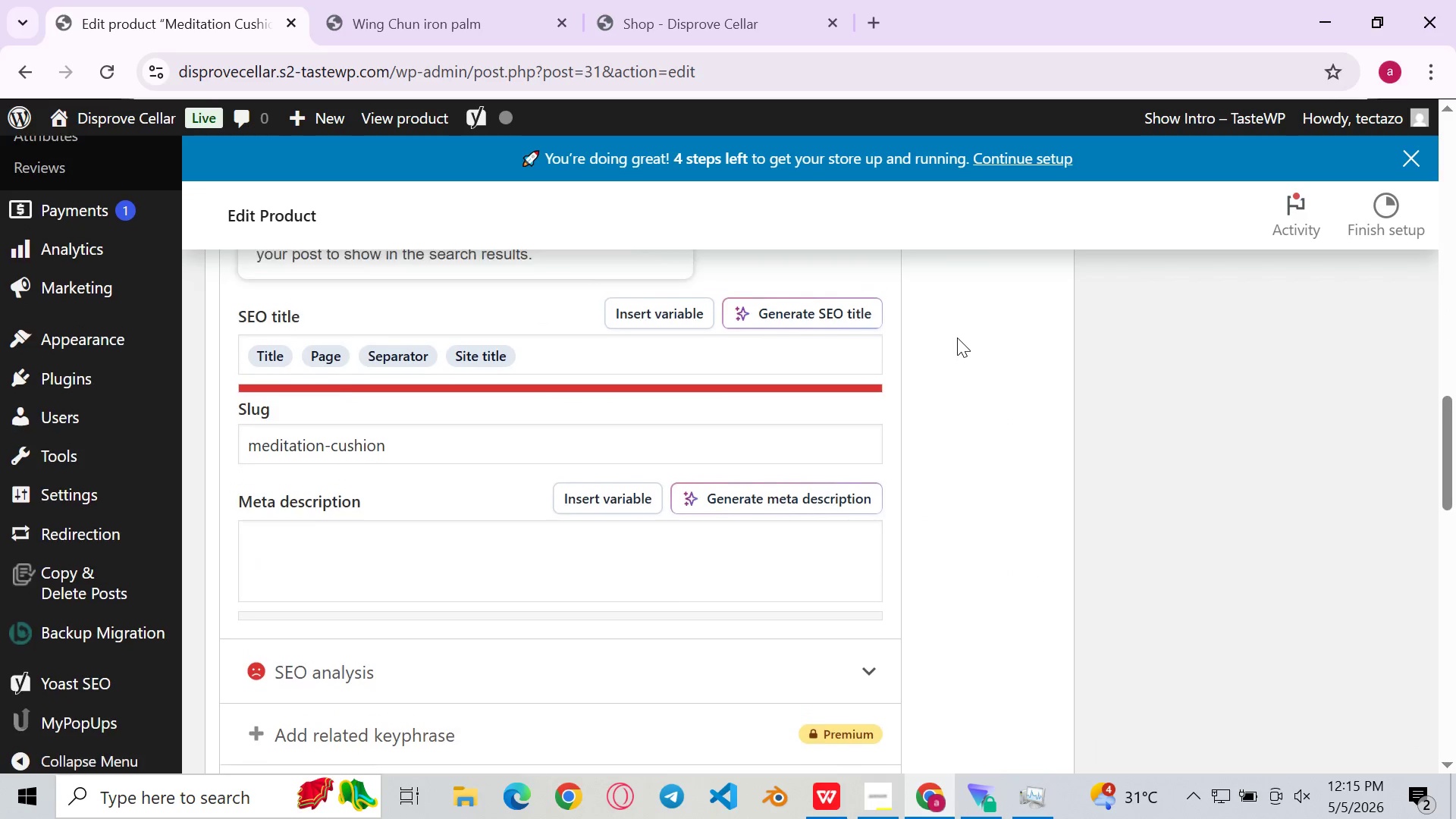 
left_click([514, 352])
 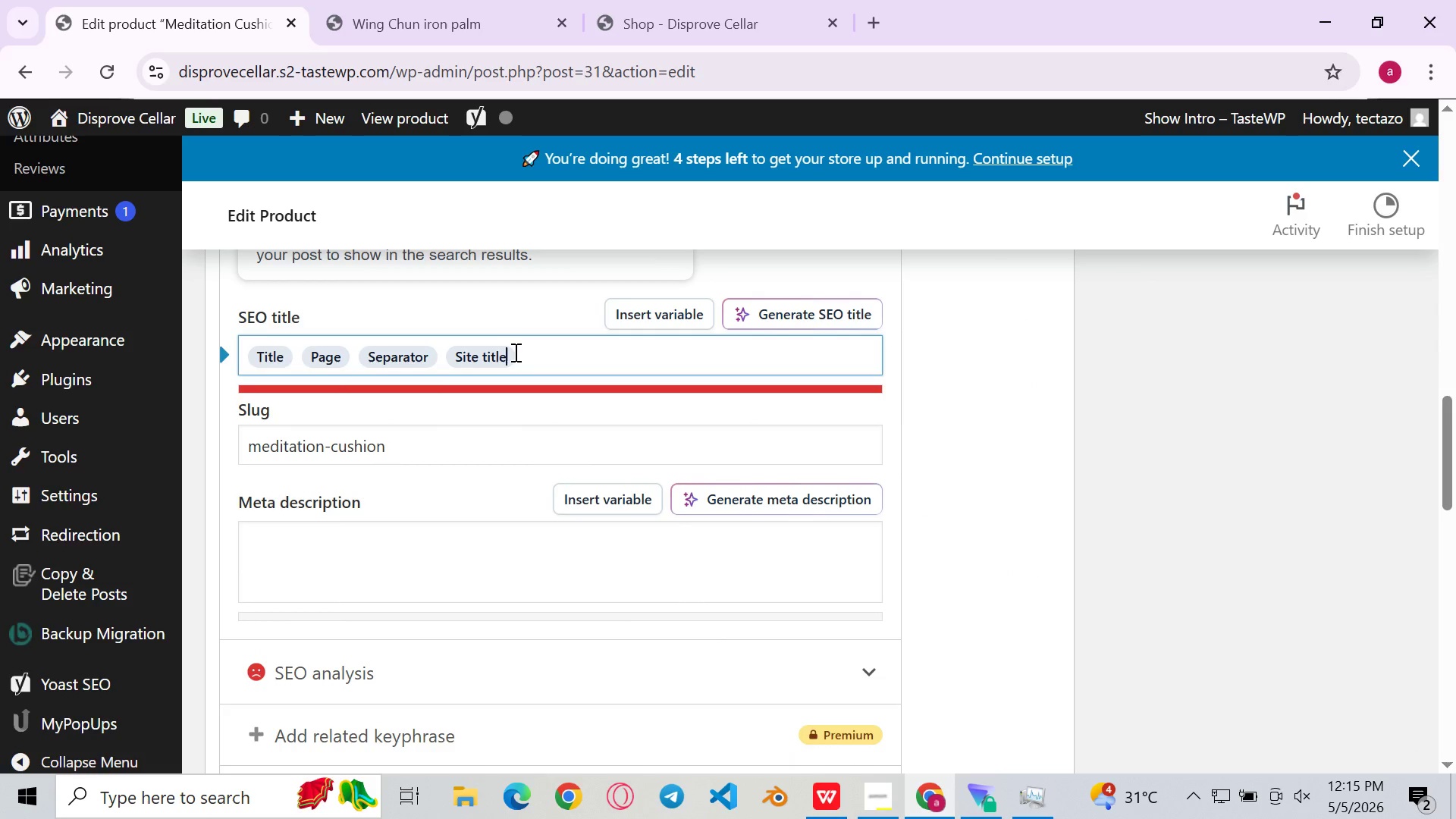 
key(Control+A)
 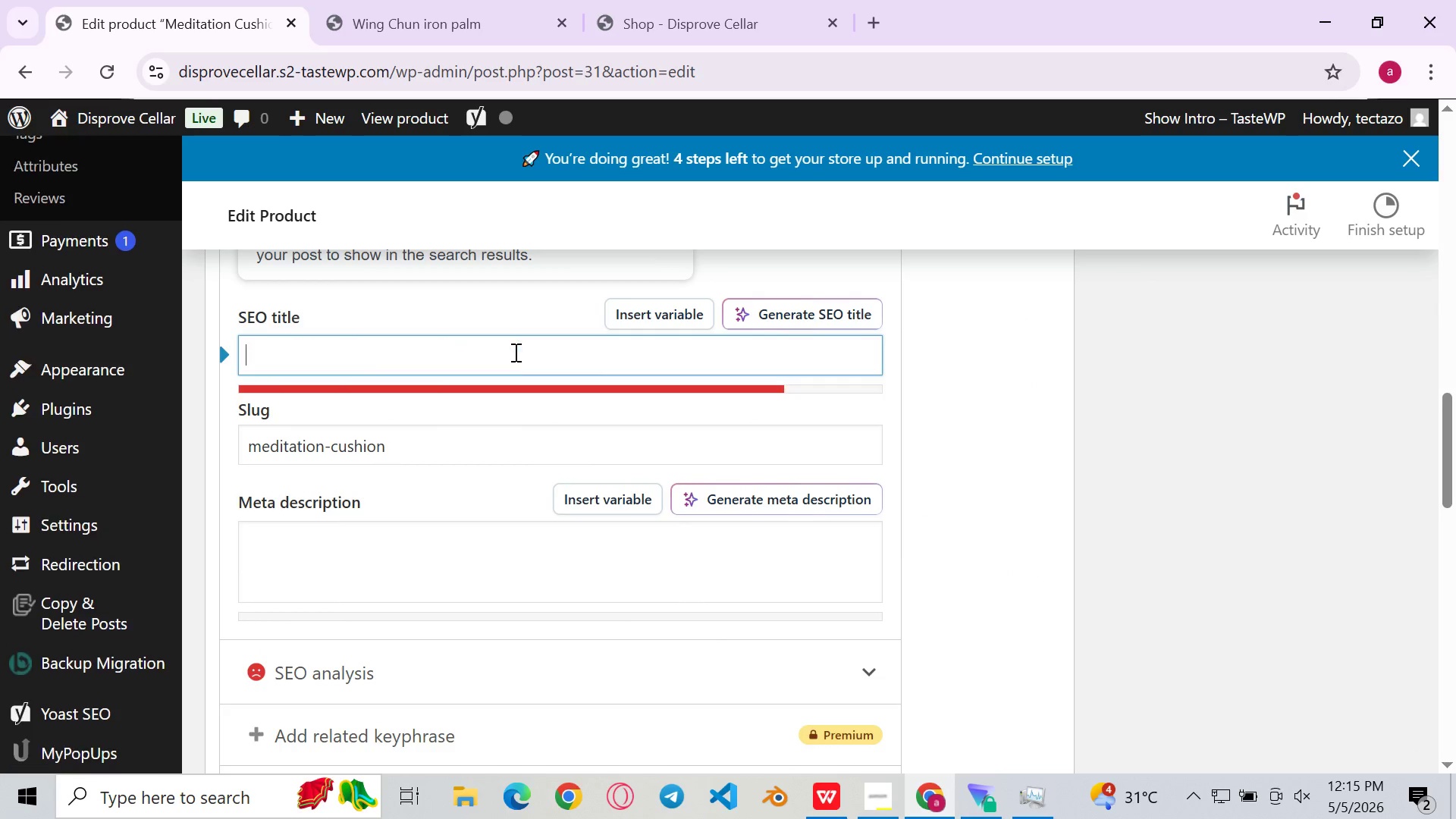 
key(Backspace)
 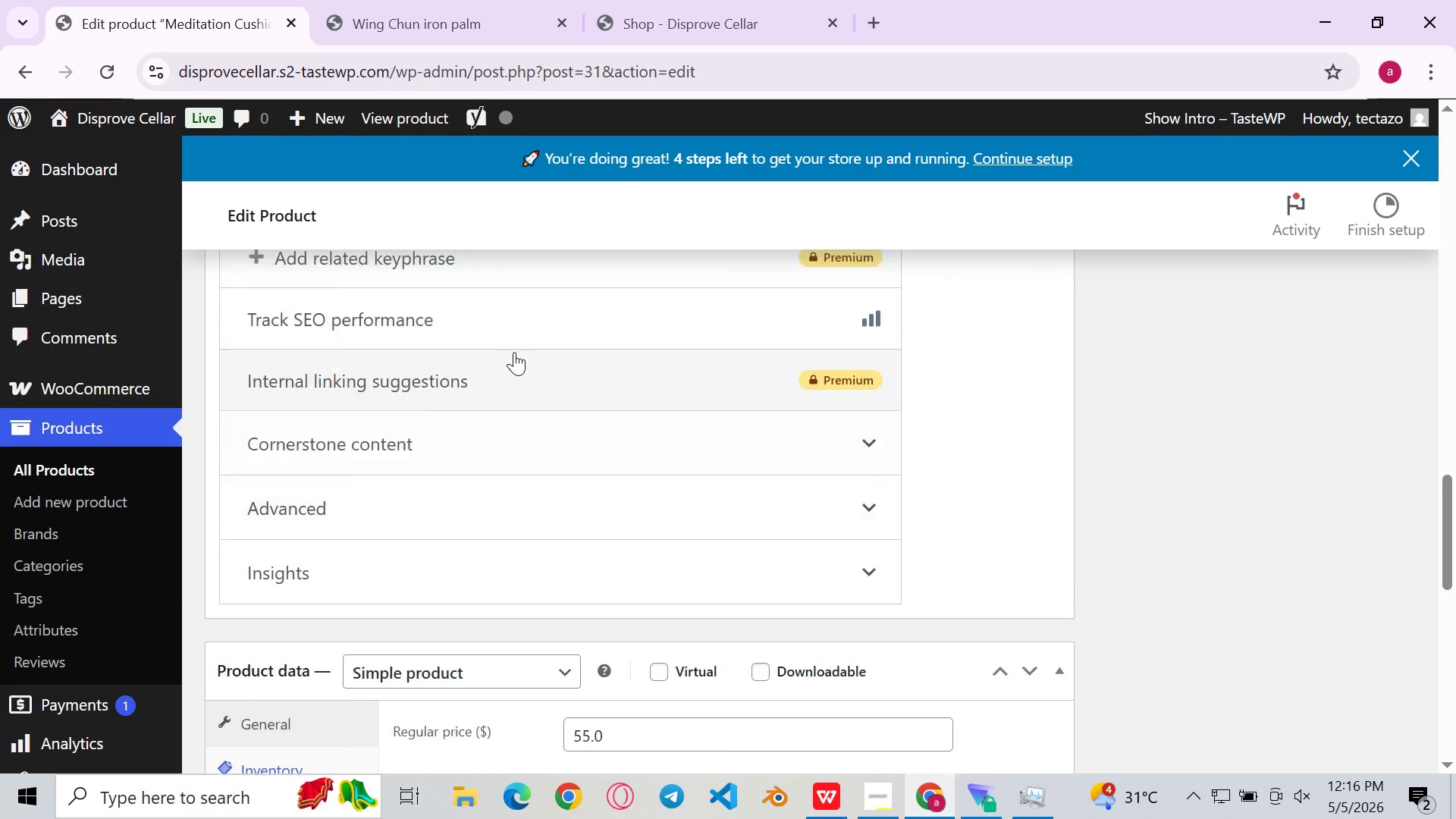 
wait(6.56)
 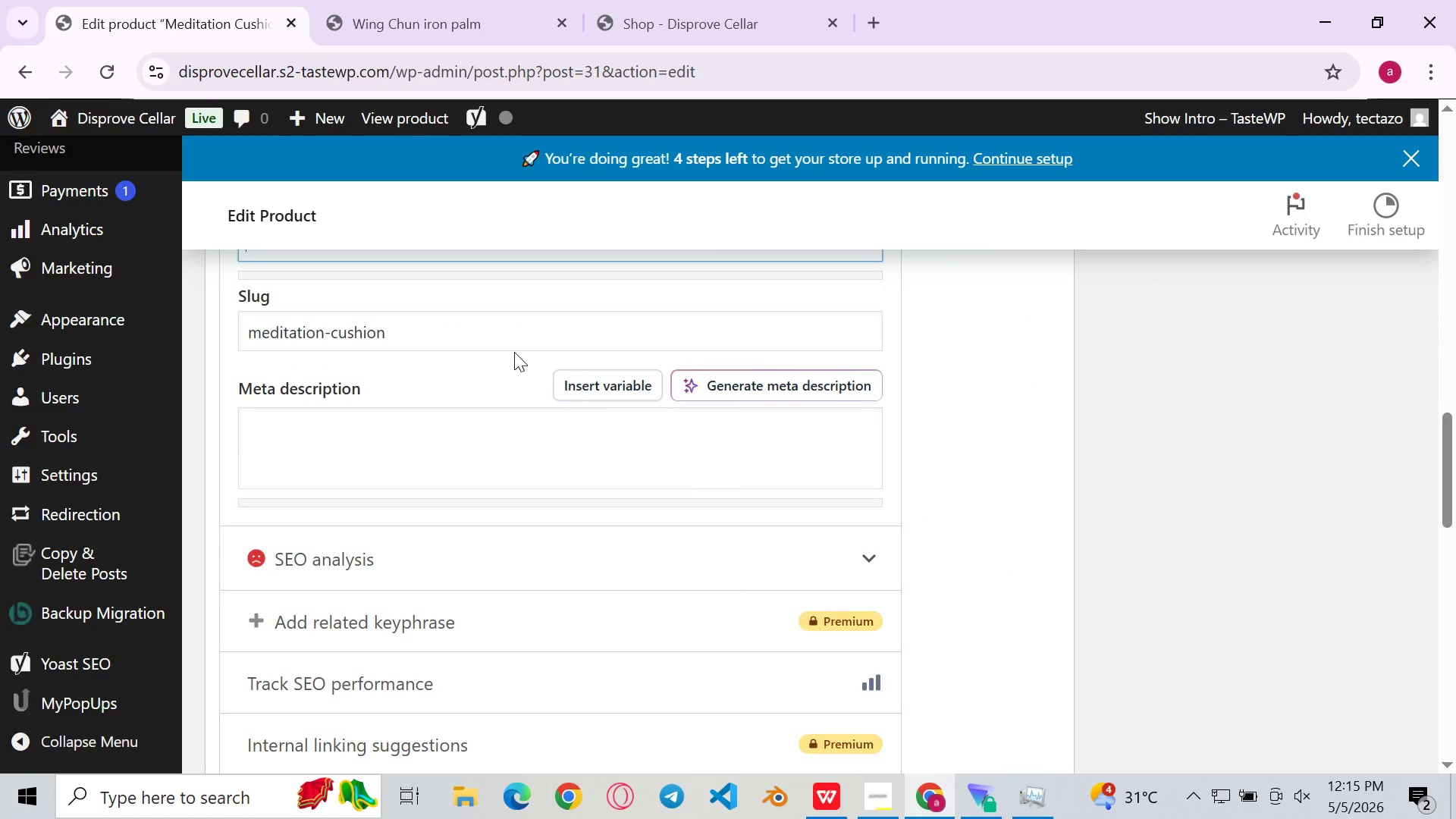 
left_click([367, 541])
 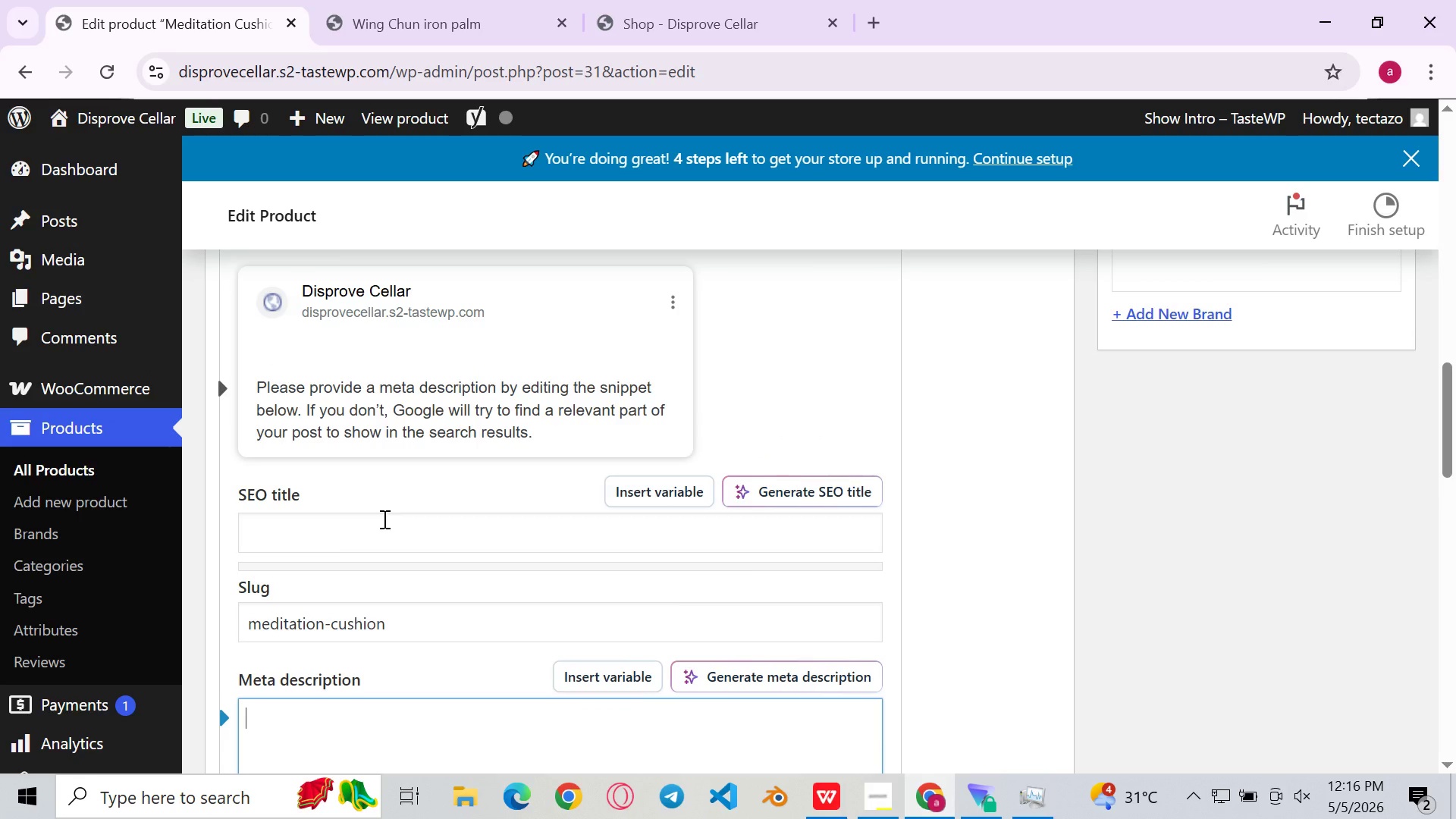 
left_click([383, 519])
 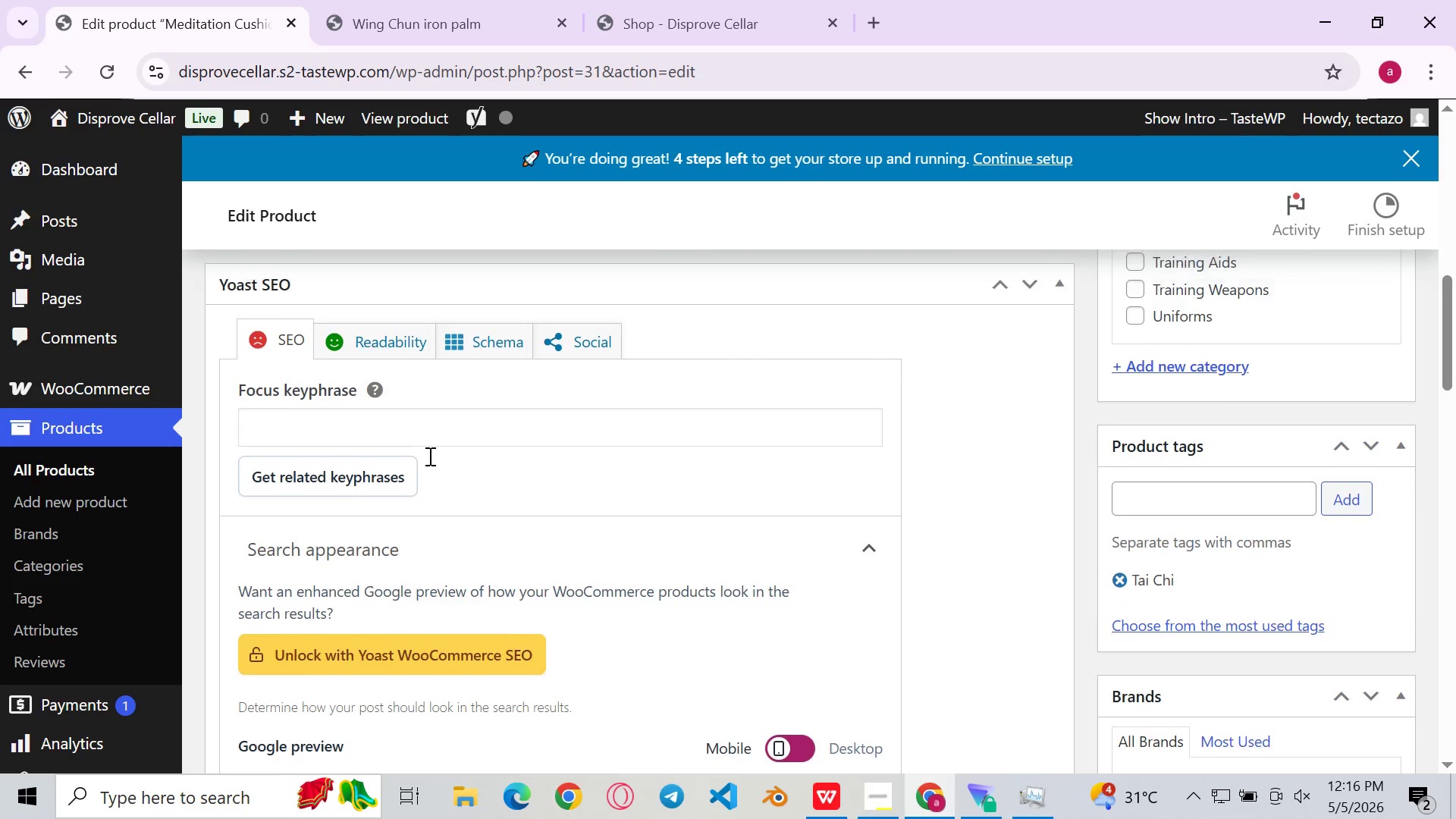 
left_click([411, 464])
 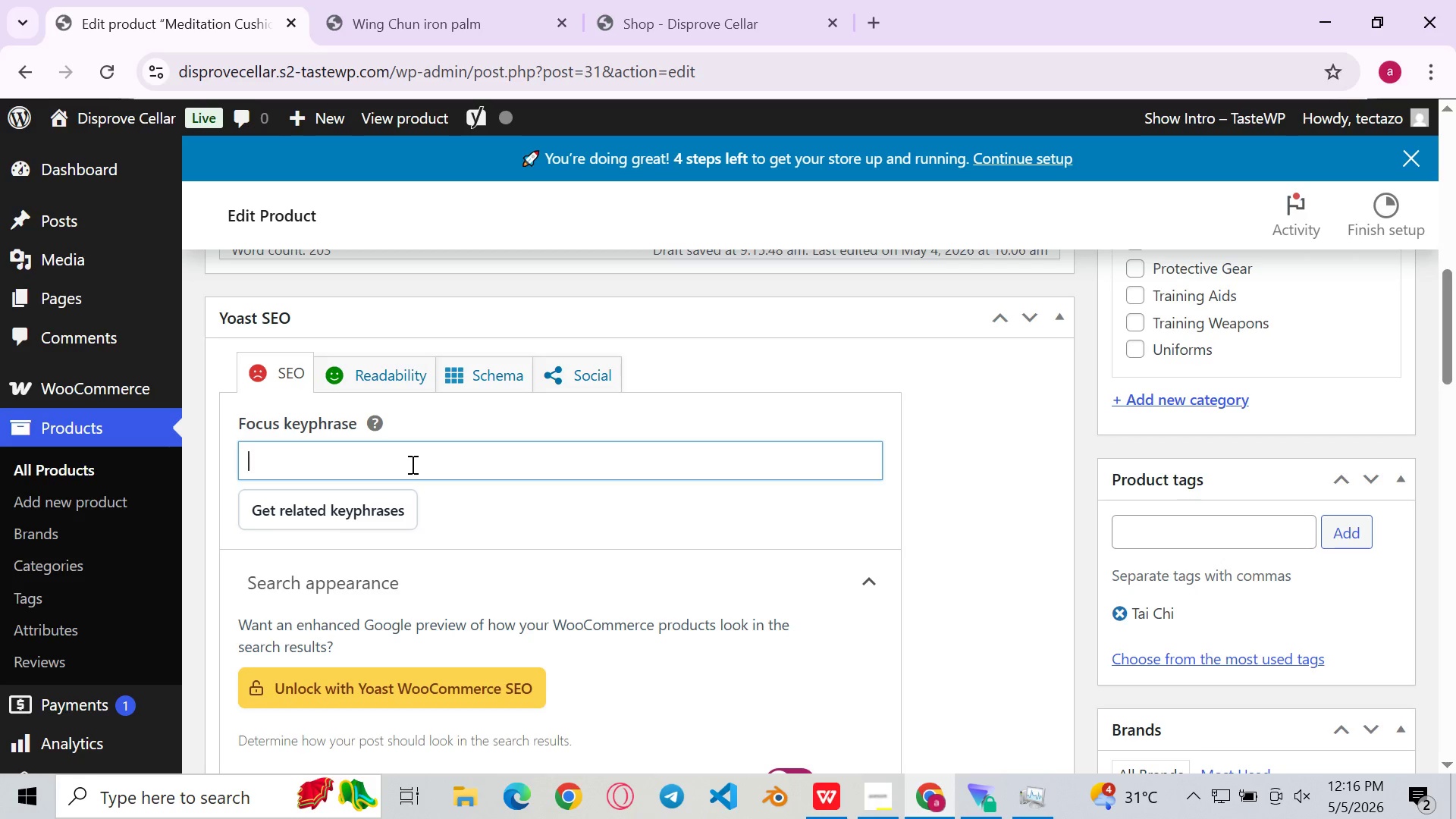 
wait(12.36)
 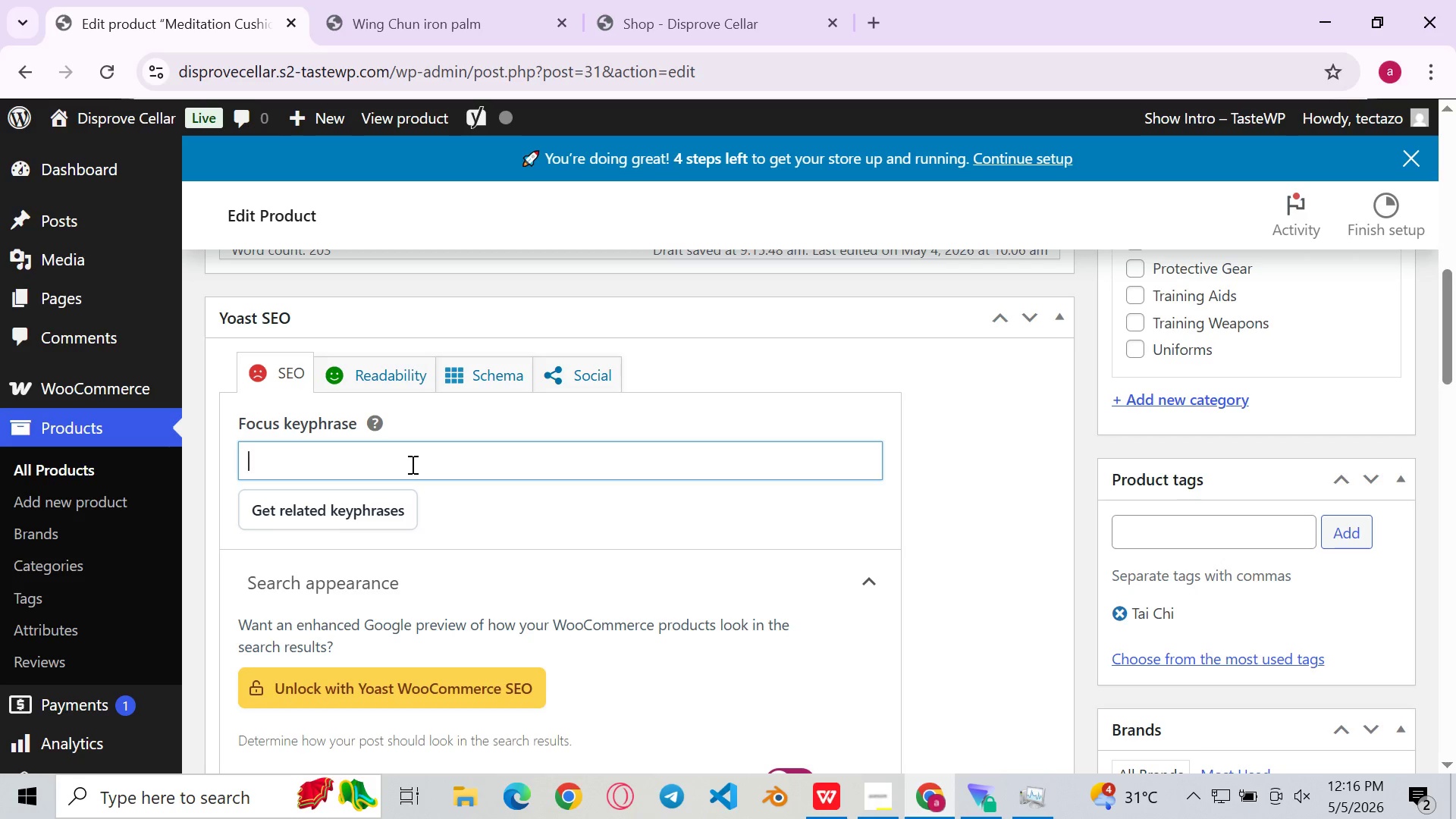 
left_click_drag(start_coordinate=[613, 342], to_coordinate=[217, 350])
 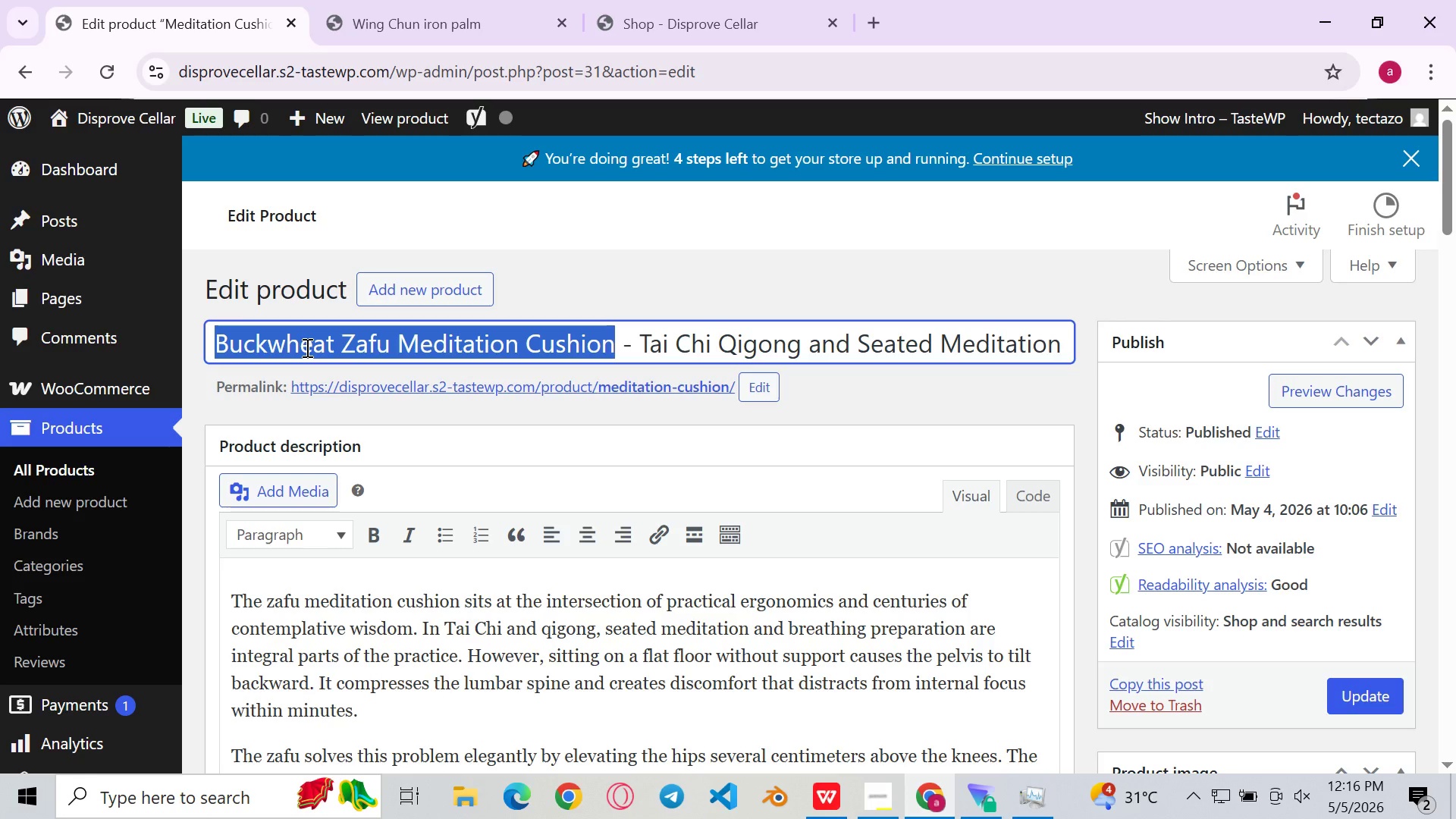 
hold_key(key=ControlLeft, duration=0.58)
 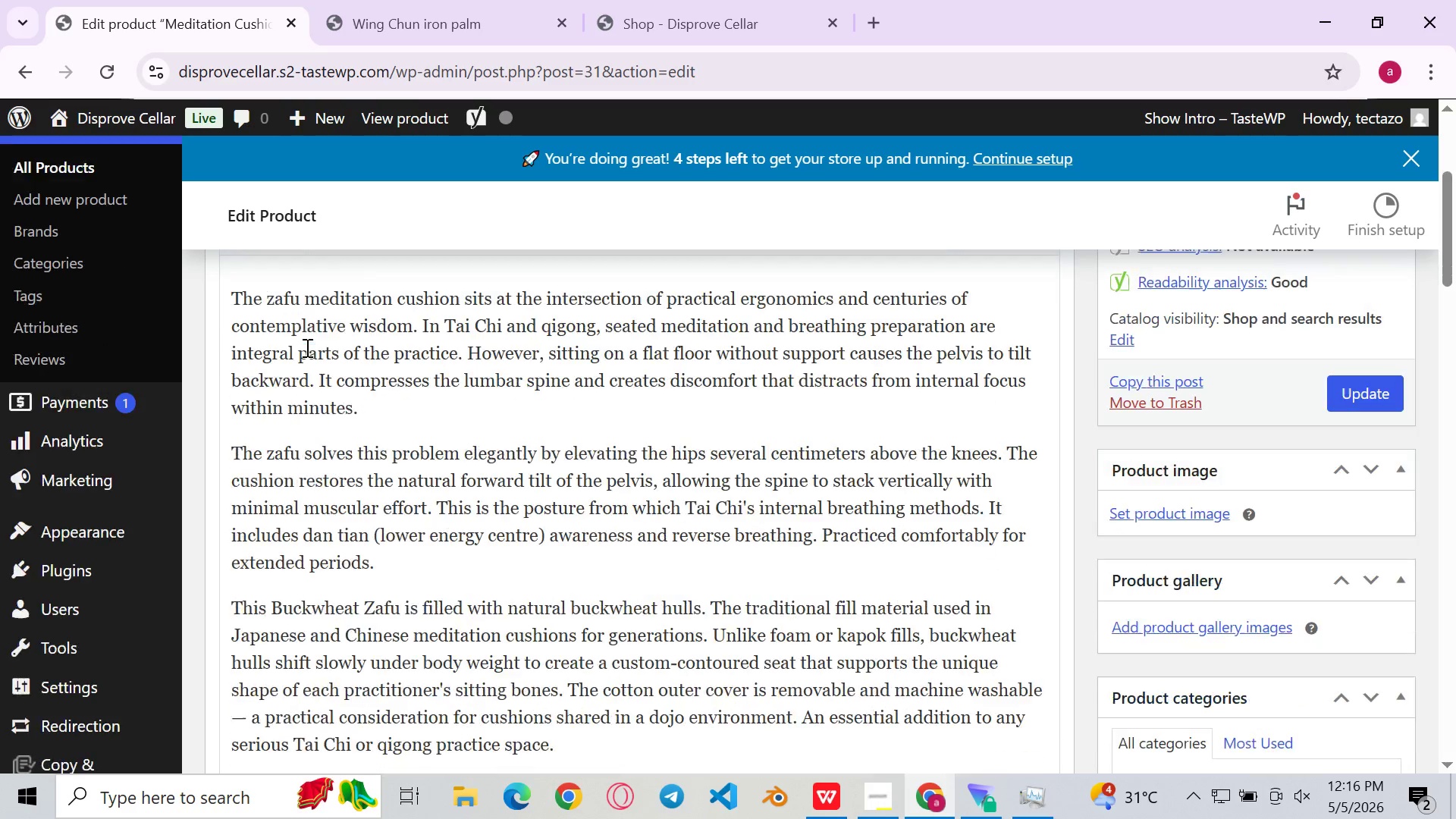 
key(C)
 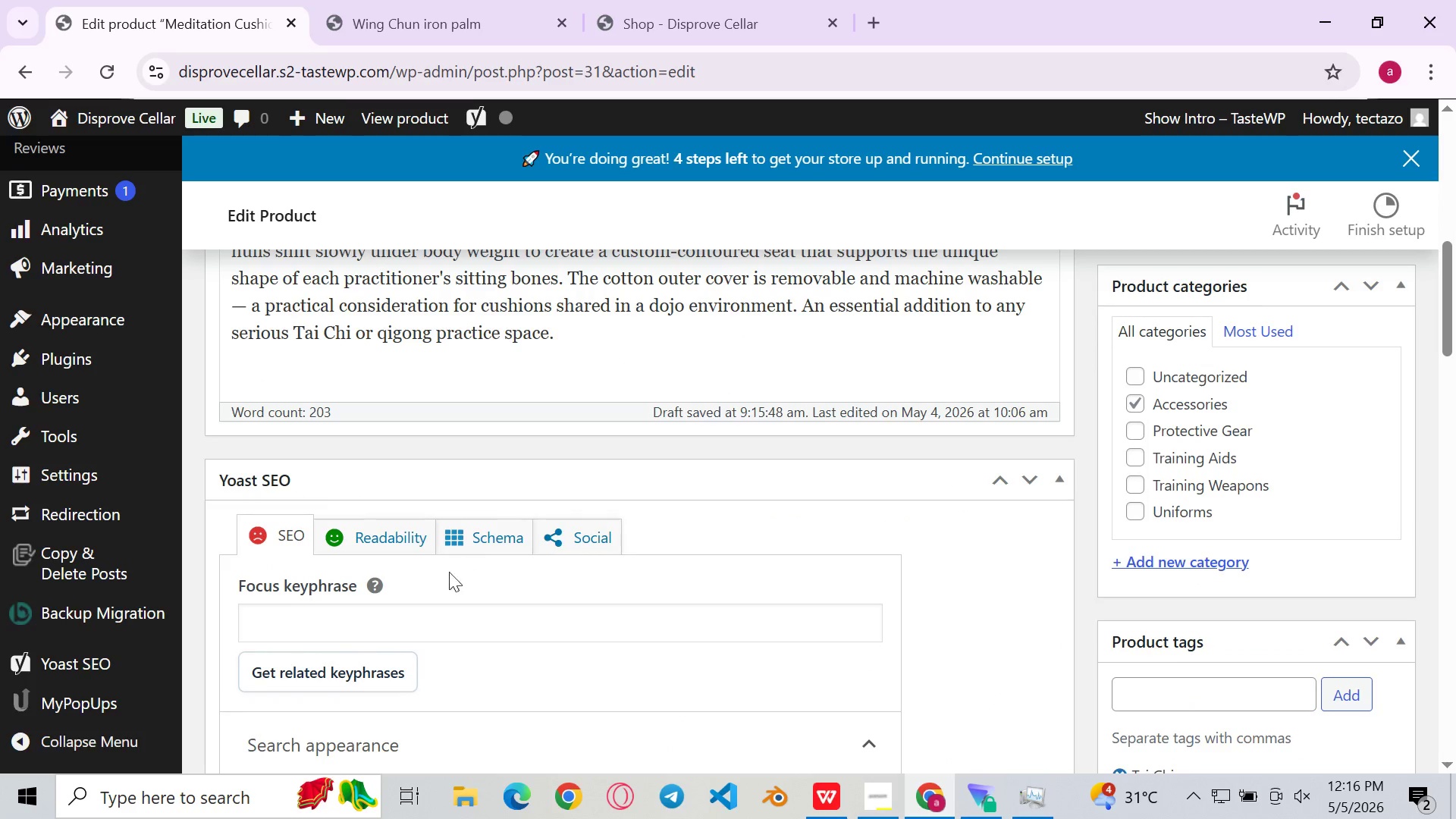 
left_click([361, 610])
 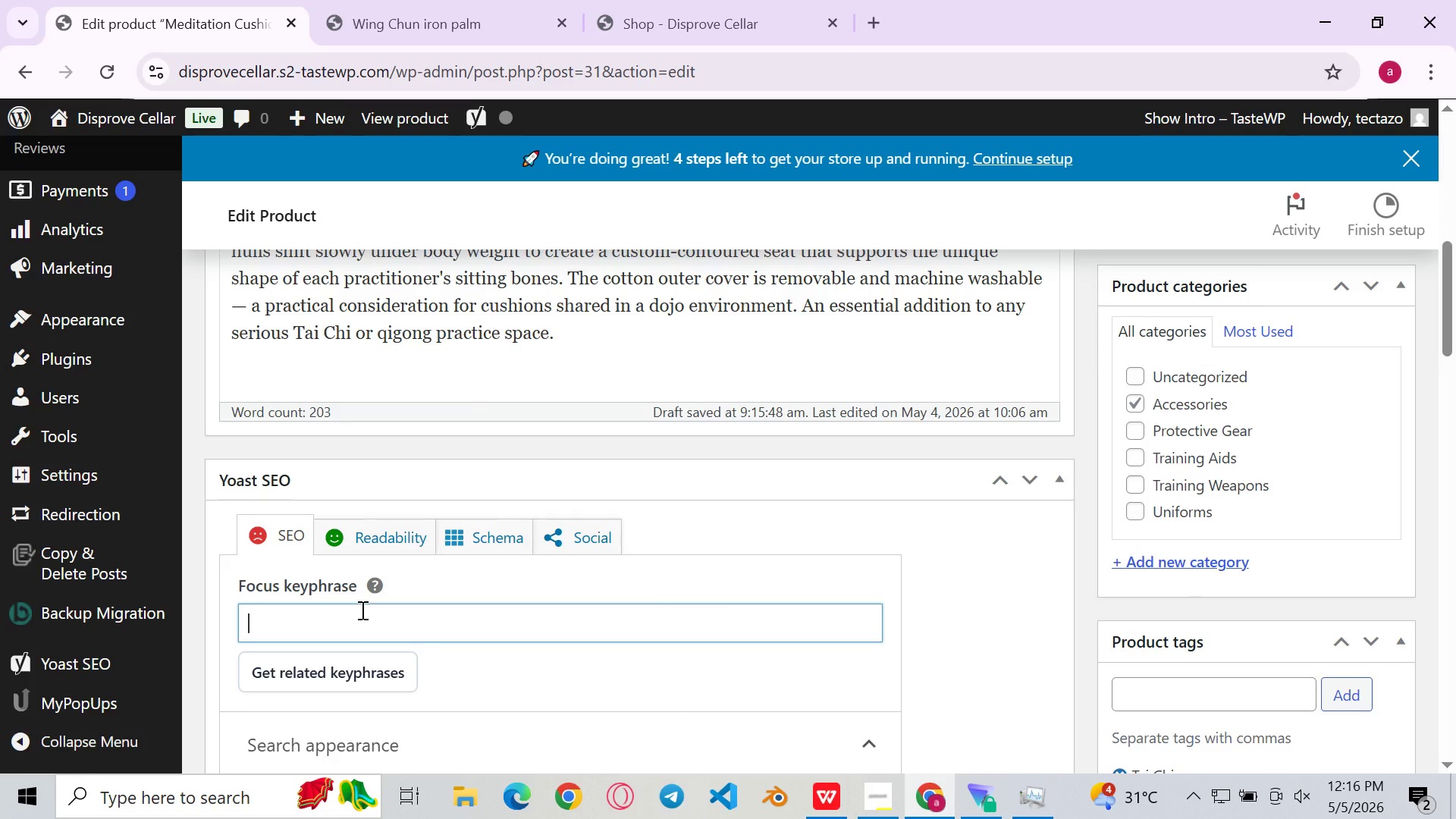 
key(Control+ControlLeft)
 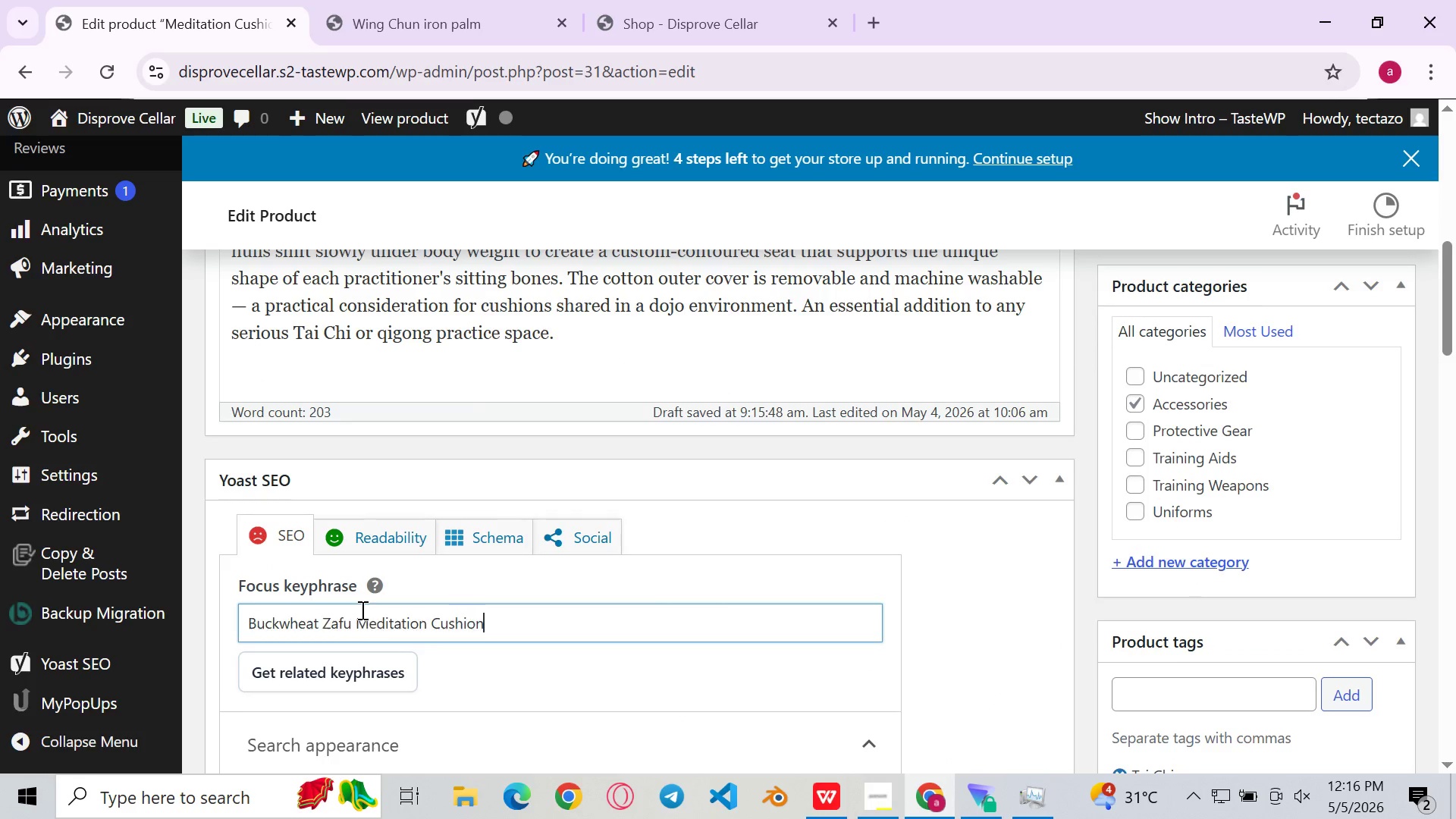 
key(Control+V)
 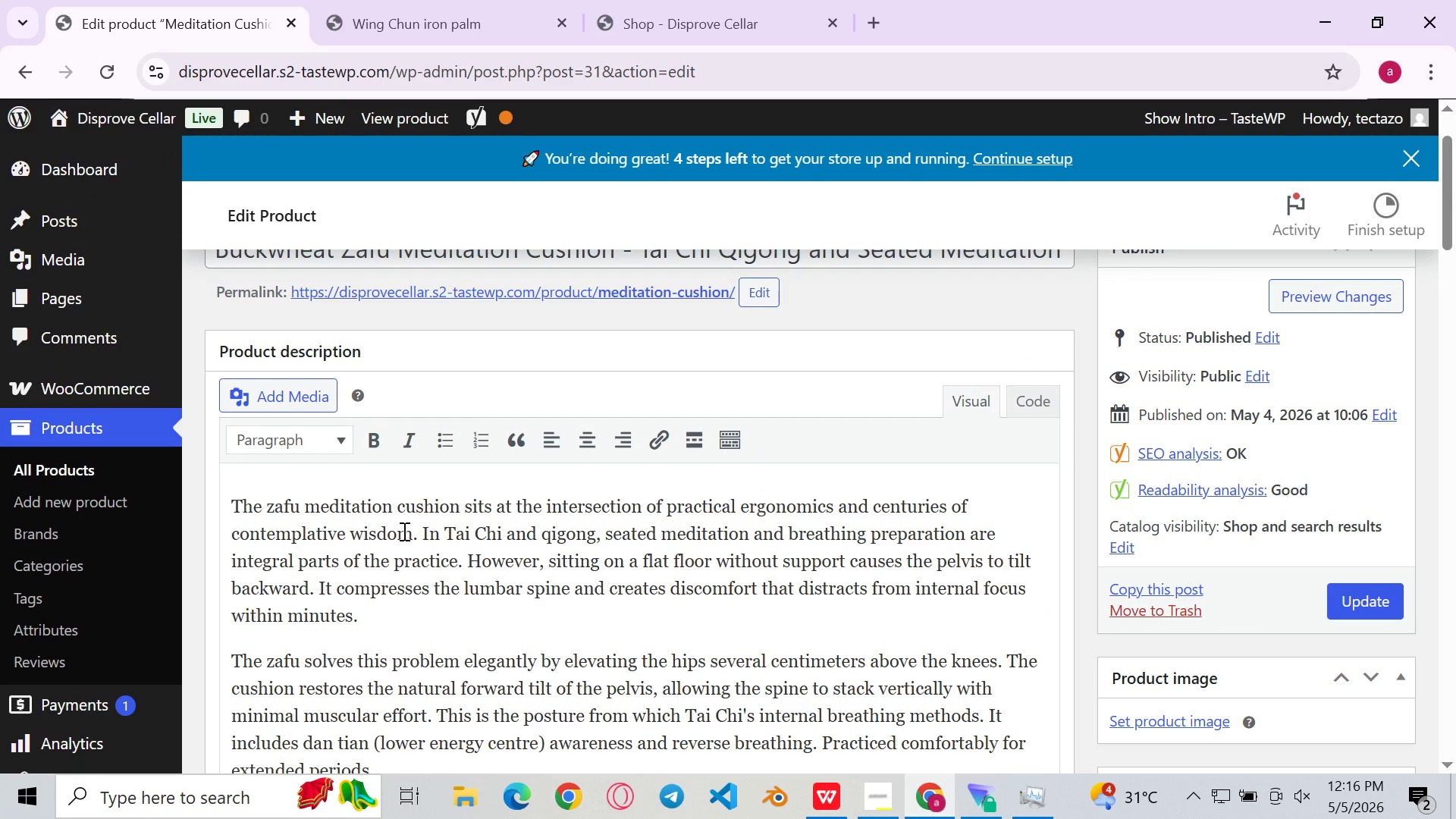 
wait(5.77)
 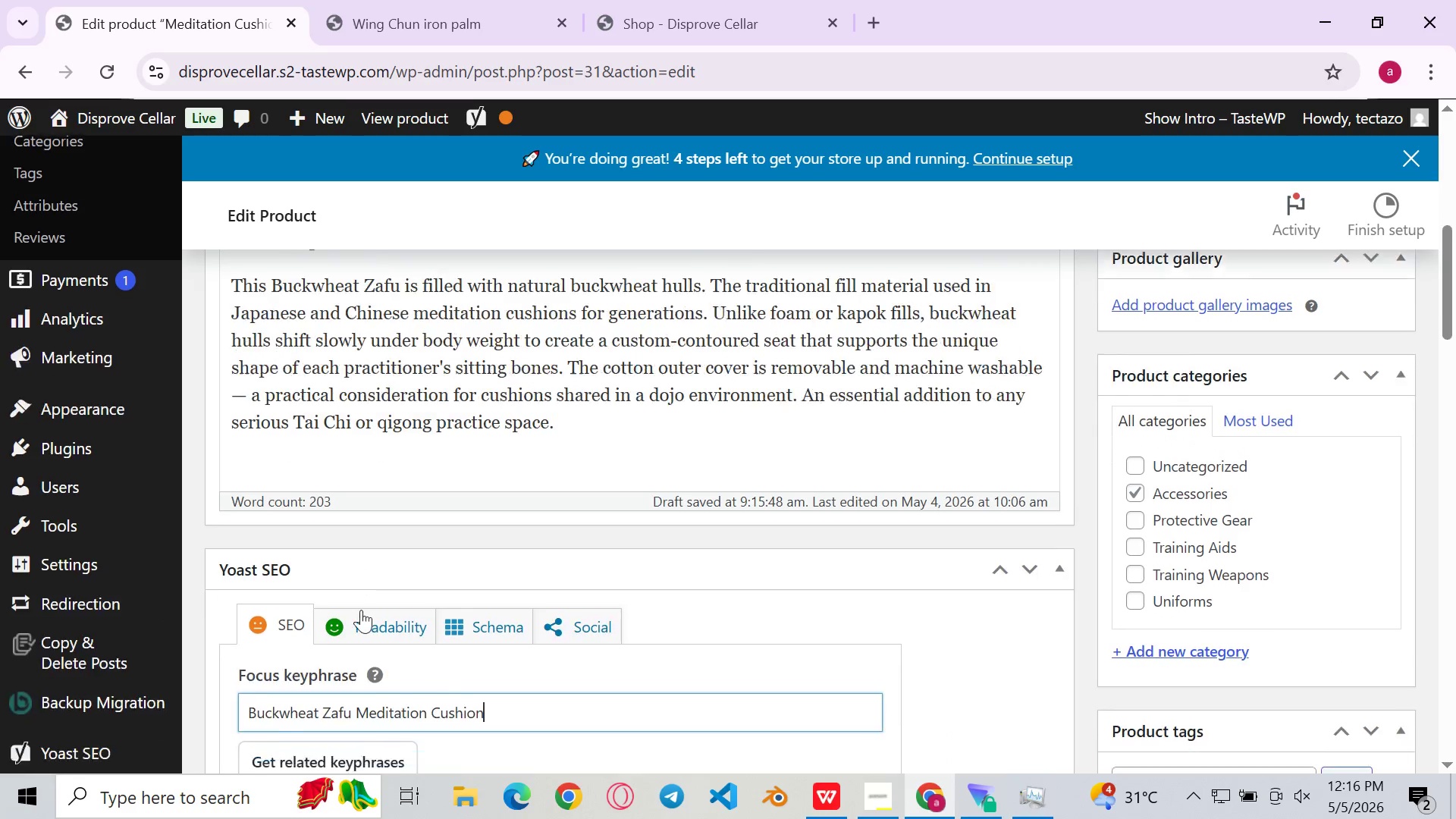 
left_click_drag(start_coordinate=[459, 504], to_coordinate=[267, 505])
 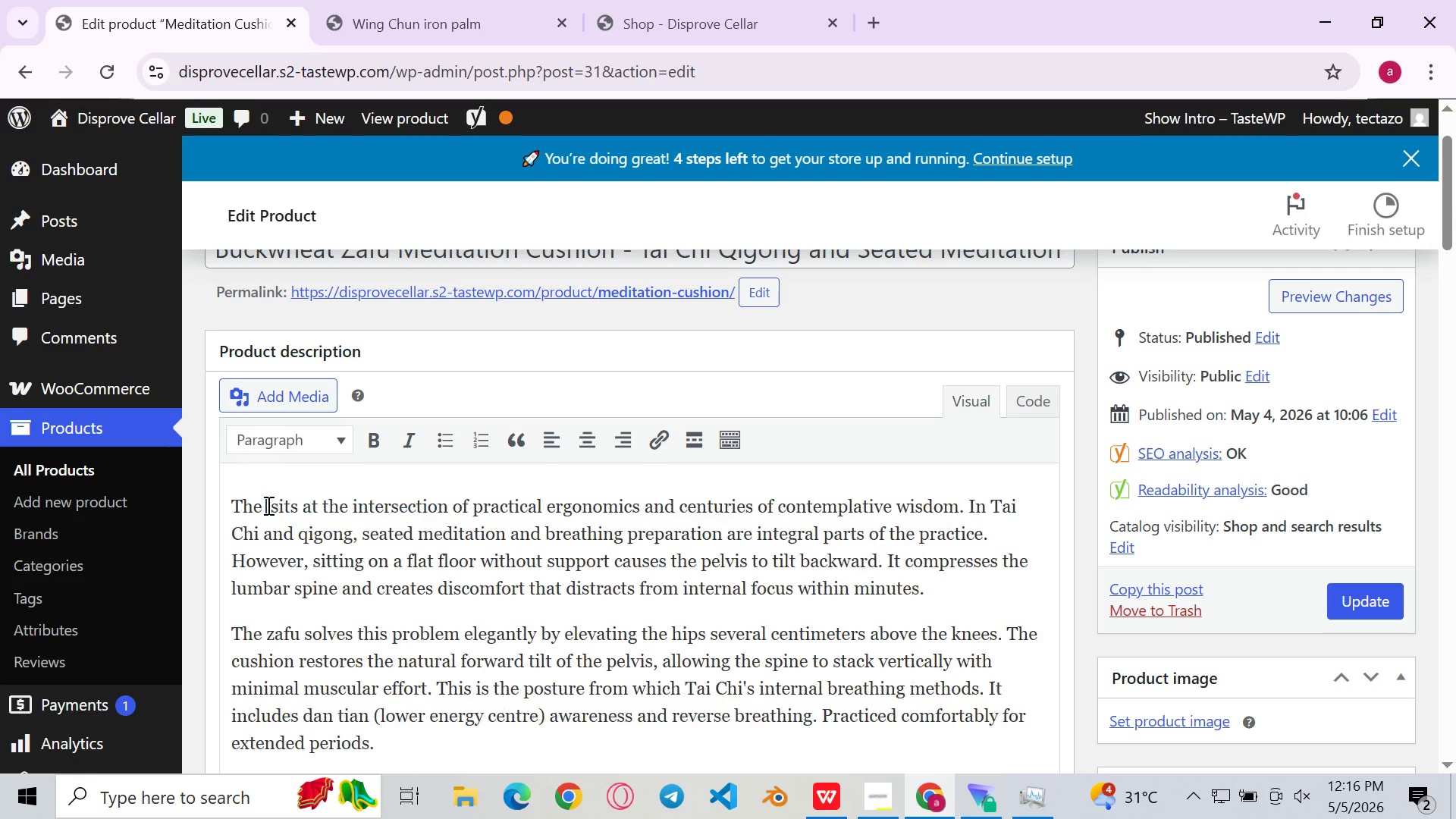 
key(Backspace)
 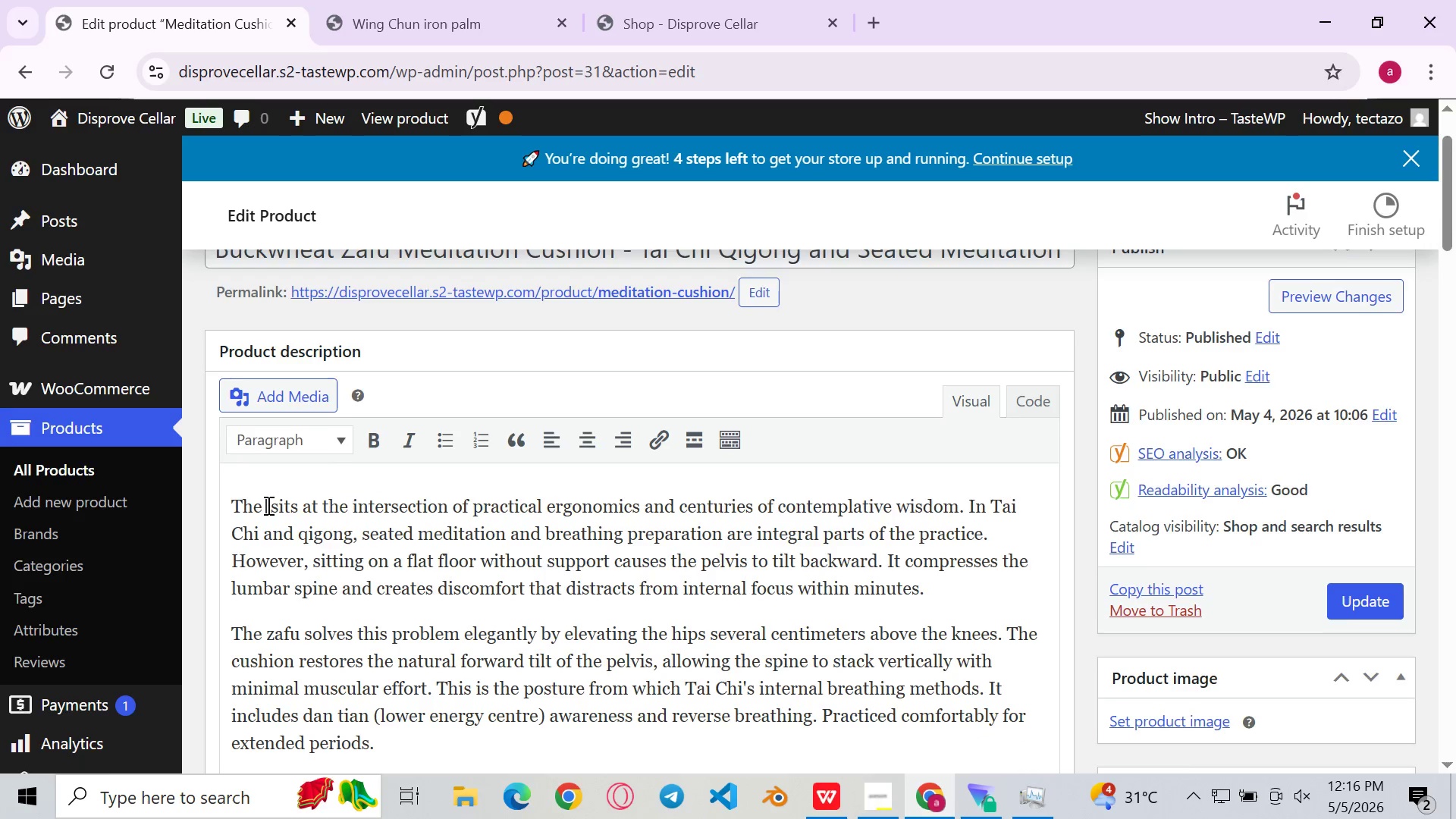 
key(Control+ControlLeft)
 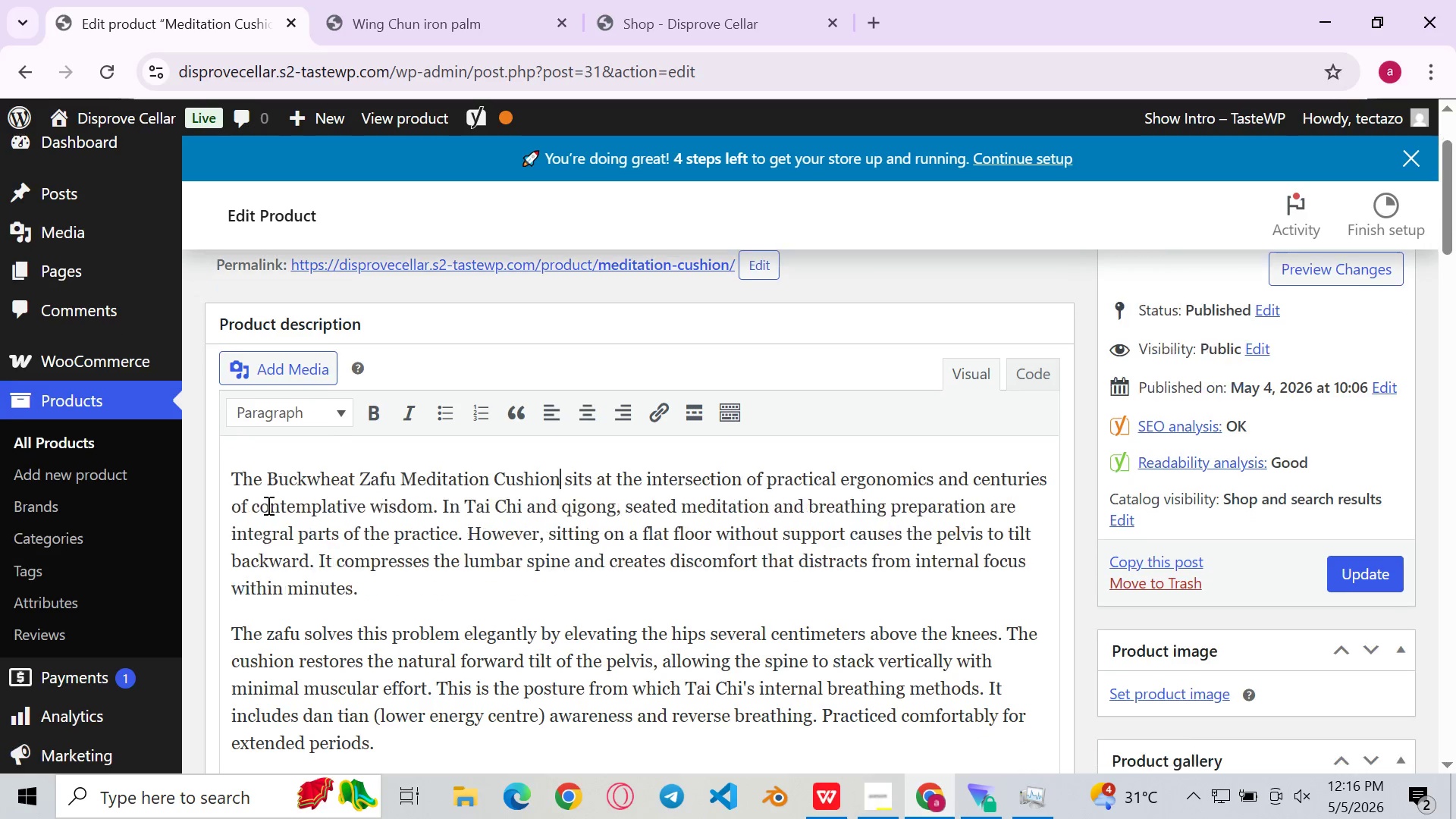 
key(Control+V)
 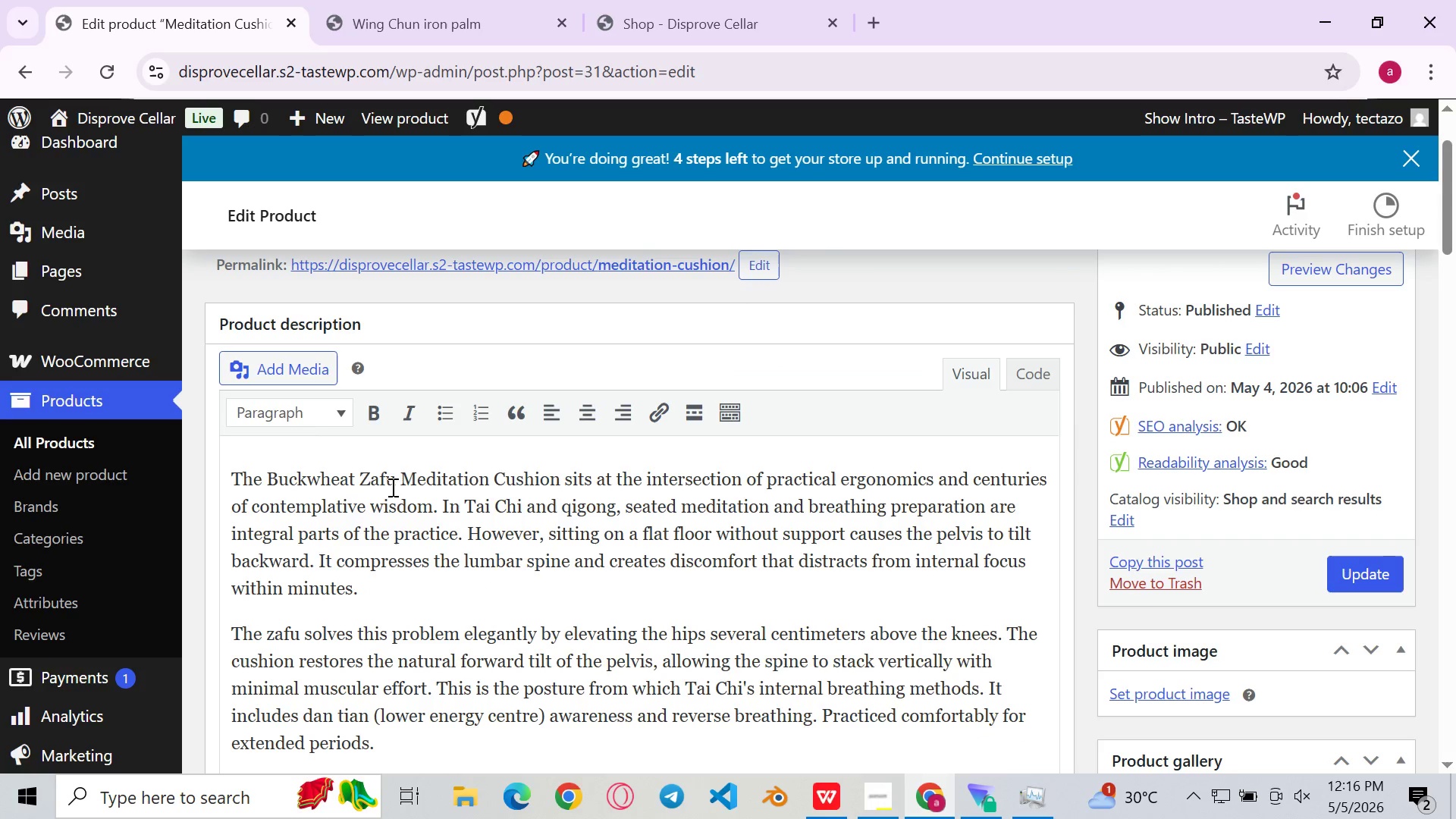 
mouse_move([494, 518])
 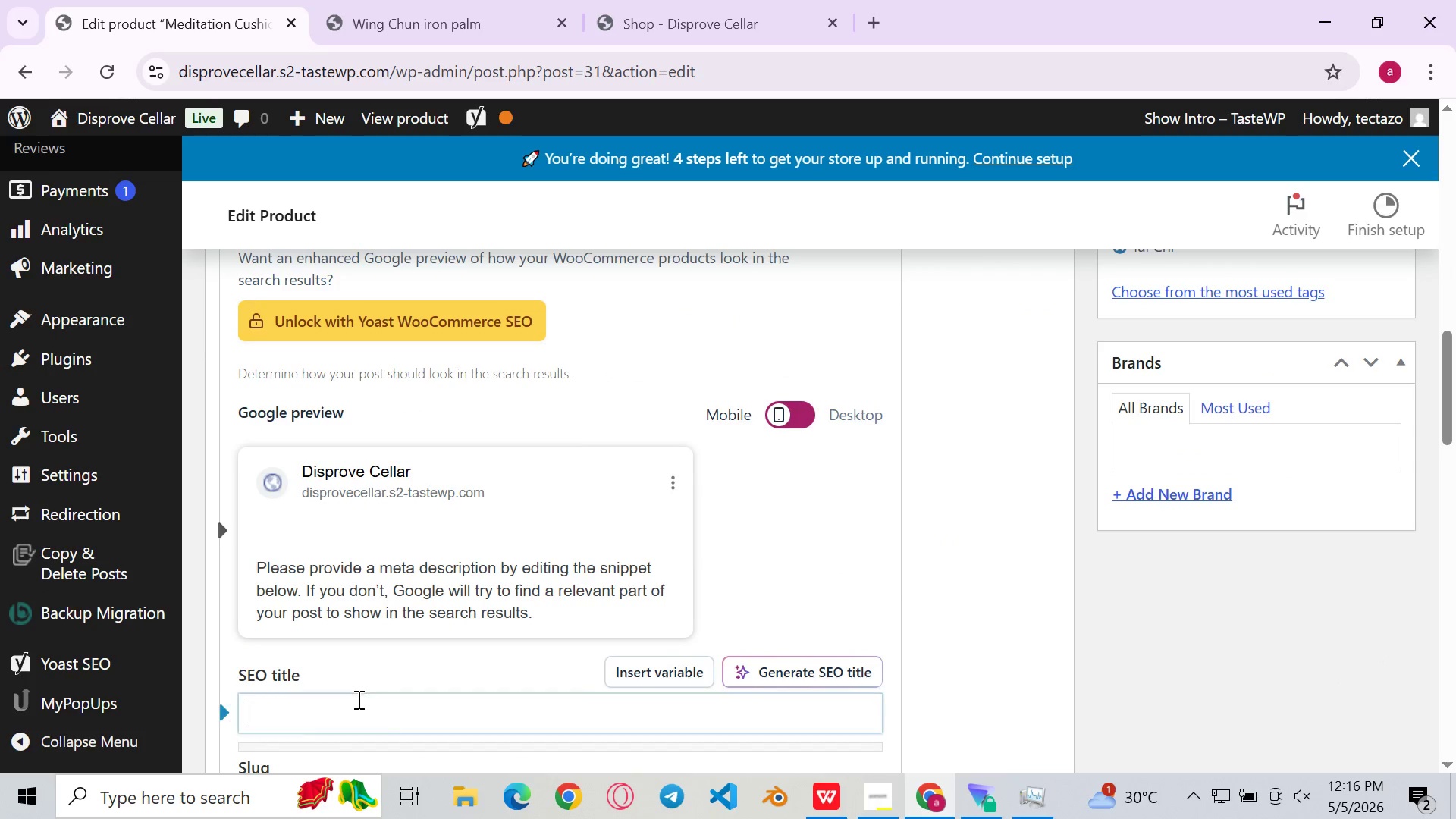 
left_click([357, 699])
 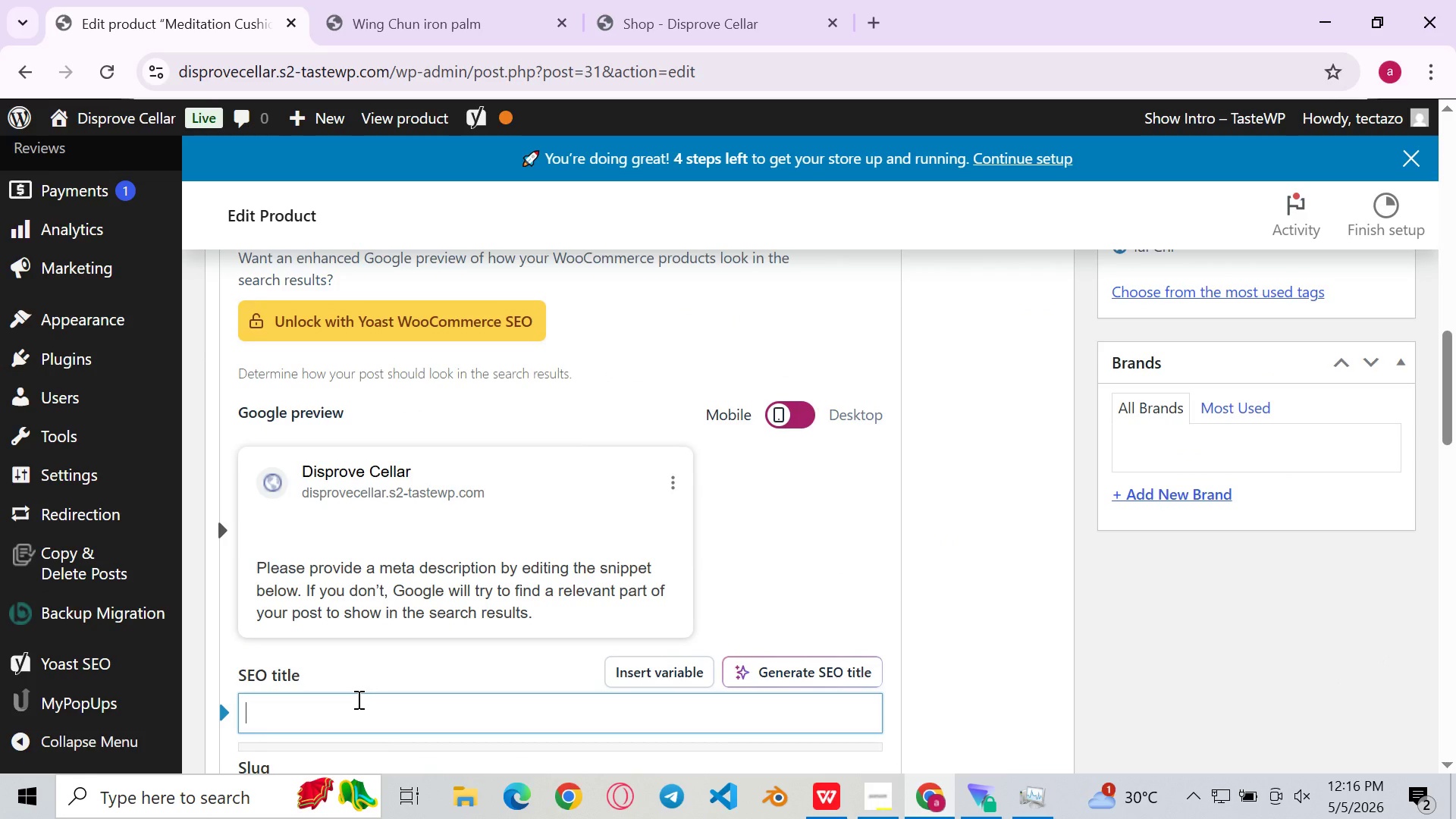 
key(Control+ControlLeft)
 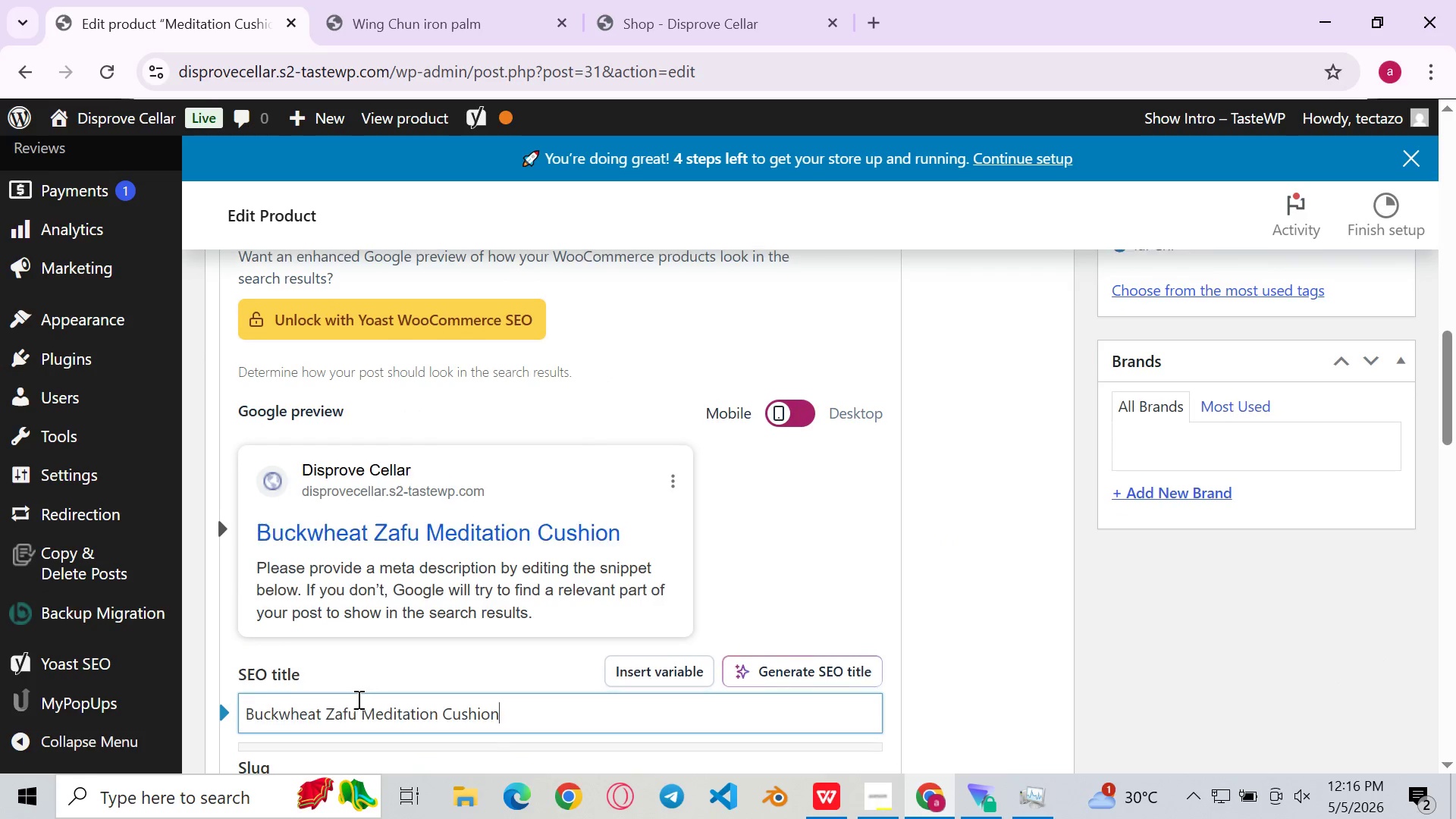 
key(Control+V)
 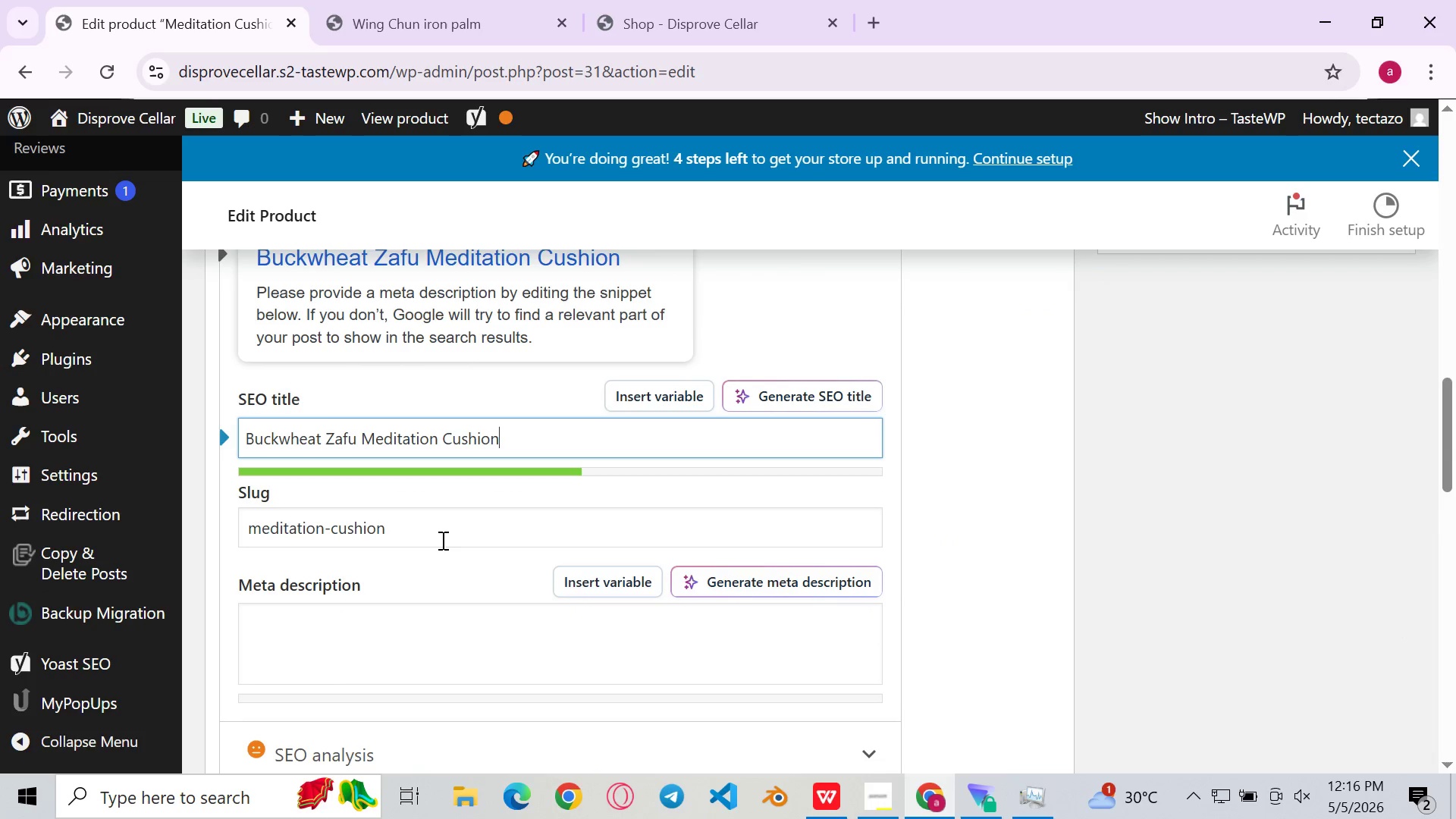 
left_click_drag(start_coordinate=[456, 522], to_coordinate=[174, 523])
 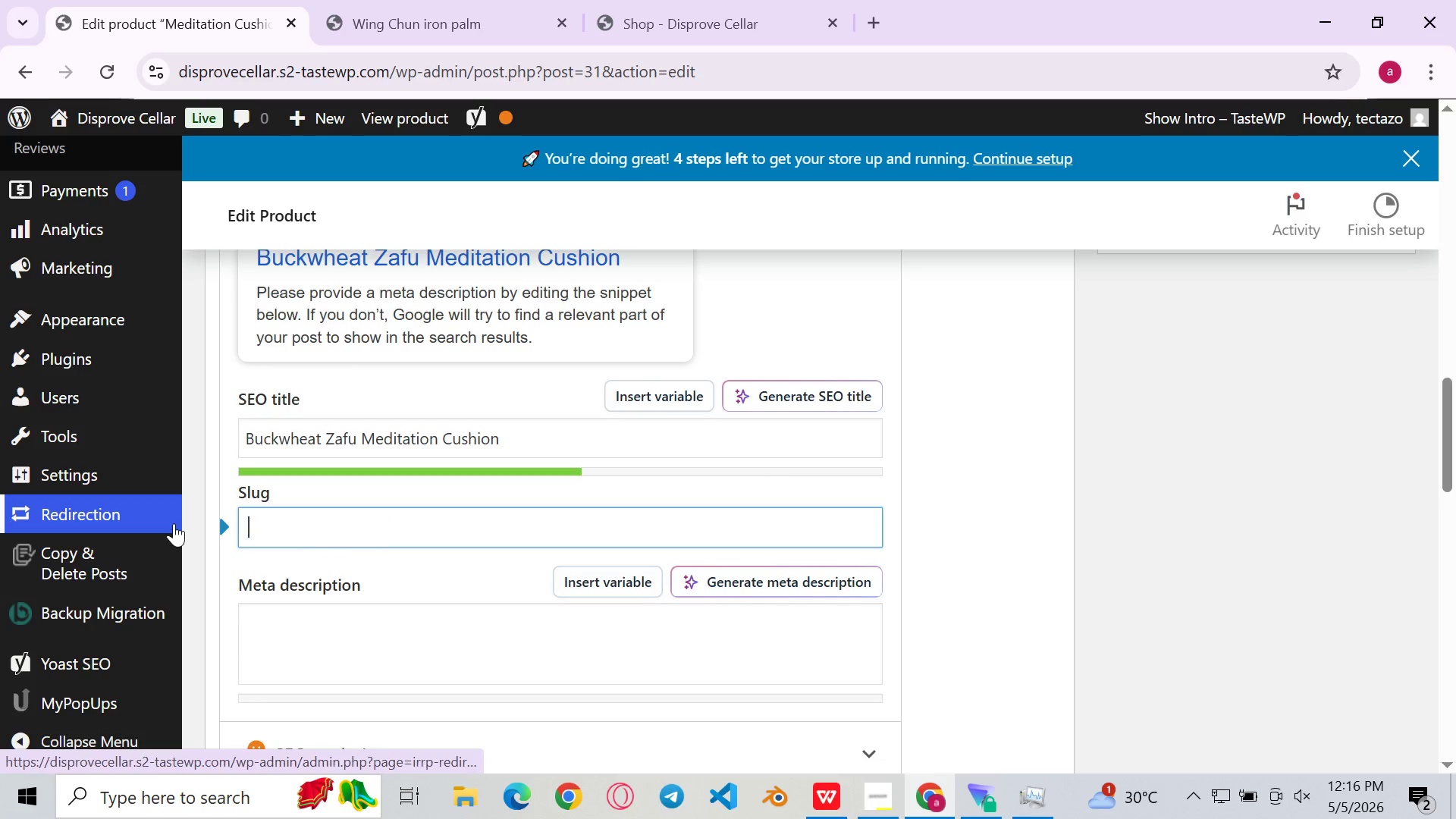 
key(Backspace)
 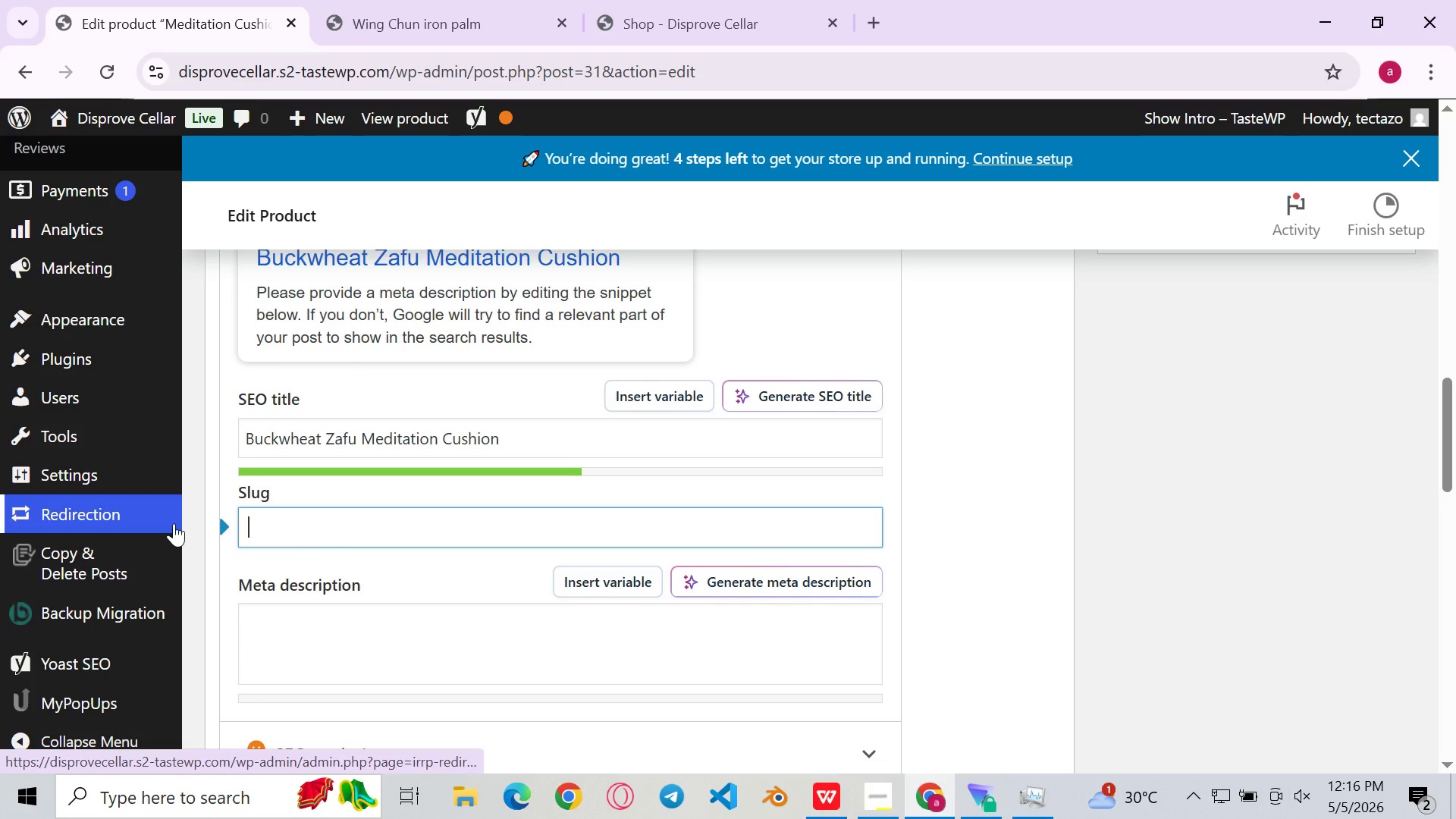 
key(Control+ControlLeft)
 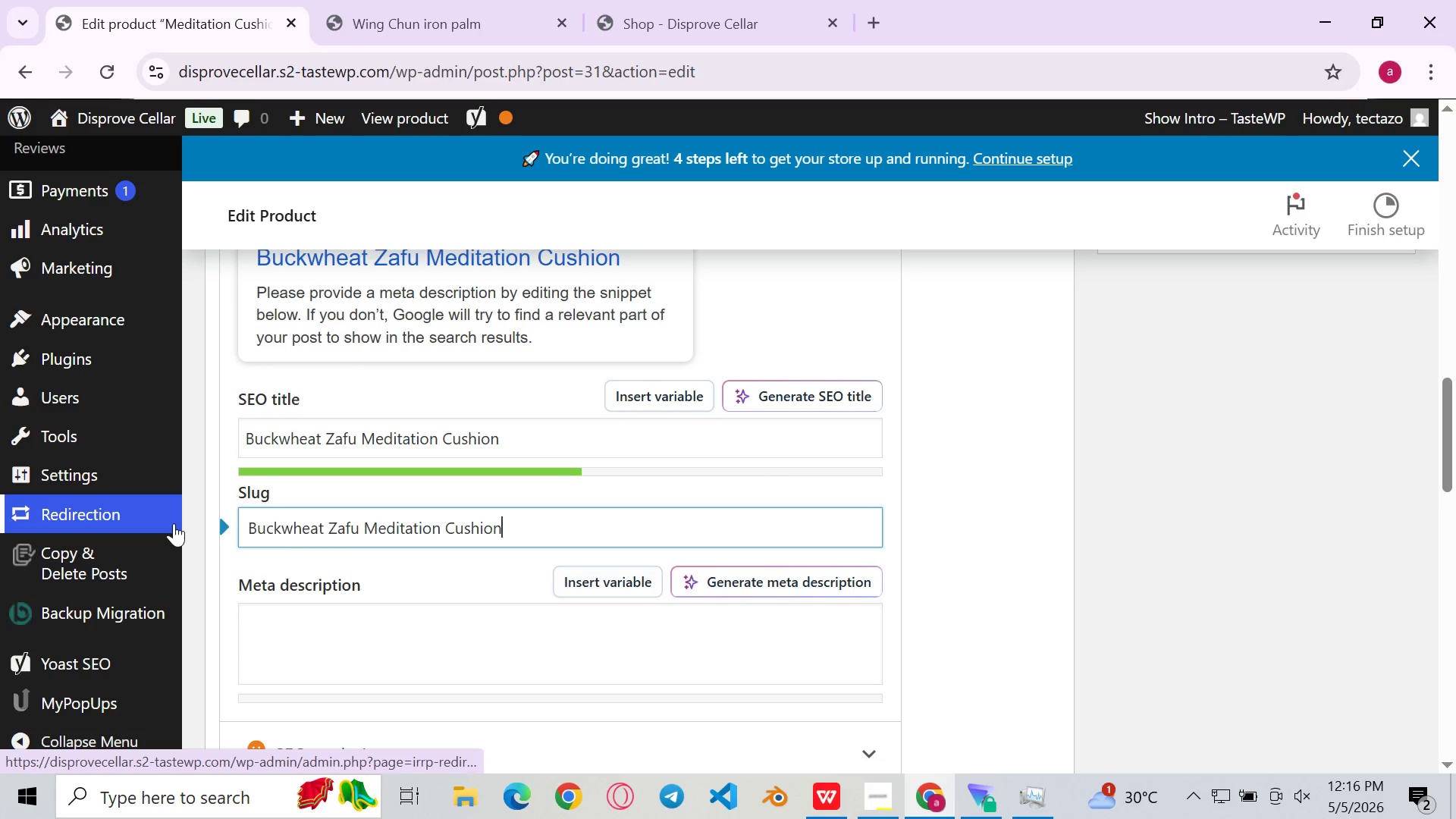 
key(Control+V)
 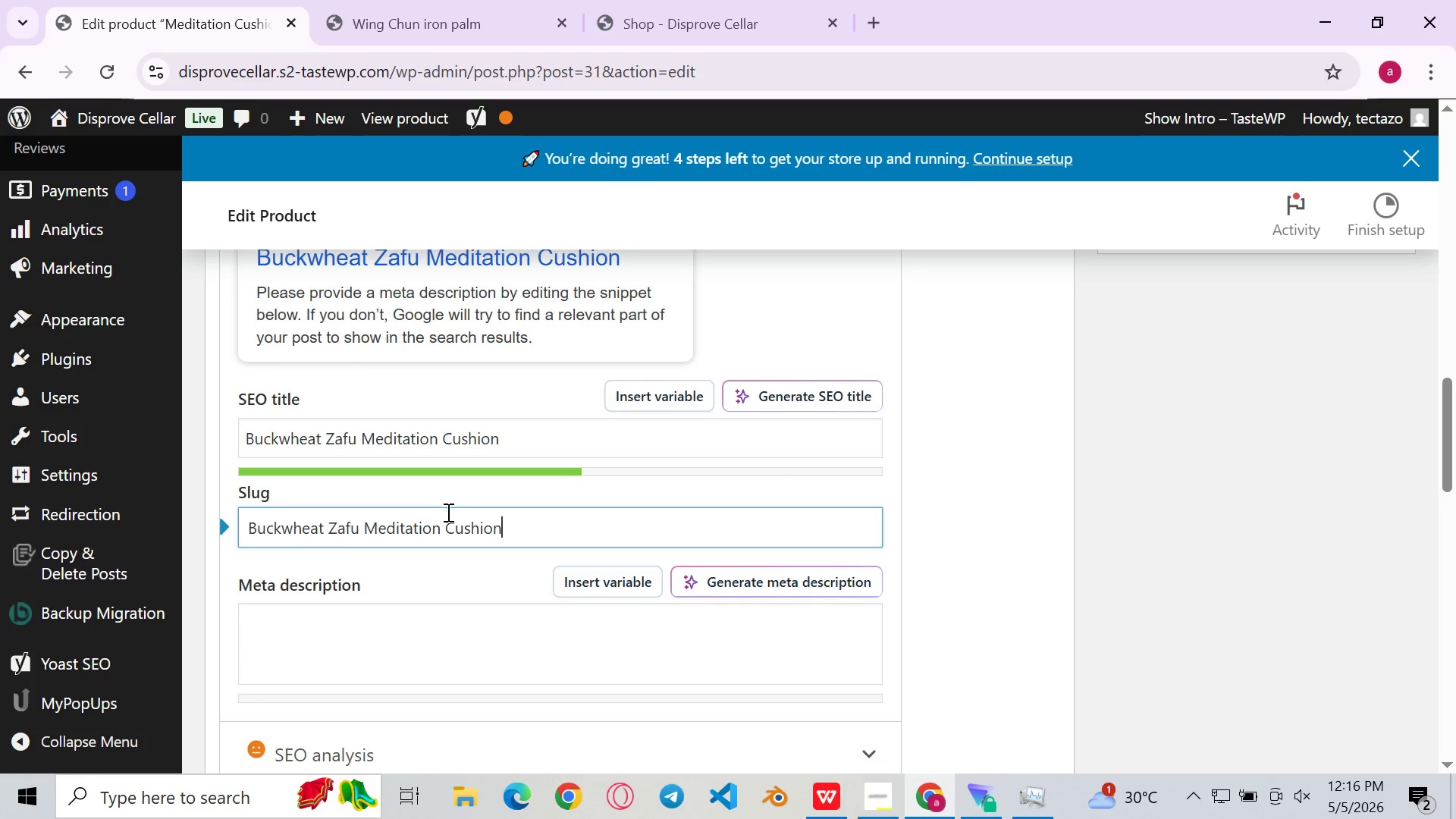 
left_click([450, 523])
 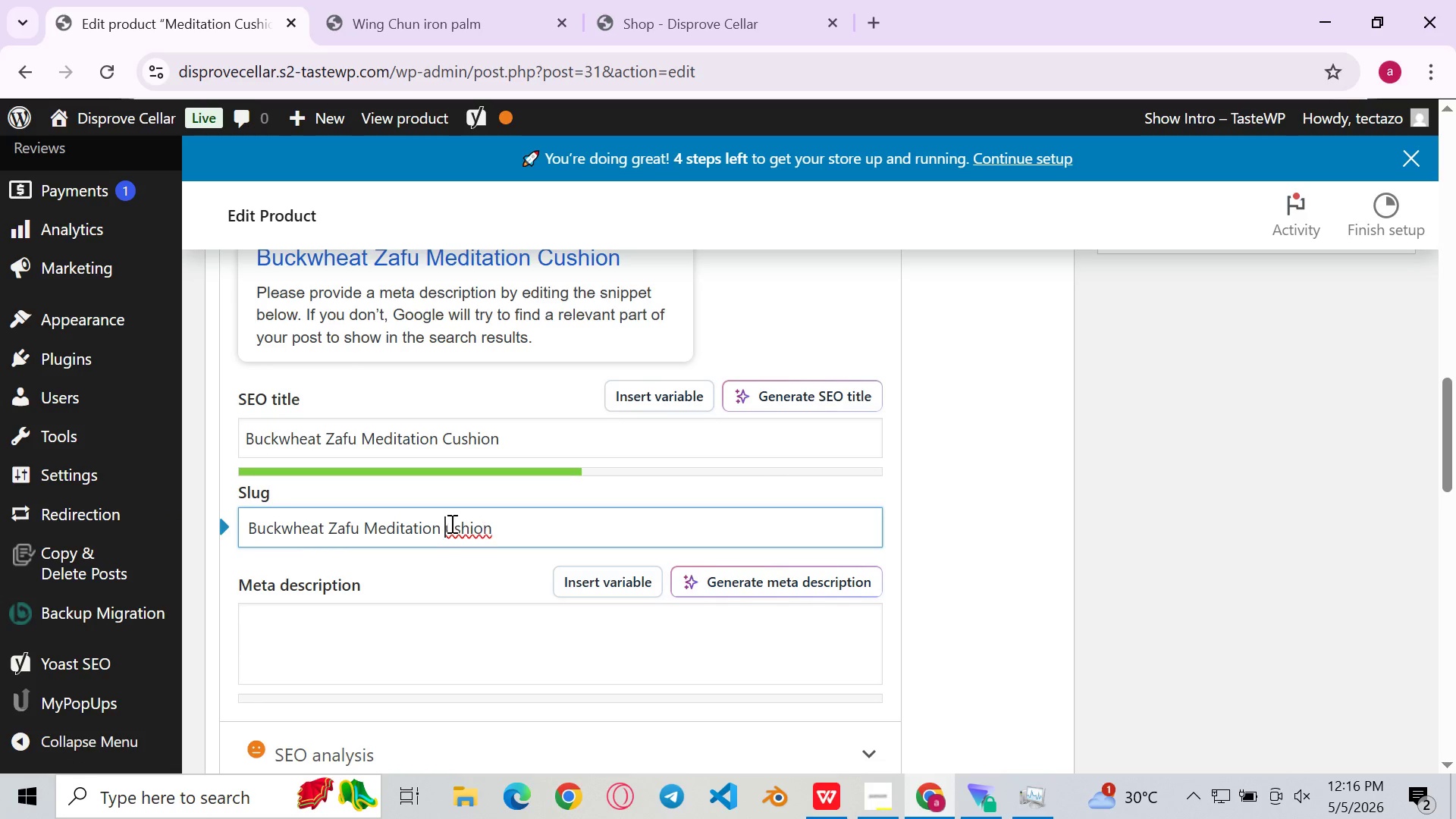 
key(Backspace)
 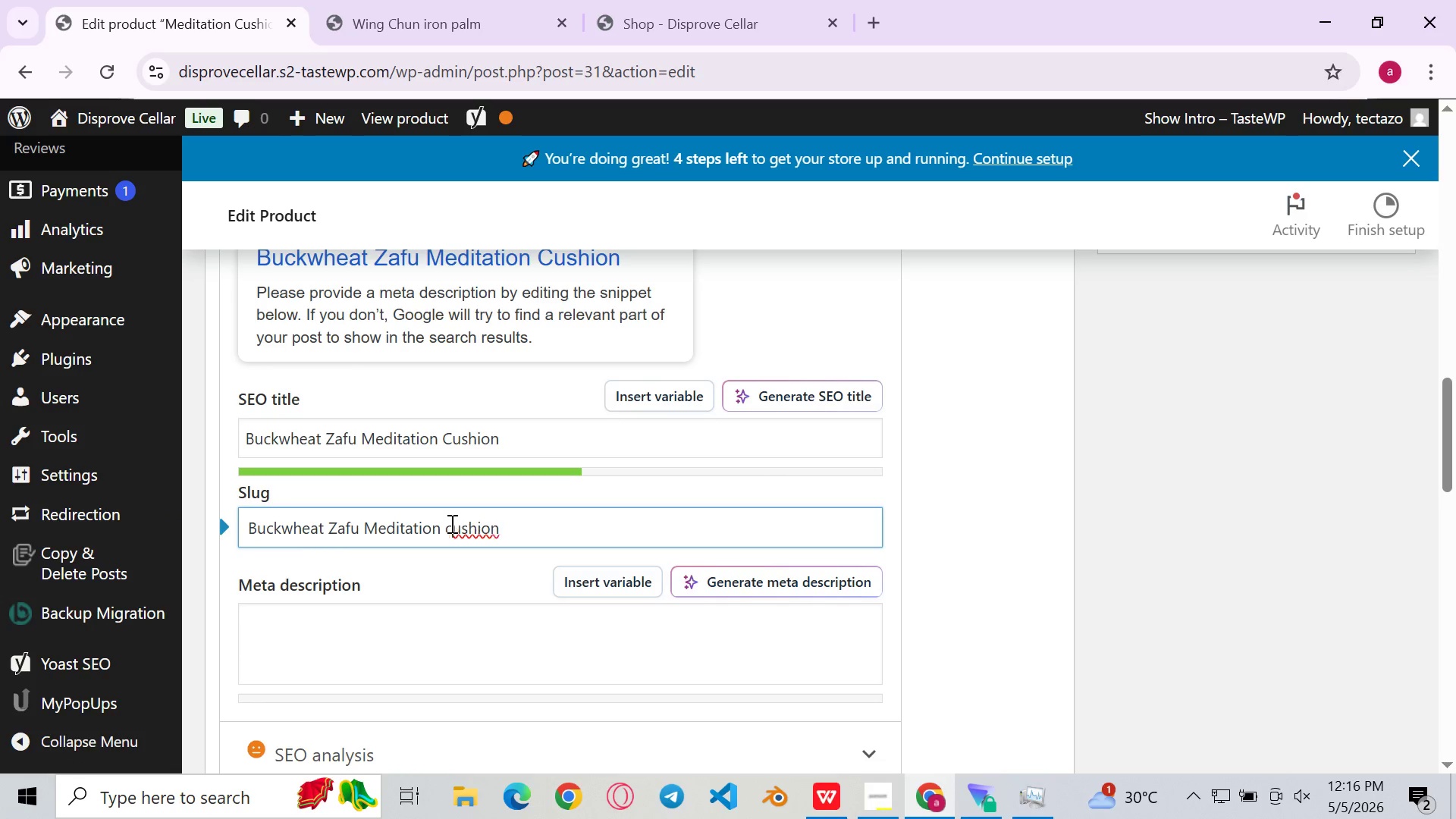 
key(C)
 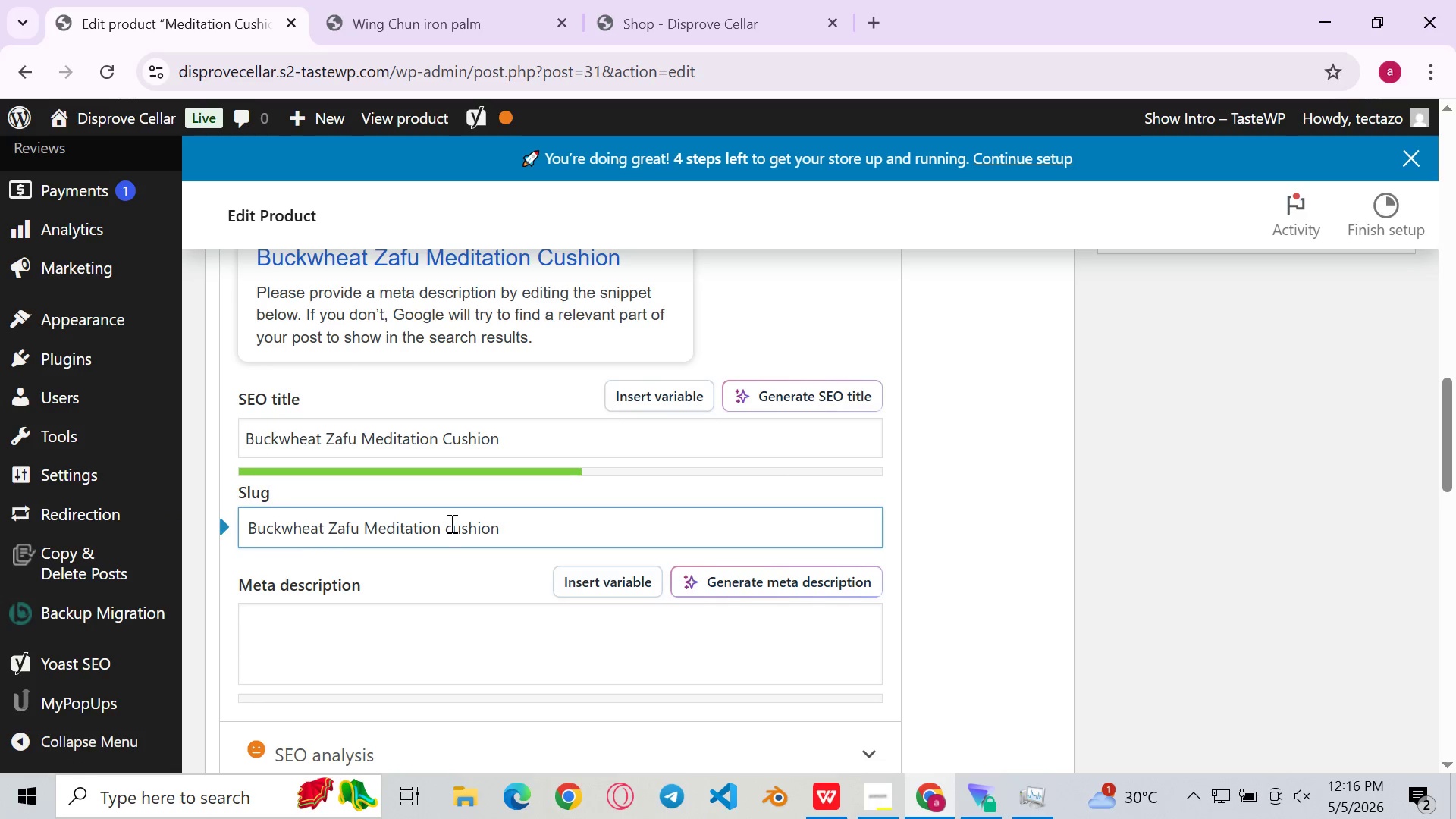 
key(ArrowLeft)
 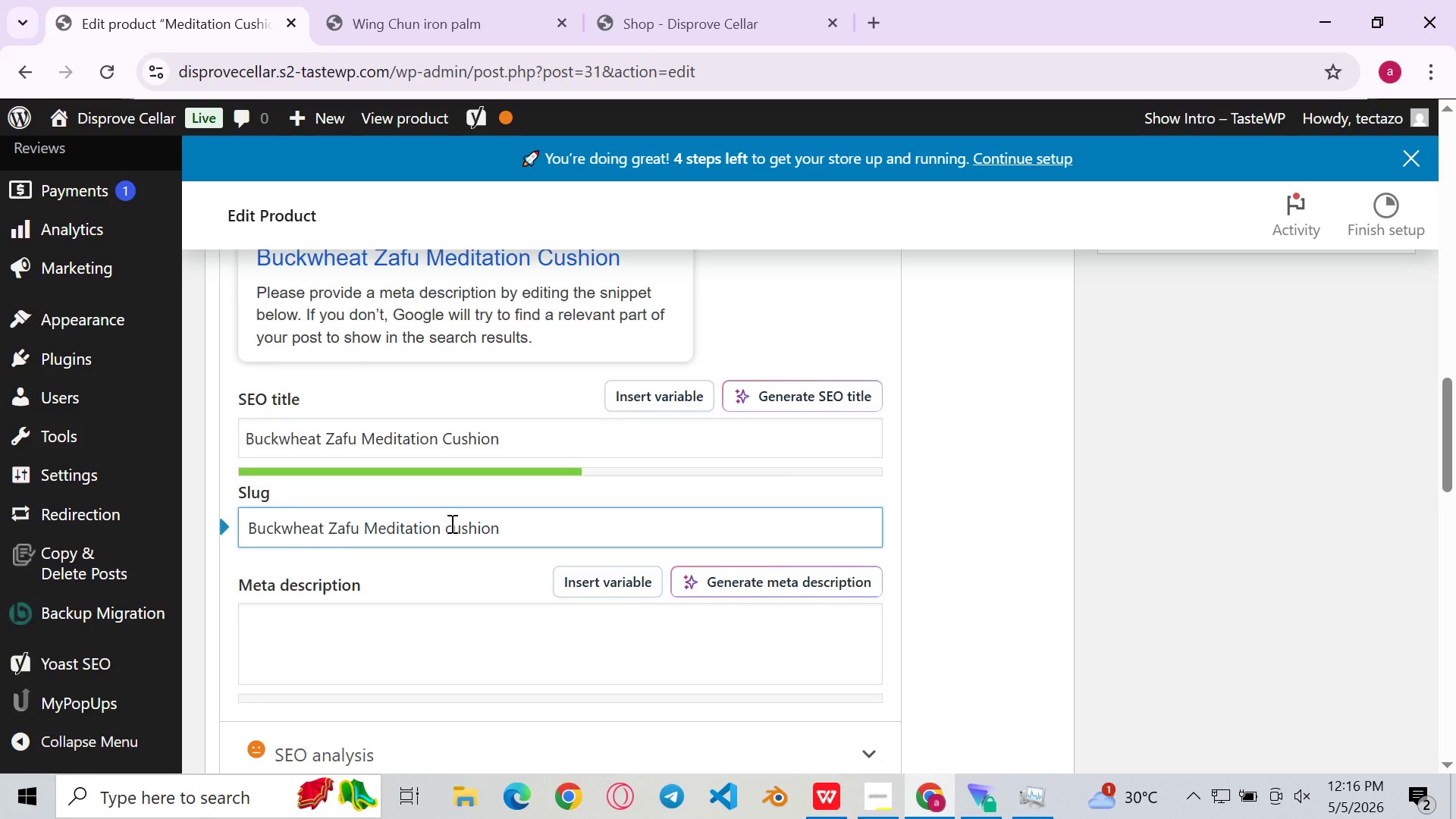 
key(Minus)
 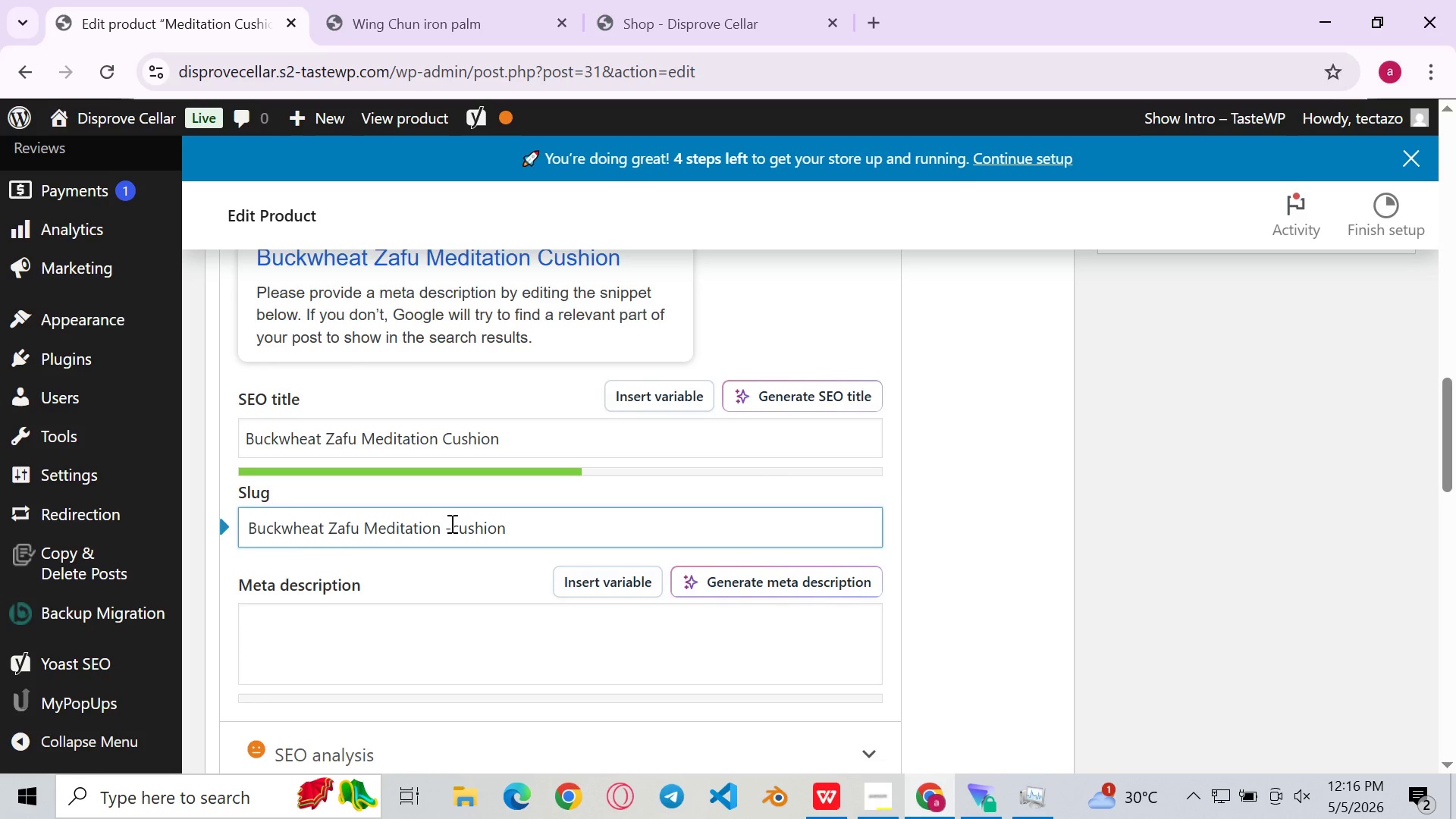 
key(ArrowLeft)
 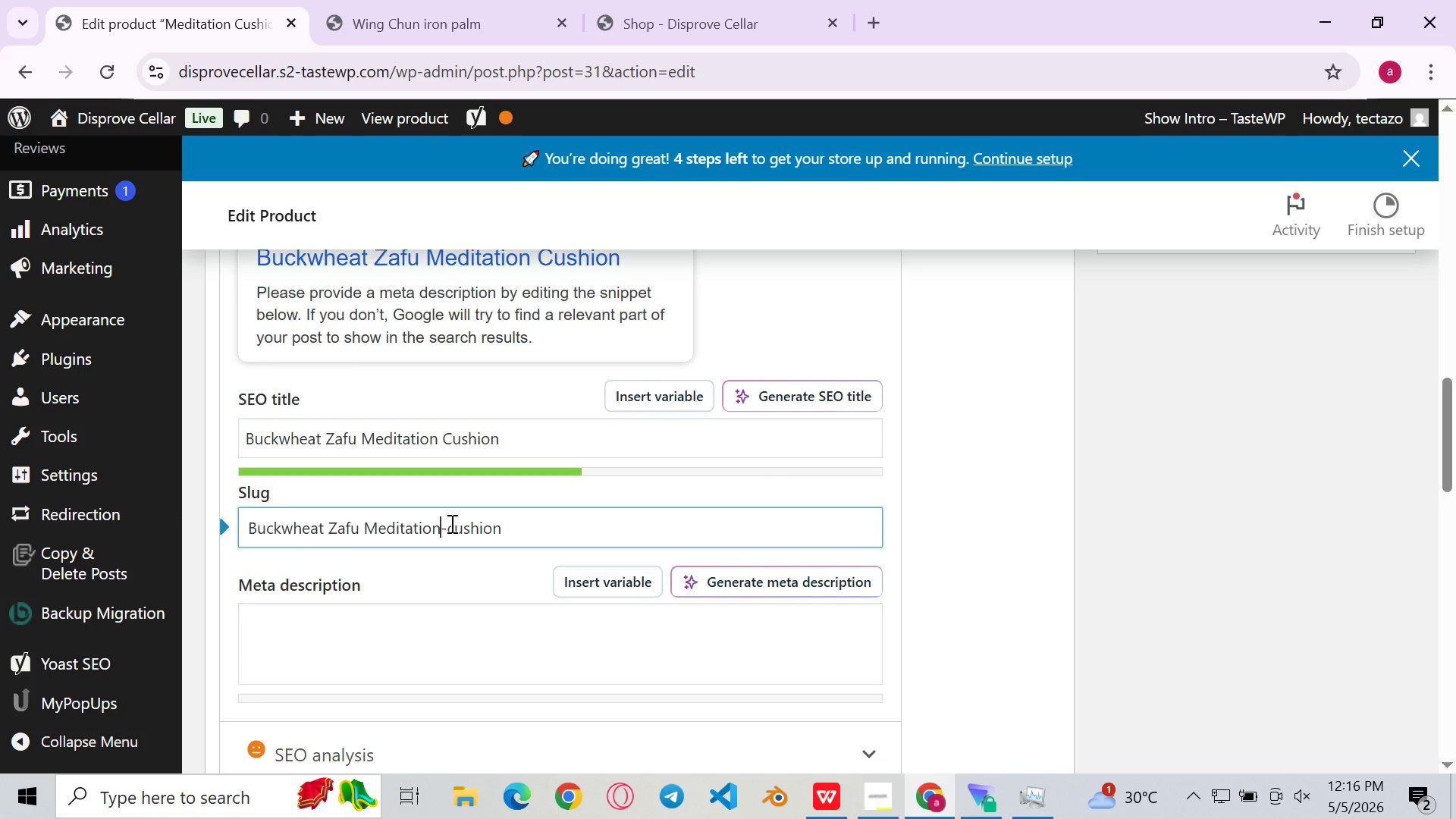 
key(Backspace)
 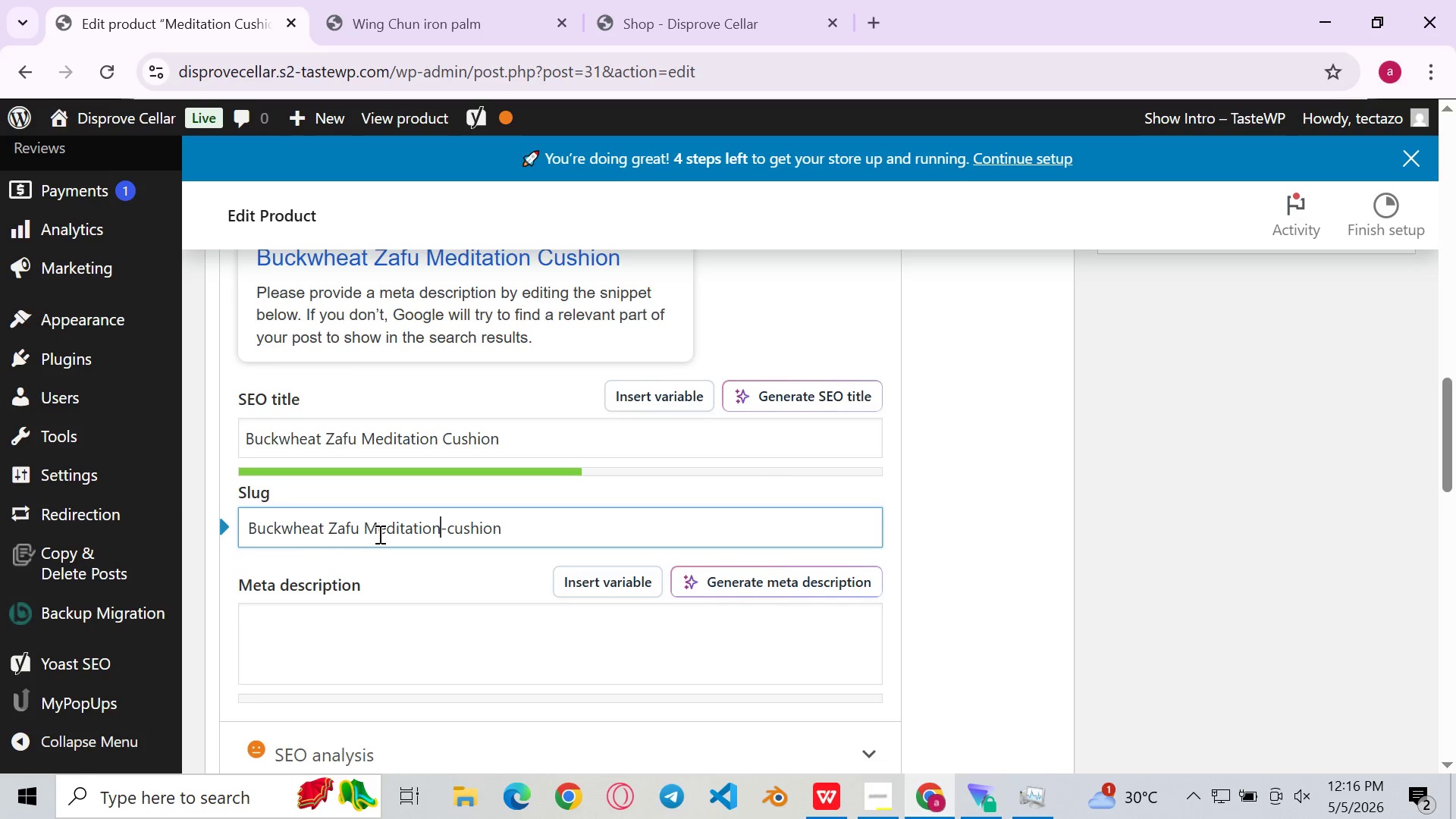 
left_click([378, 533])
 